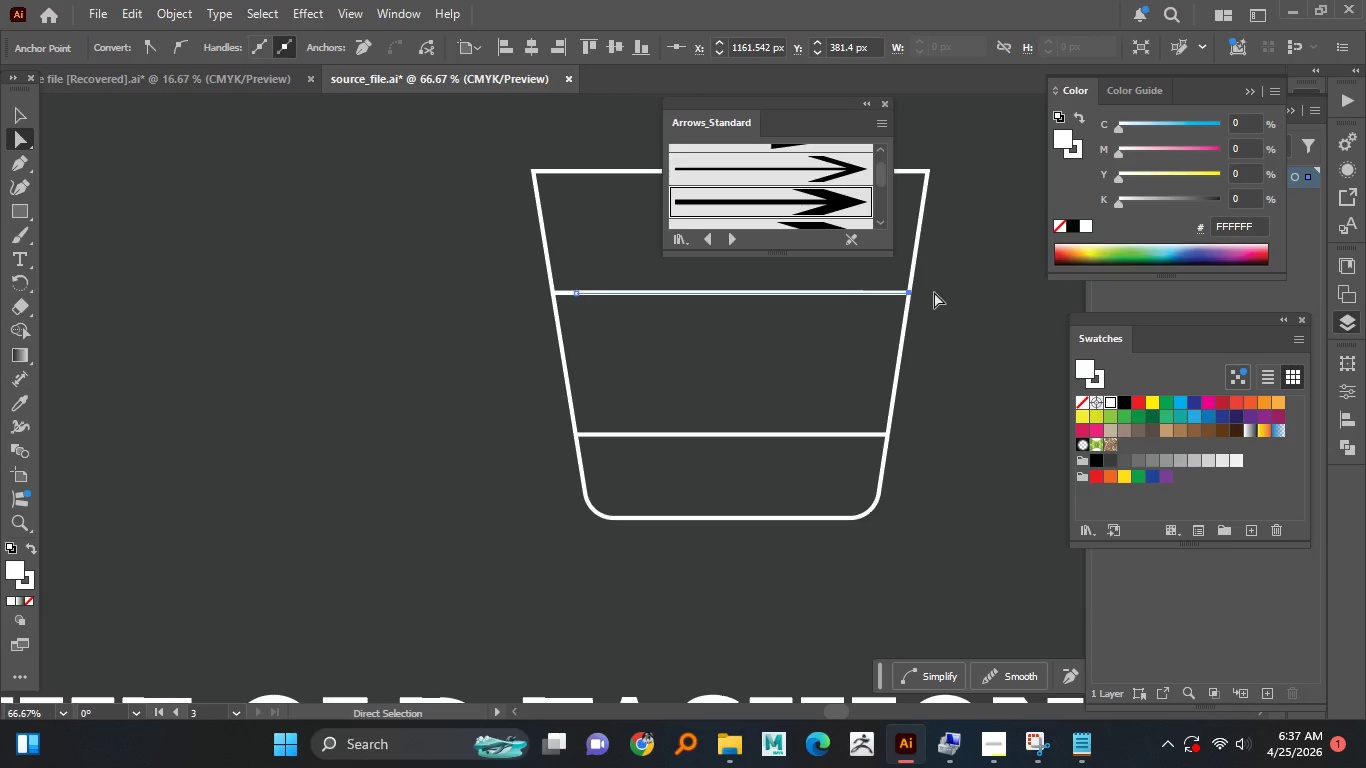 
left_click([934, 292])
 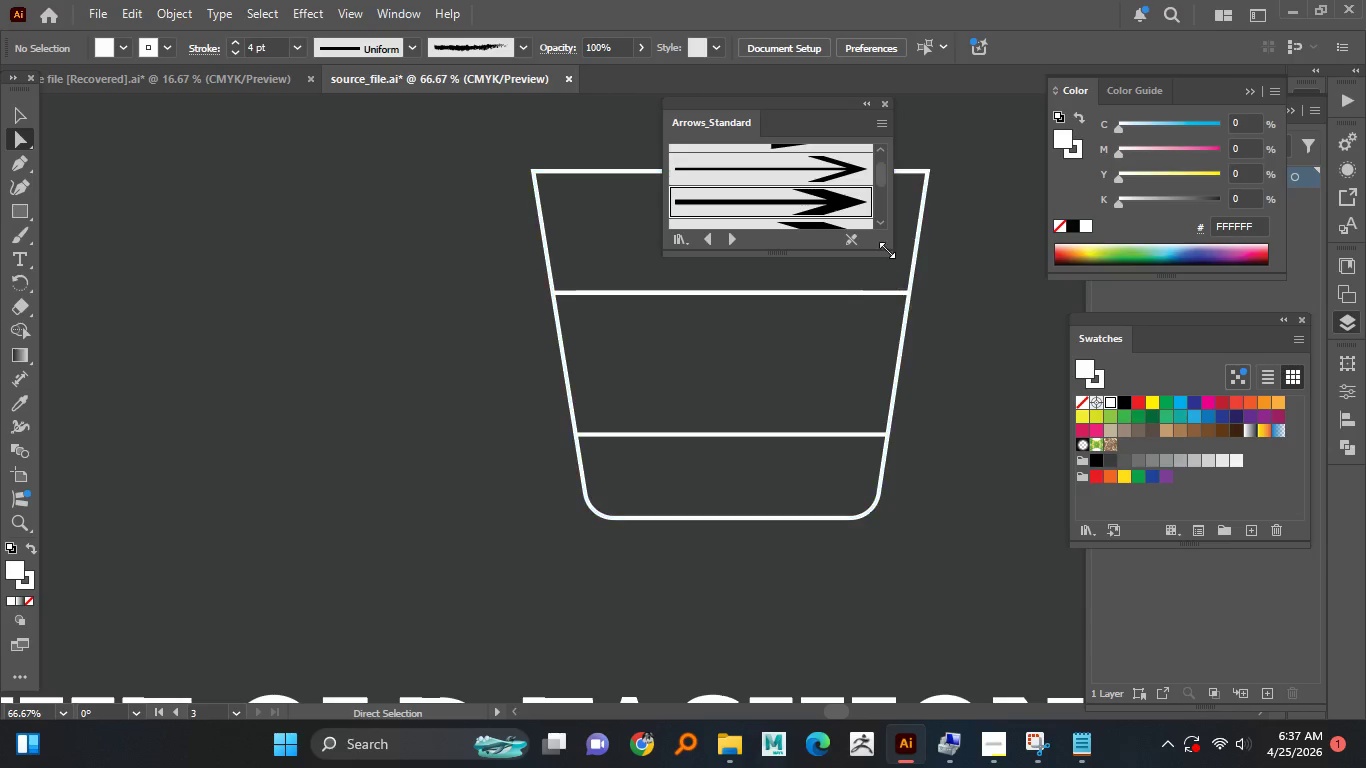 
hold_key(key=AltLeft, duration=1.53)
scroll: coordinate [853, 352], scroll_direction: down, amount: 2.0
 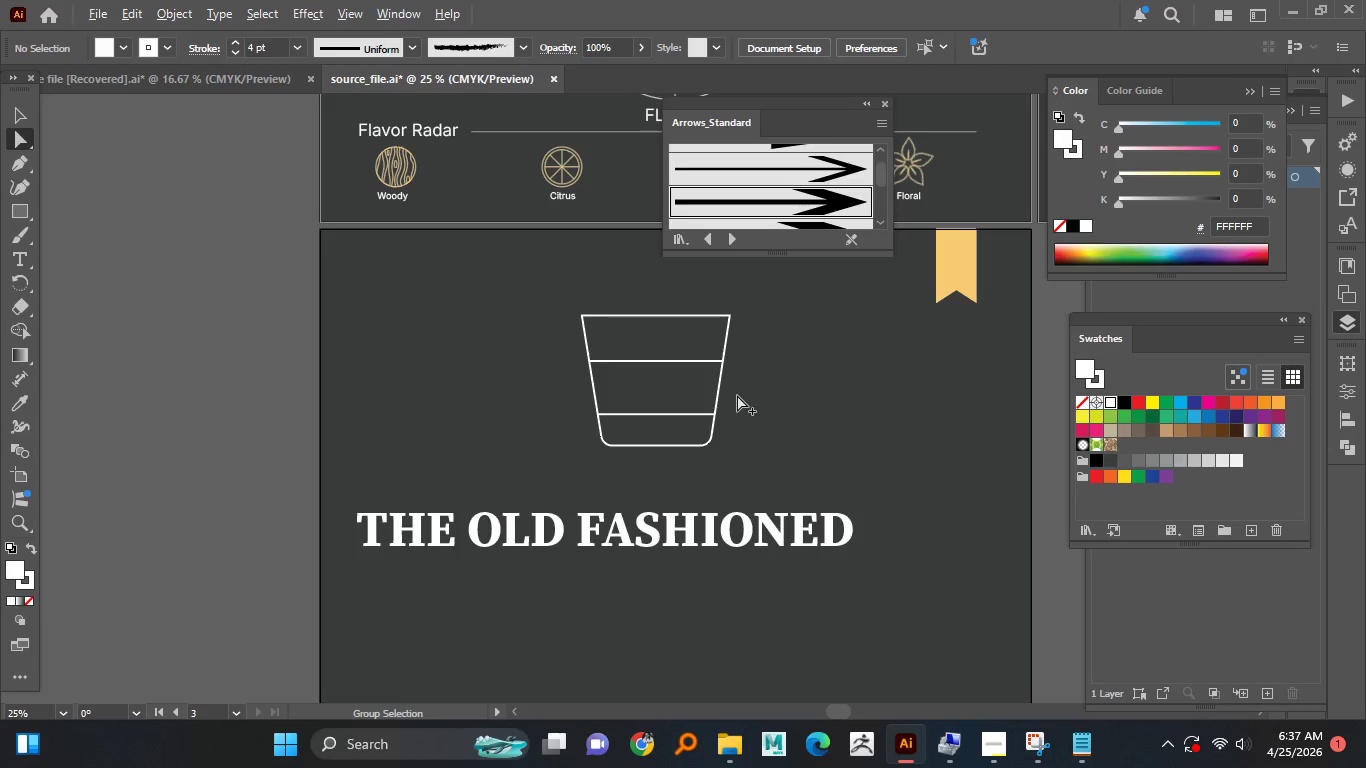 
hold_key(key=AltLeft, duration=1.5)
scroll: coordinate [749, 411], scroll_direction: down, amount: 1.0
 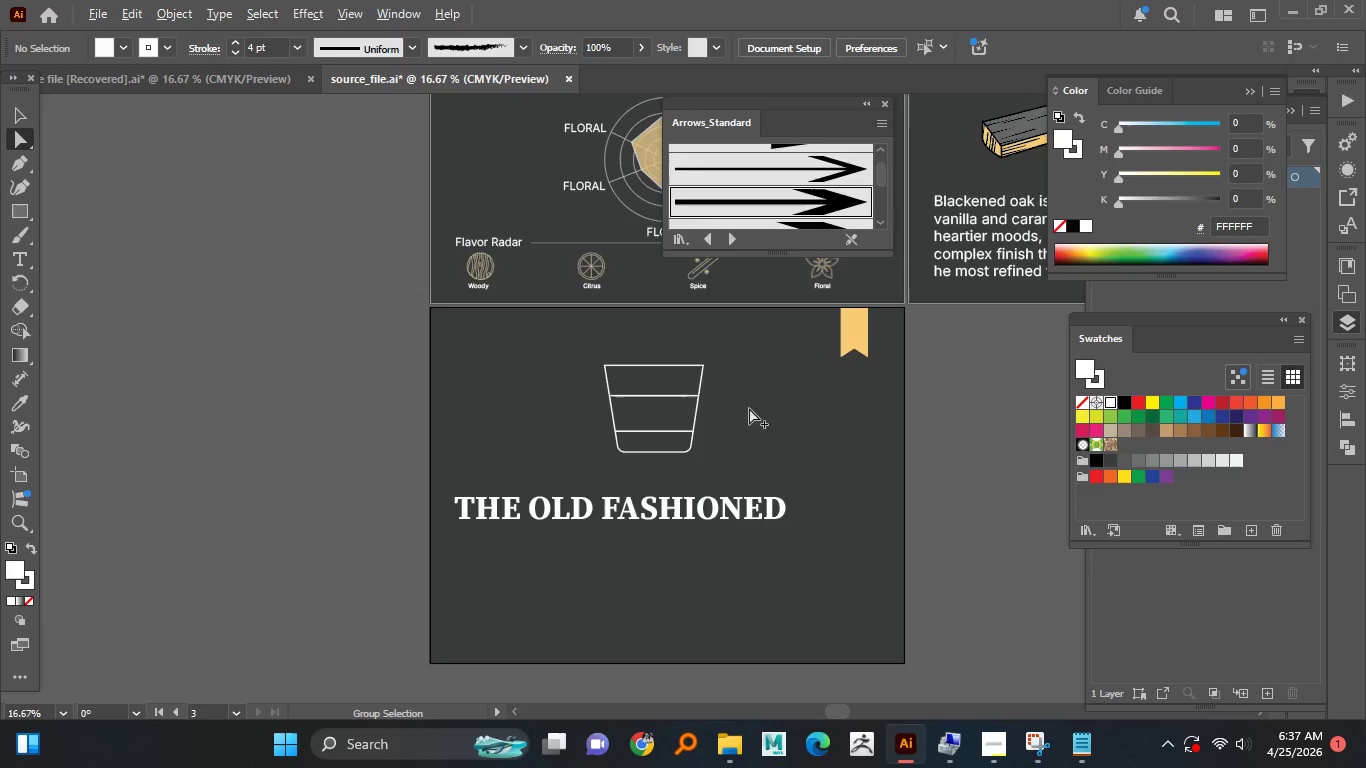 
hold_key(key=AltLeft, duration=1.5)
scroll: coordinate [697, 416], scroll_direction: up, amount: 1.0
 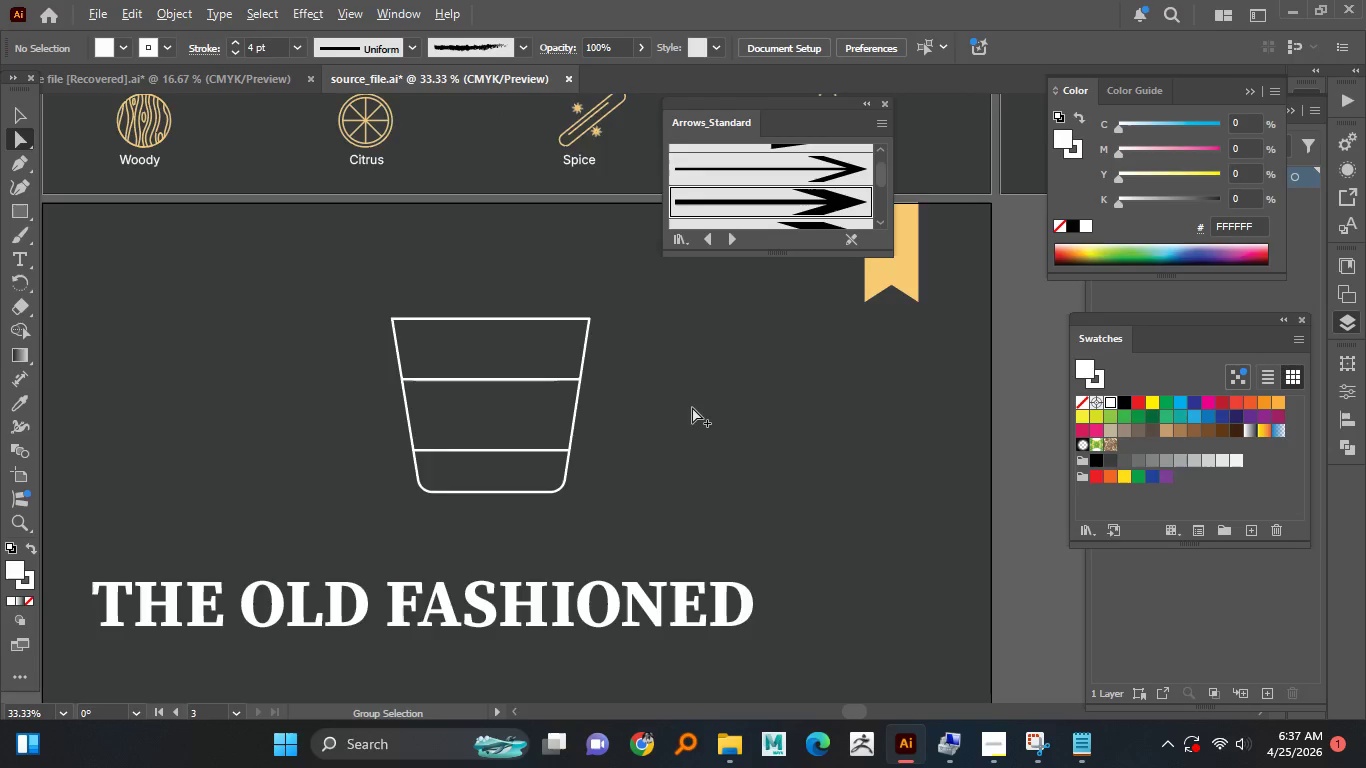 
hold_key(key=AltLeft, duration=0.69)
 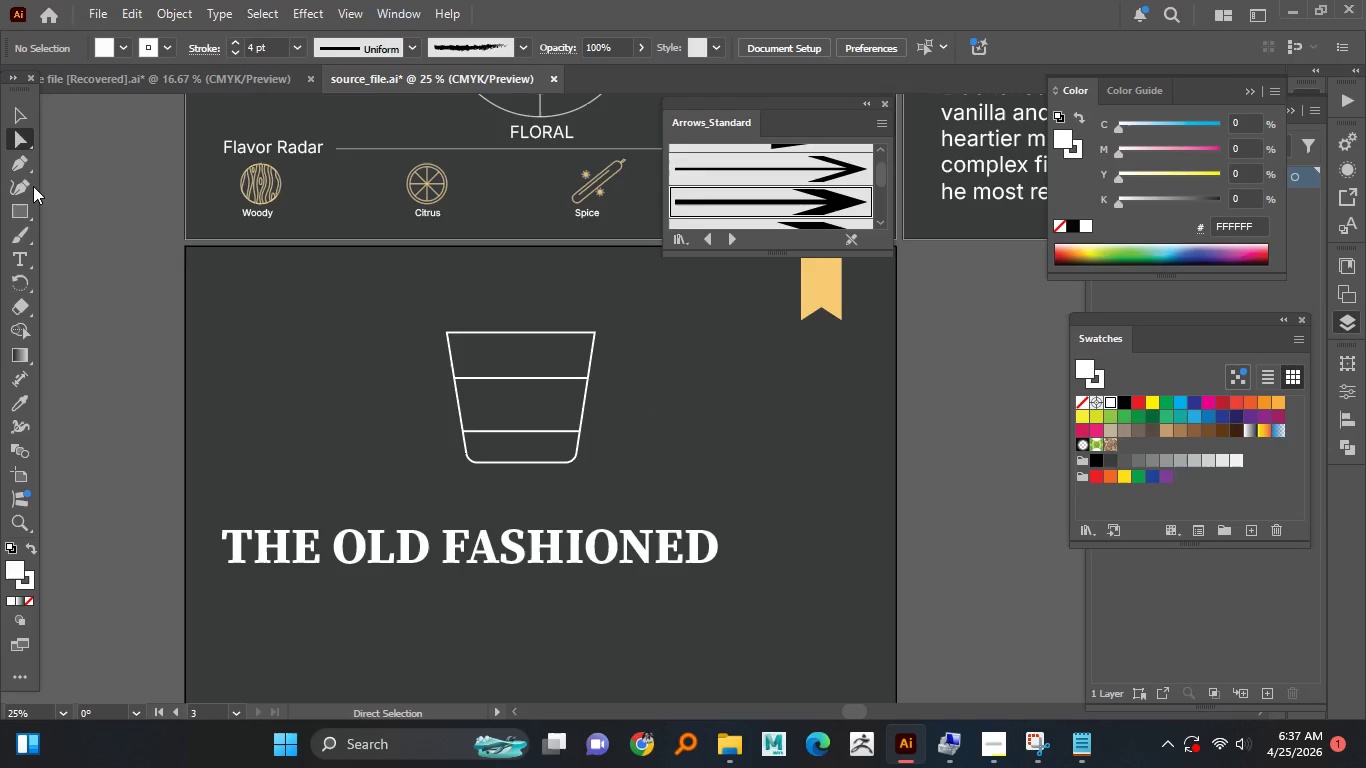 
scroll: coordinate [692, 407], scroll_direction: none, amount: 0.0
 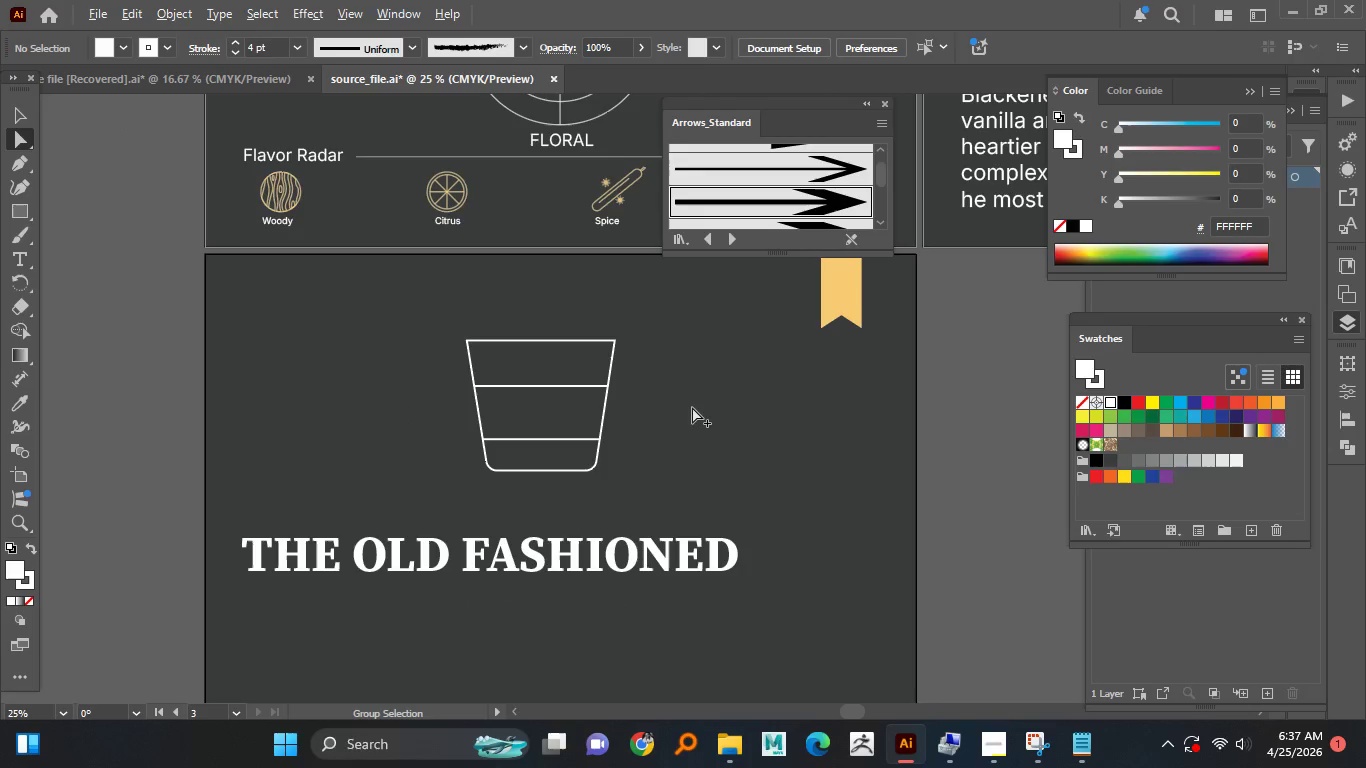 
left_click([19, 164])
 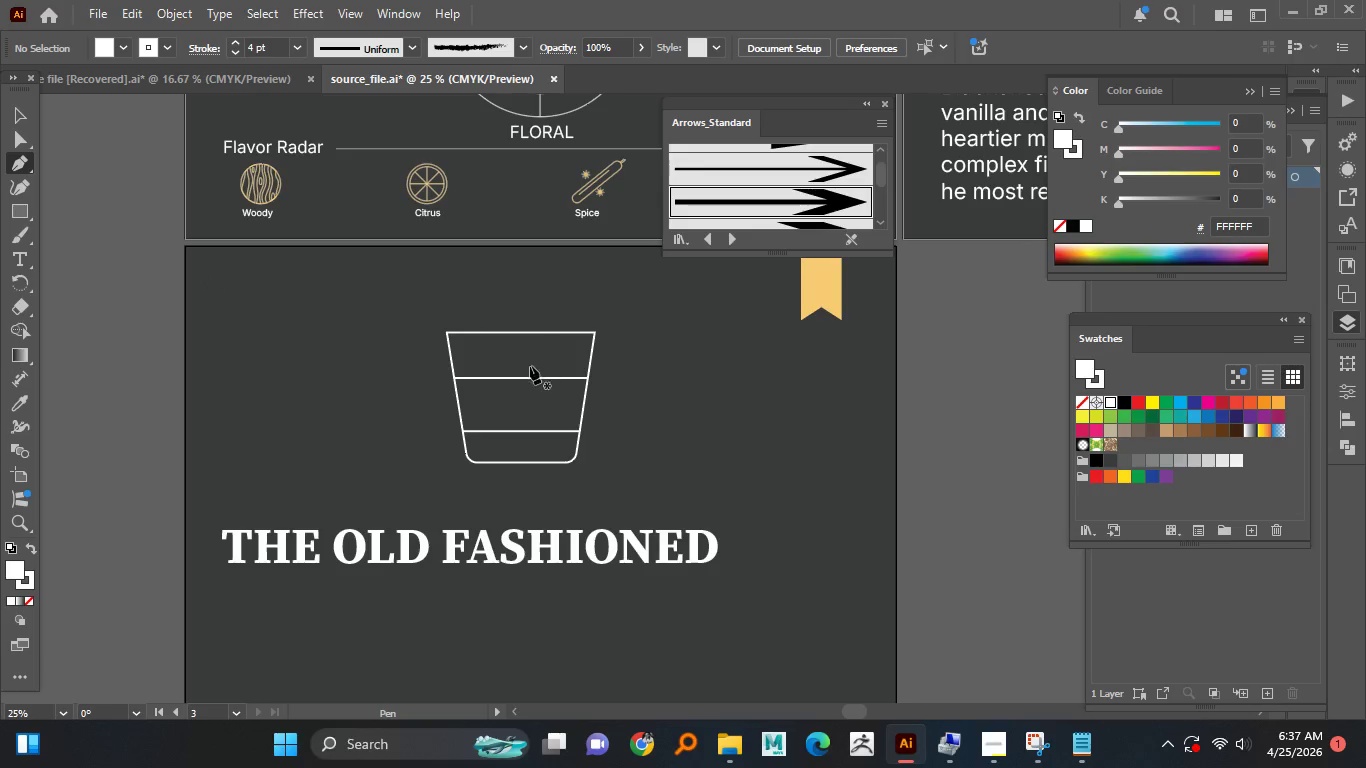 
hold_key(key=AltLeft, duration=0.61)
scroll: coordinate [501, 375], scroll_direction: none, amount: 0.0
 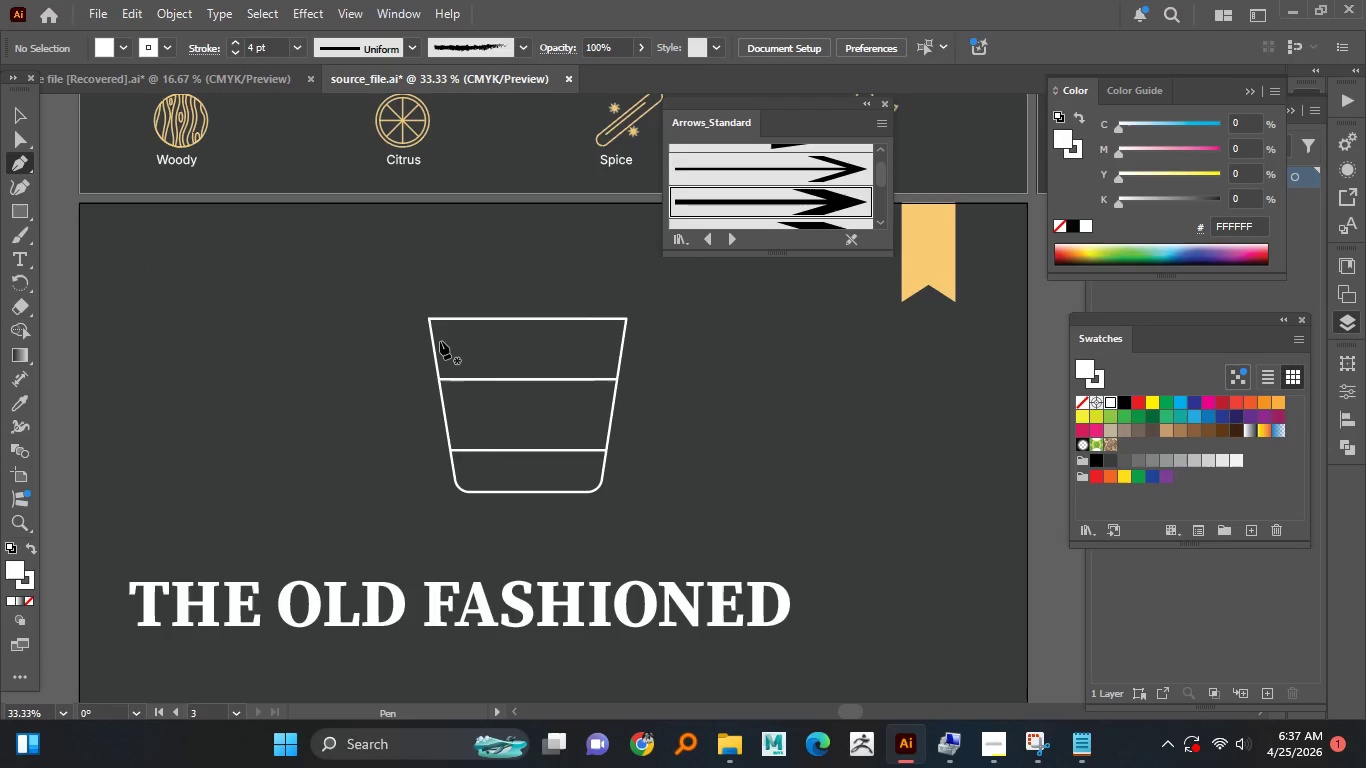 
hold_key(key=AltLeft, duration=0.48)
scroll: coordinate [447, 343], scroll_direction: up, amount: 2.0
 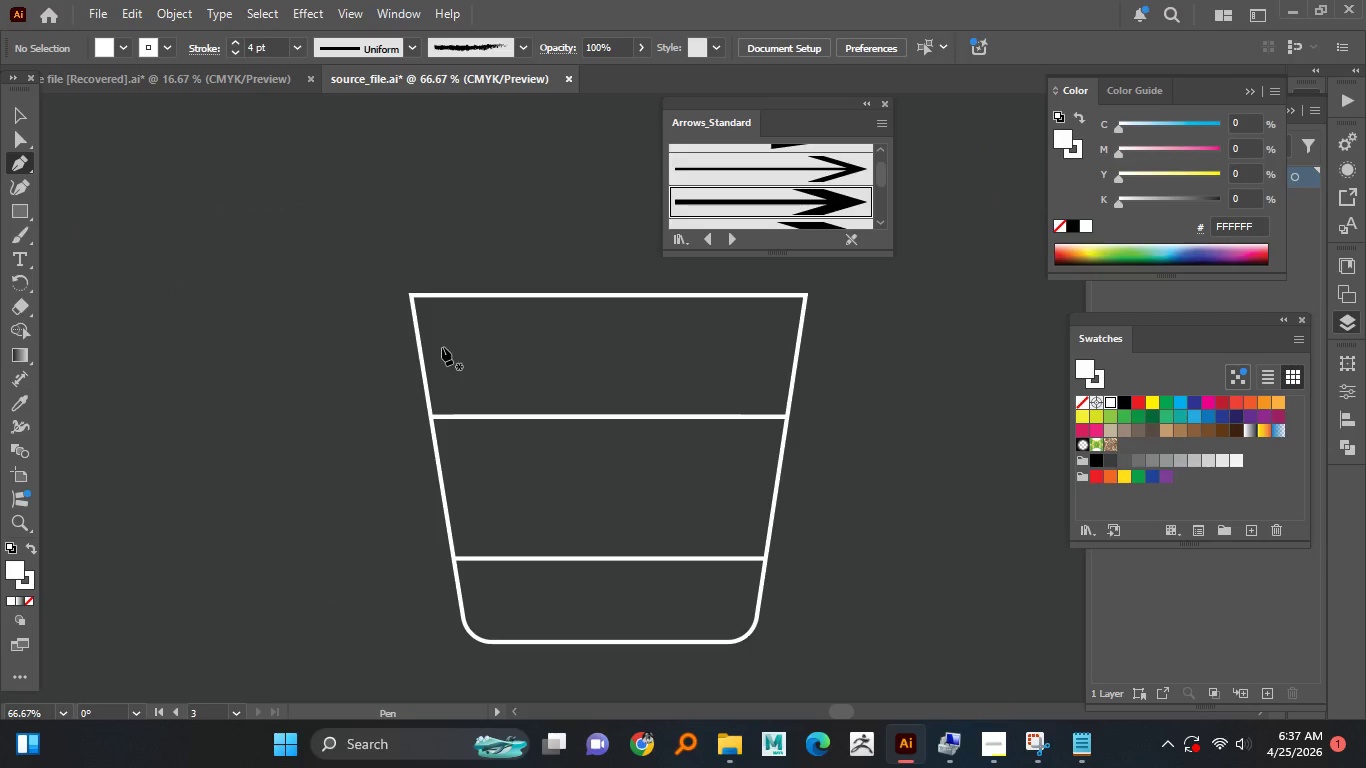 
left_click([441, 339])
 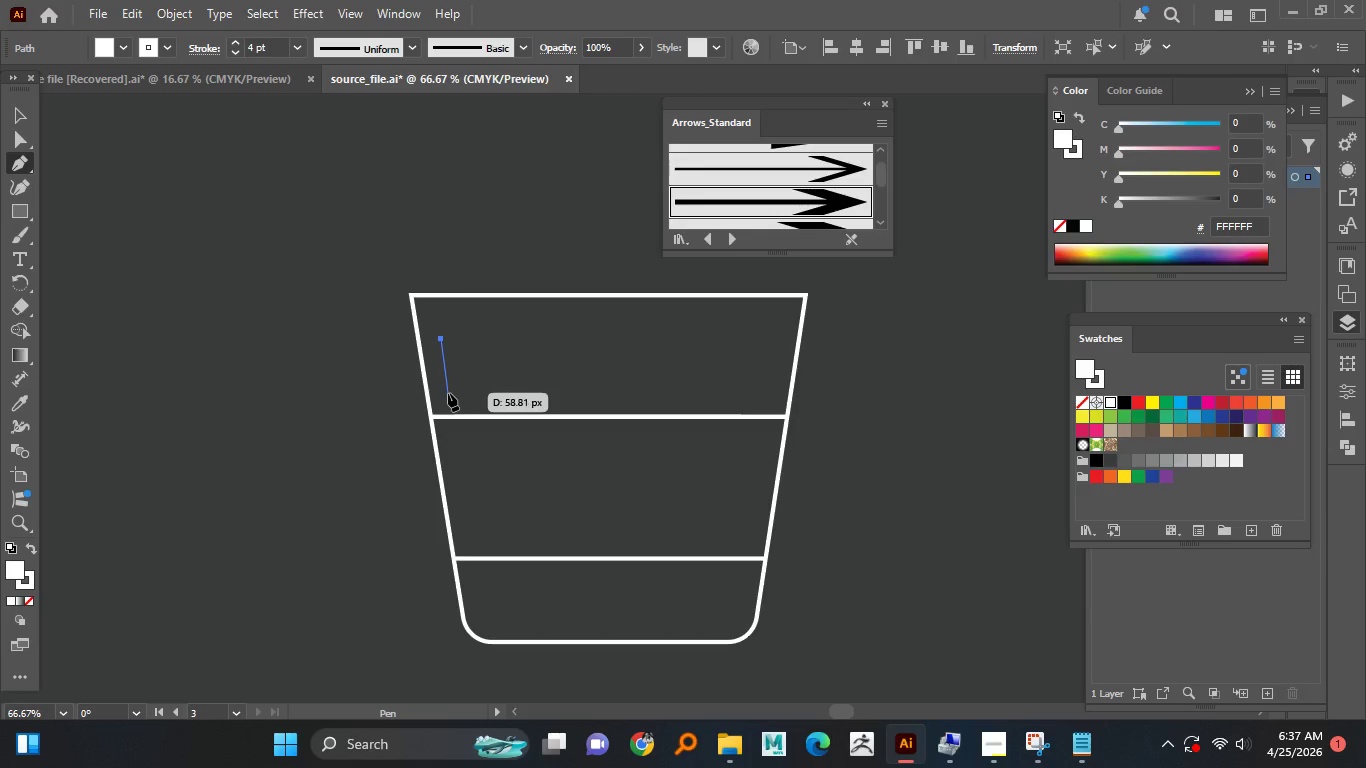 
wait(7.0)
 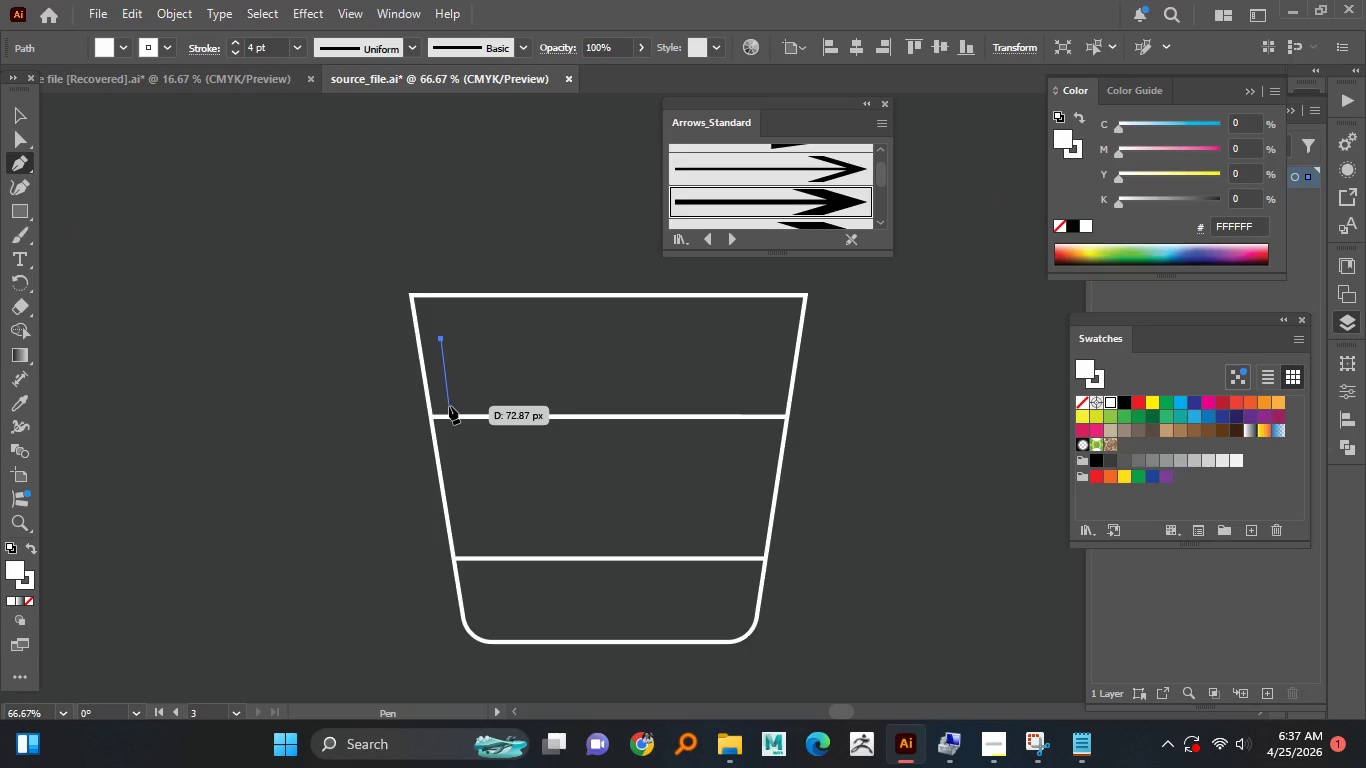 
hold_key(key=AltLeft, duration=0.31)
scroll: coordinate [450, 389], scroll_direction: up, amount: 1.0
 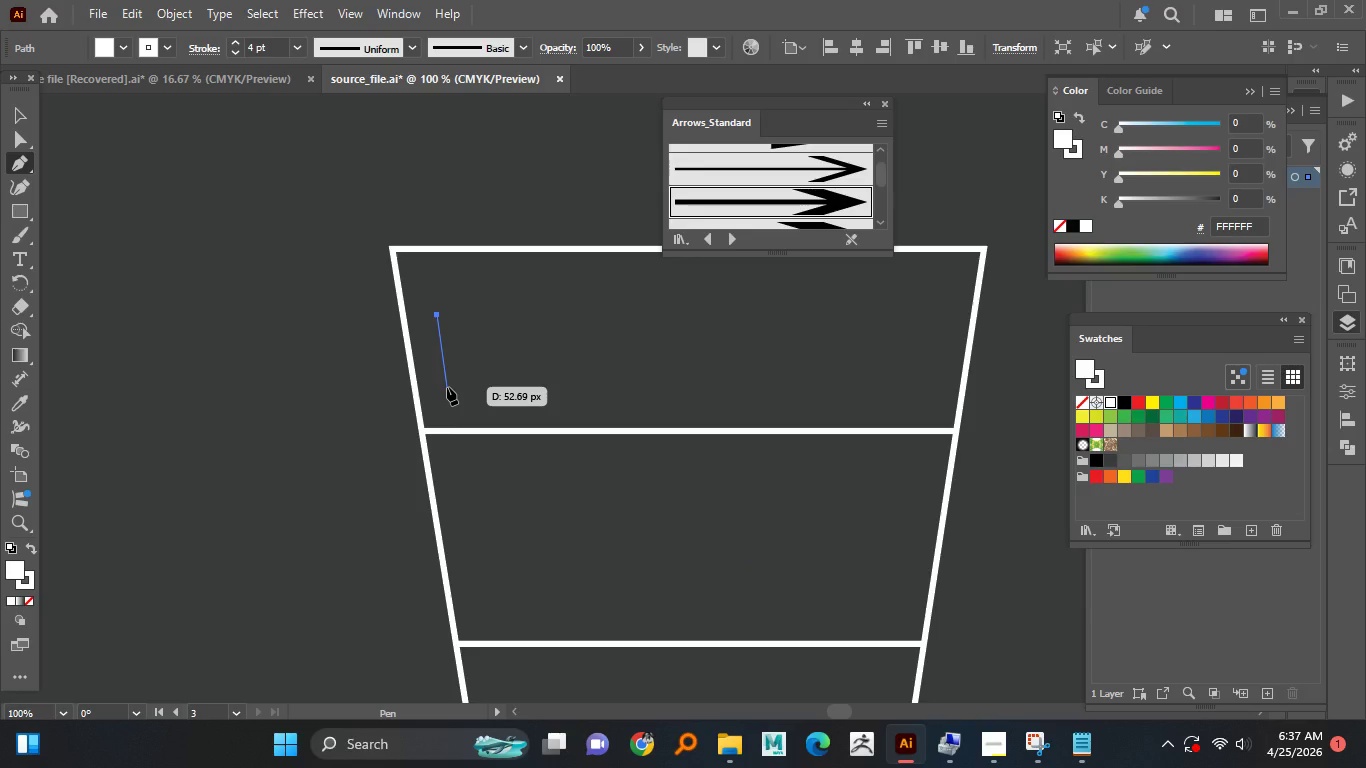 
left_click([447, 387])
 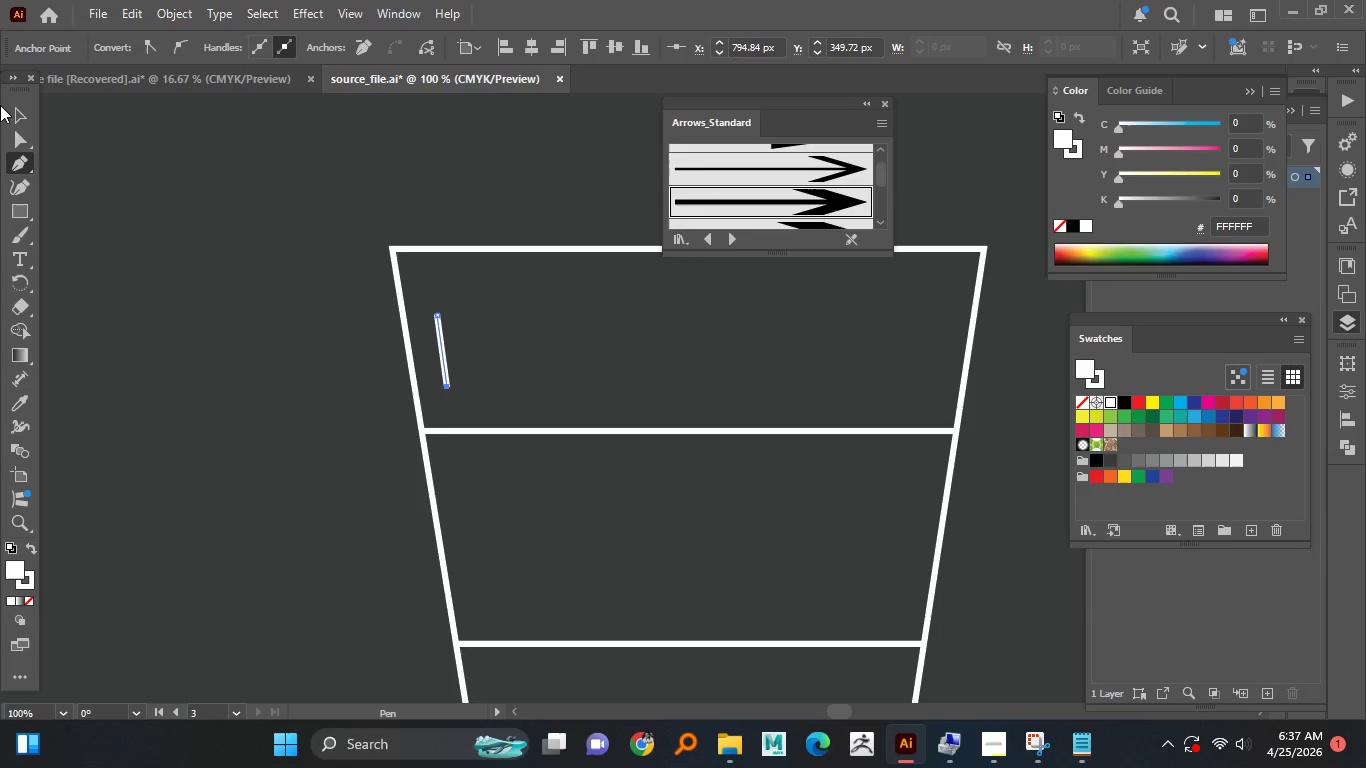 
left_click([14, 109])
 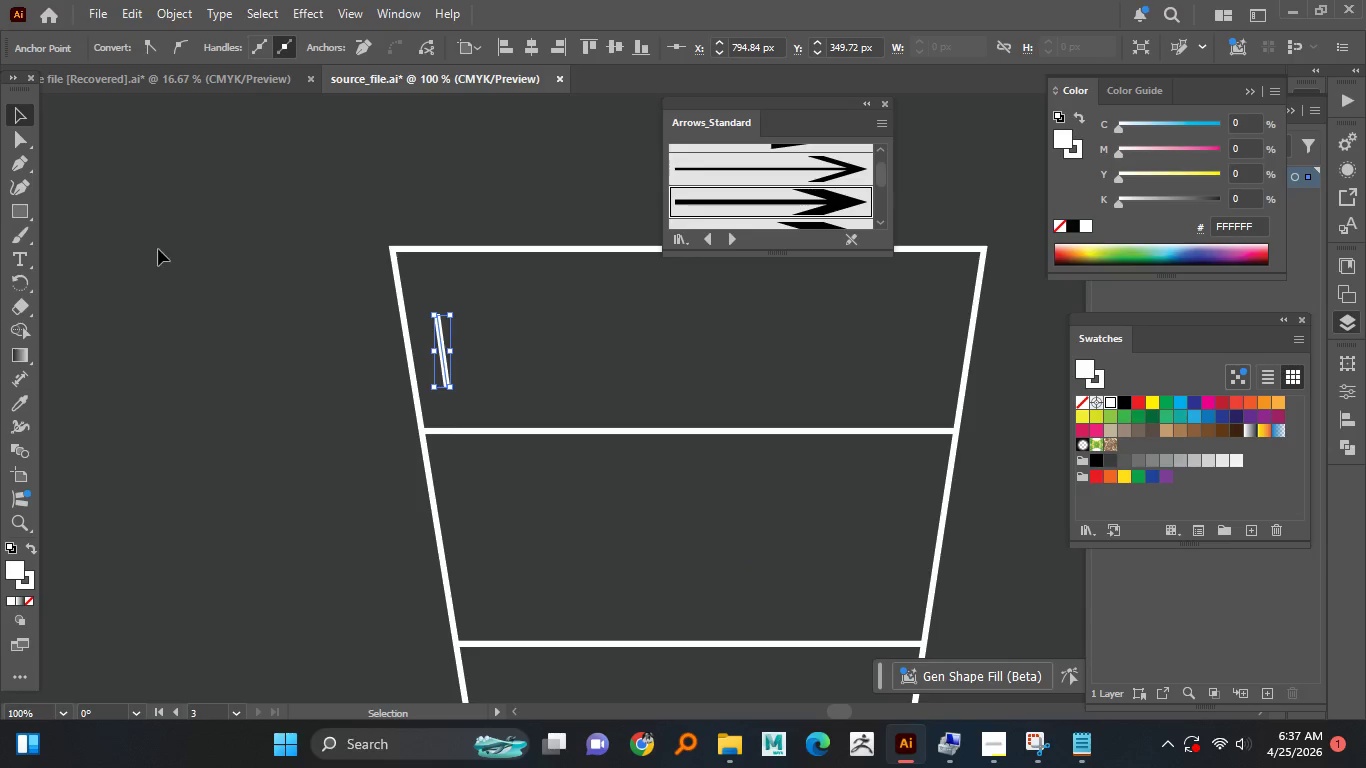 
left_click_drag(start_coordinate=[158, 249], to_coordinate=[175, 258])
 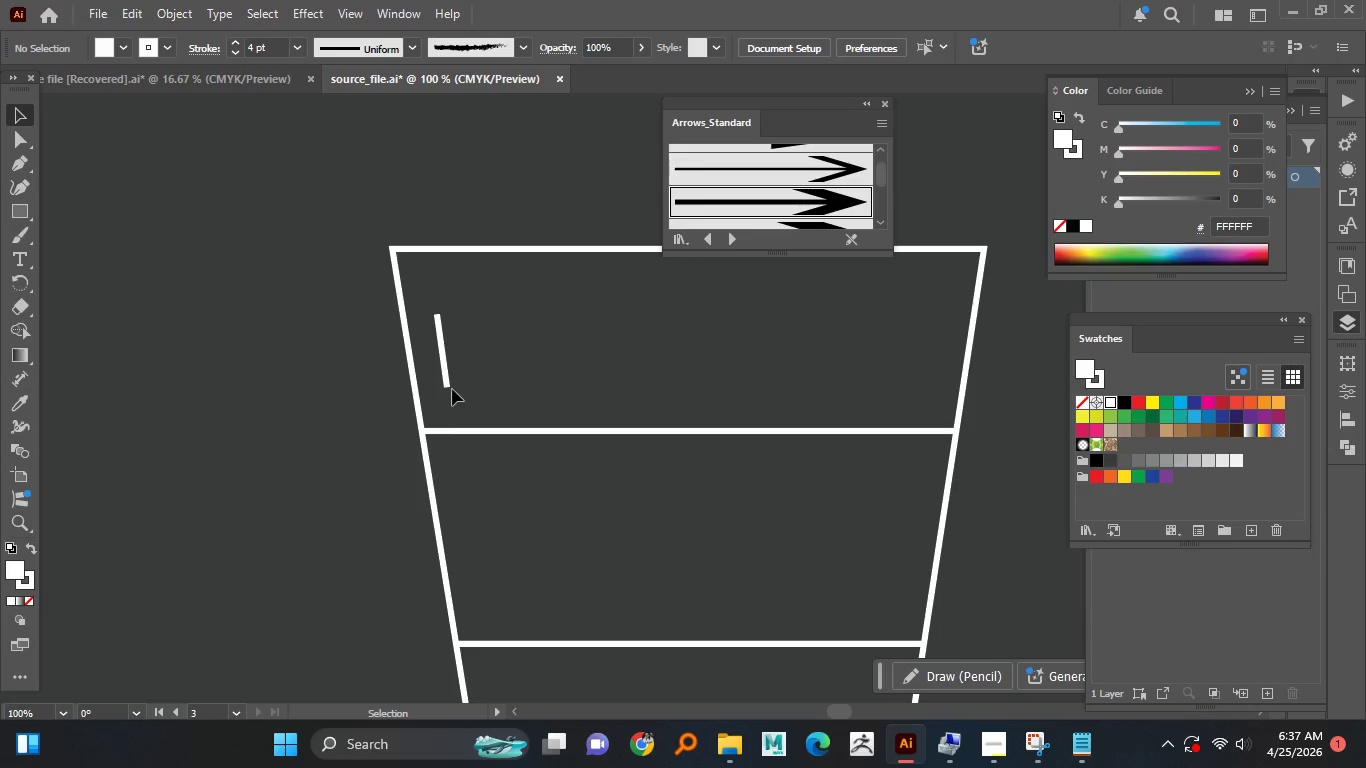 
hold_key(key=AltLeft, duration=2.62)
left_click_drag(start_coordinate=[448, 379], to_coordinate=[467, 499])
 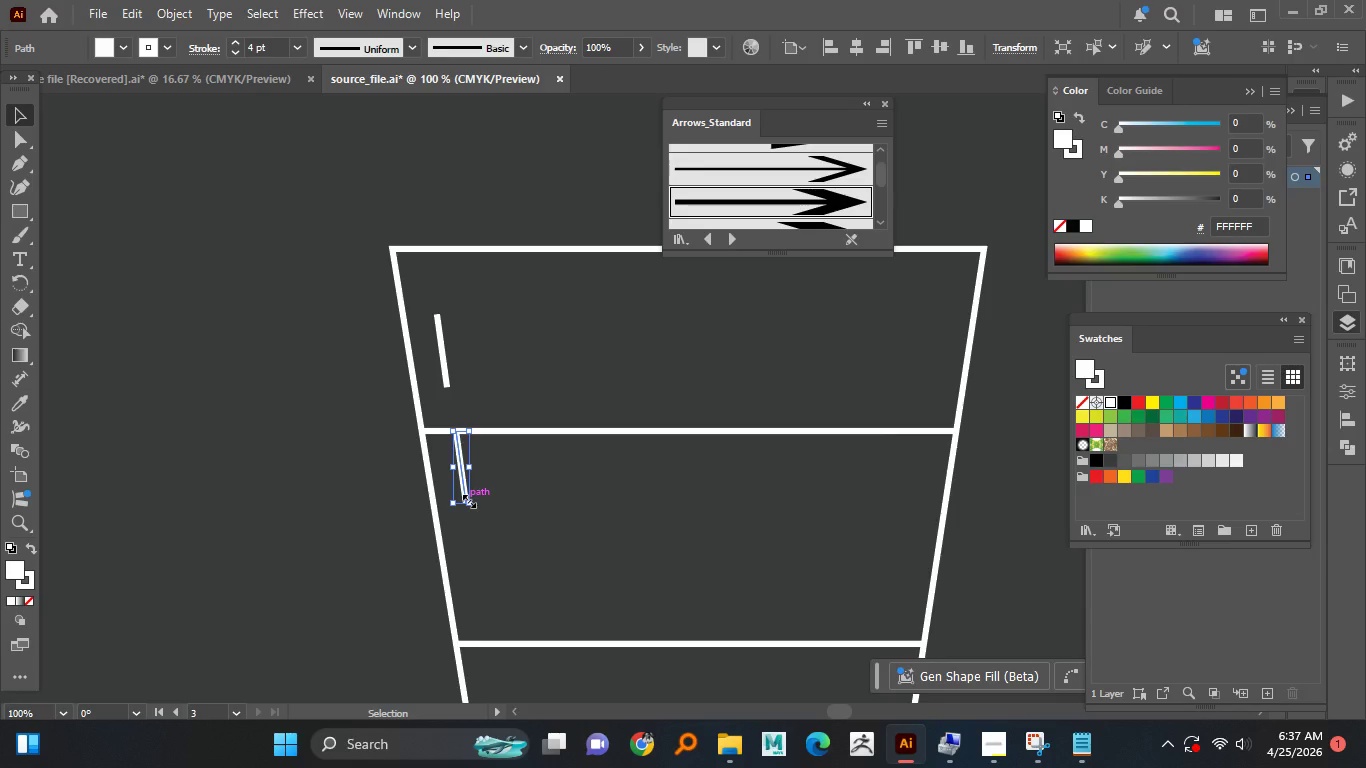 
hold_key(key=ShiftLeft, duration=0.75)
 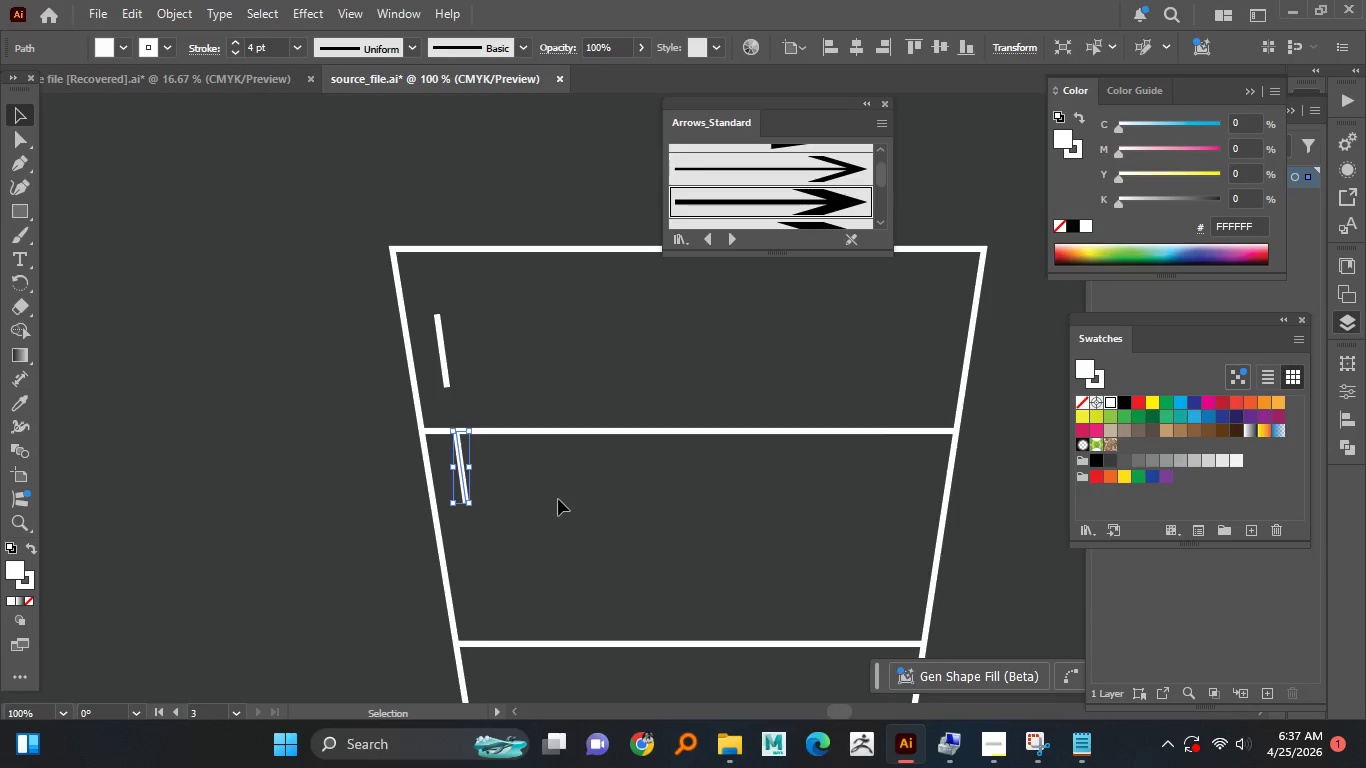 
left_click([579, 498])
 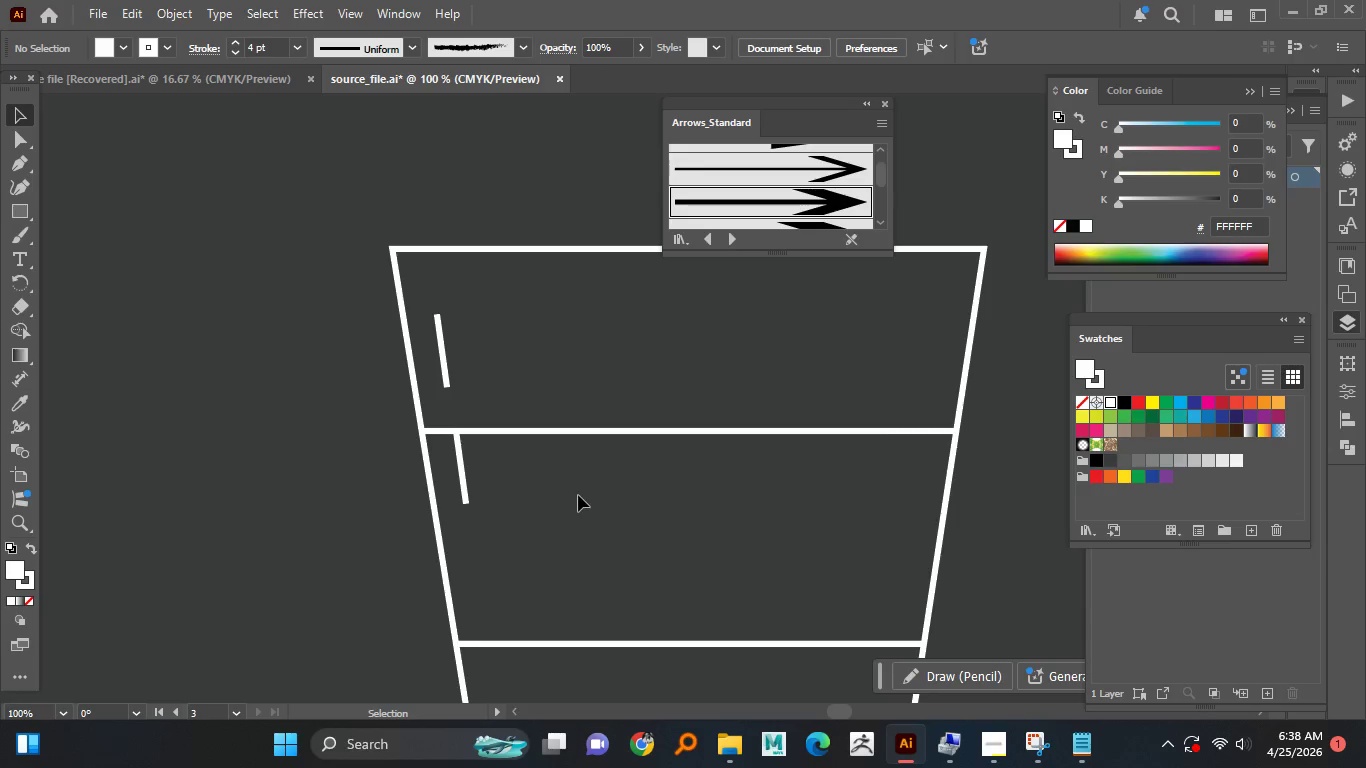 
hold_key(key=AltLeft, duration=1.52)
scroll: coordinate [560, 487], scroll_direction: down, amount: 2.0
 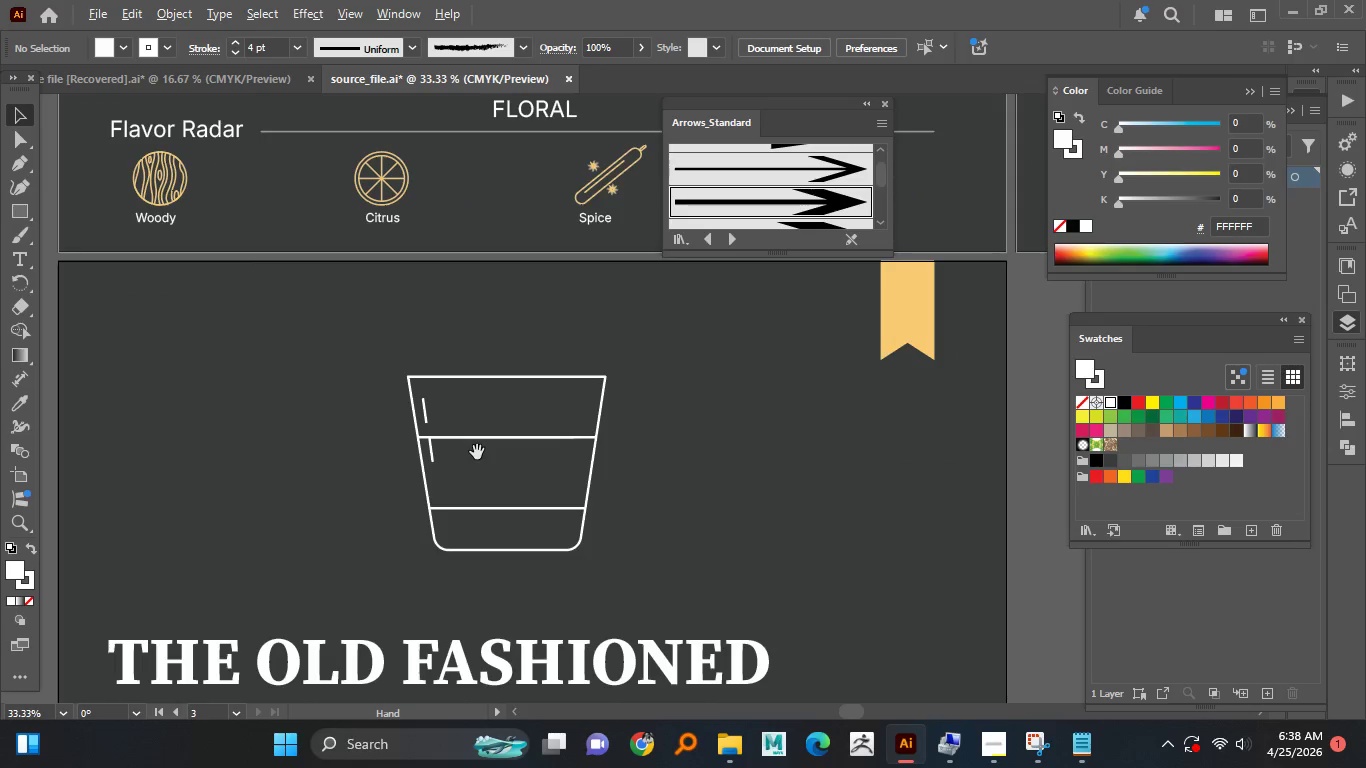 
hold_key(key=AltLeft, duration=1.5)
 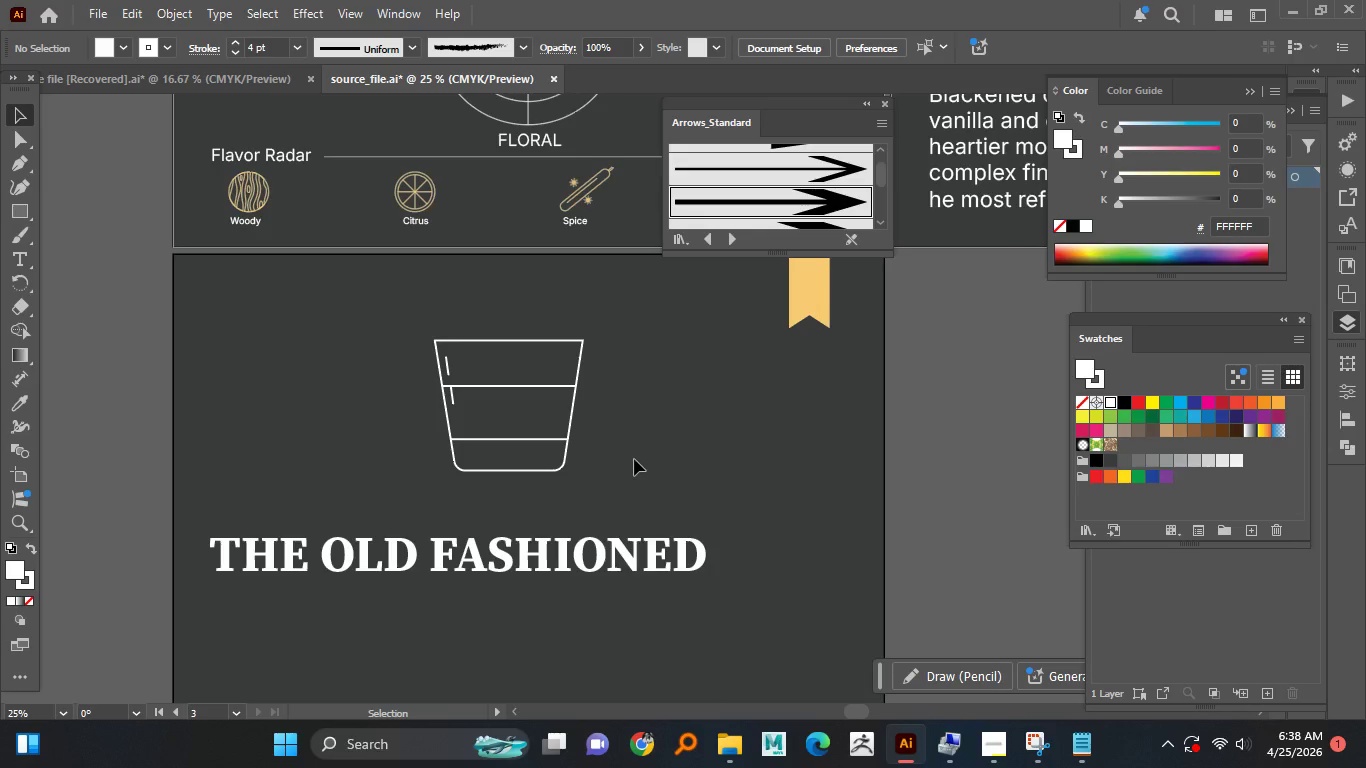 
scroll: coordinate [493, 460], scroll_direction: down, amount: 1.0
 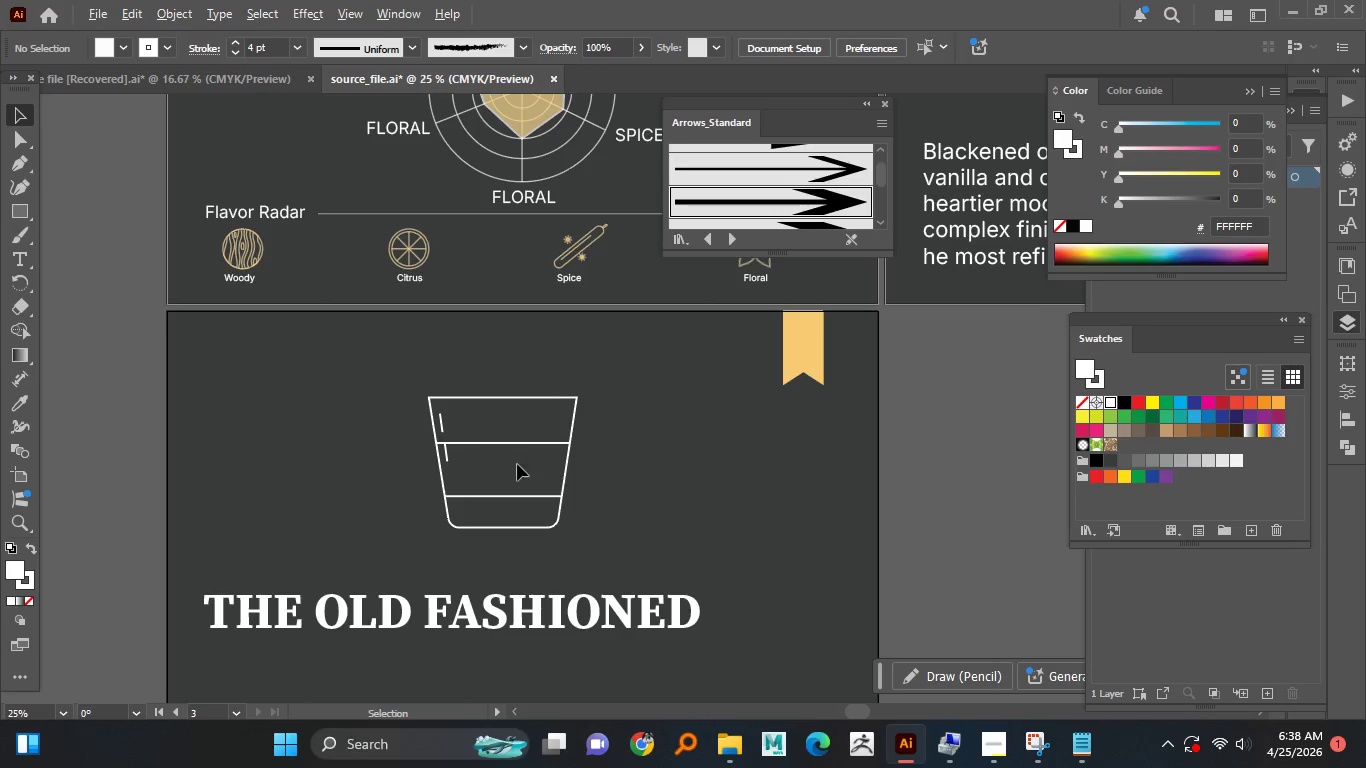 
middle_click([633, 459])
 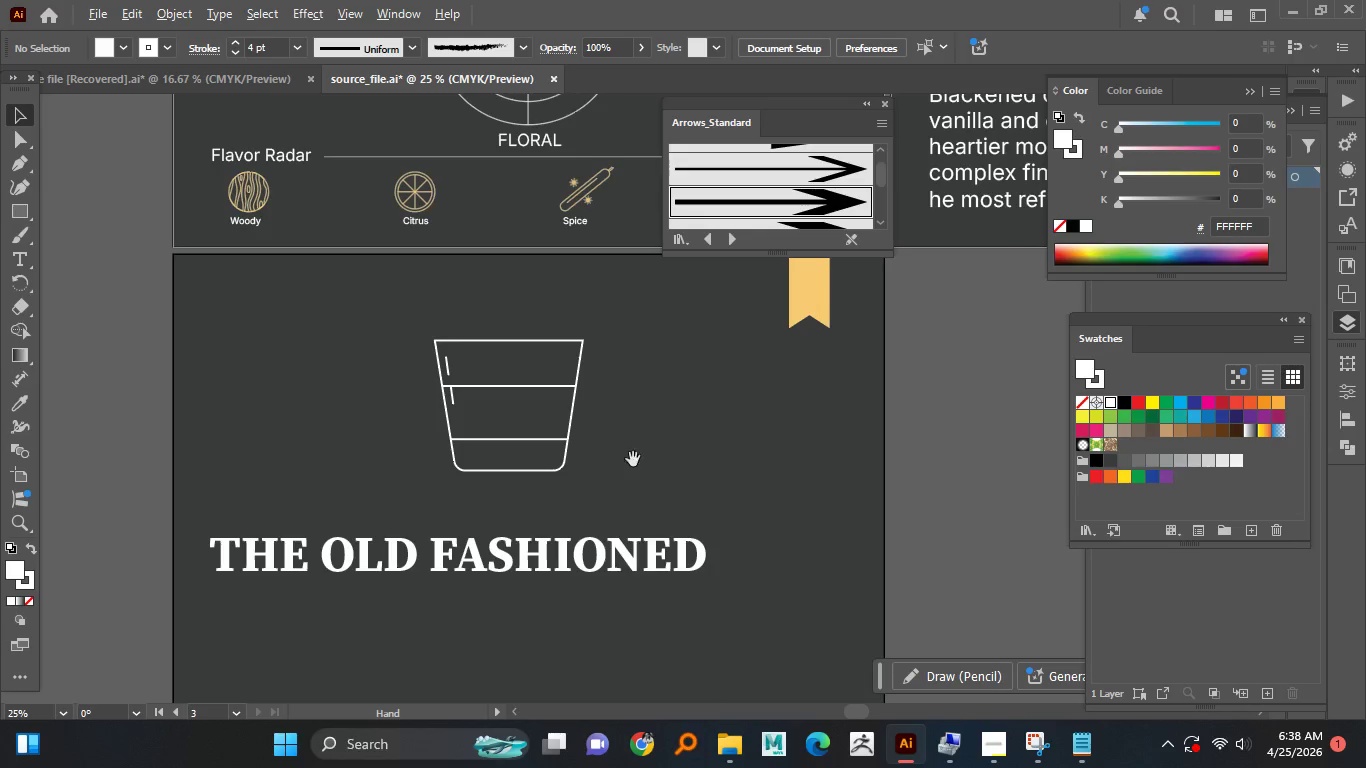 
key(Alt+AltLeft)
 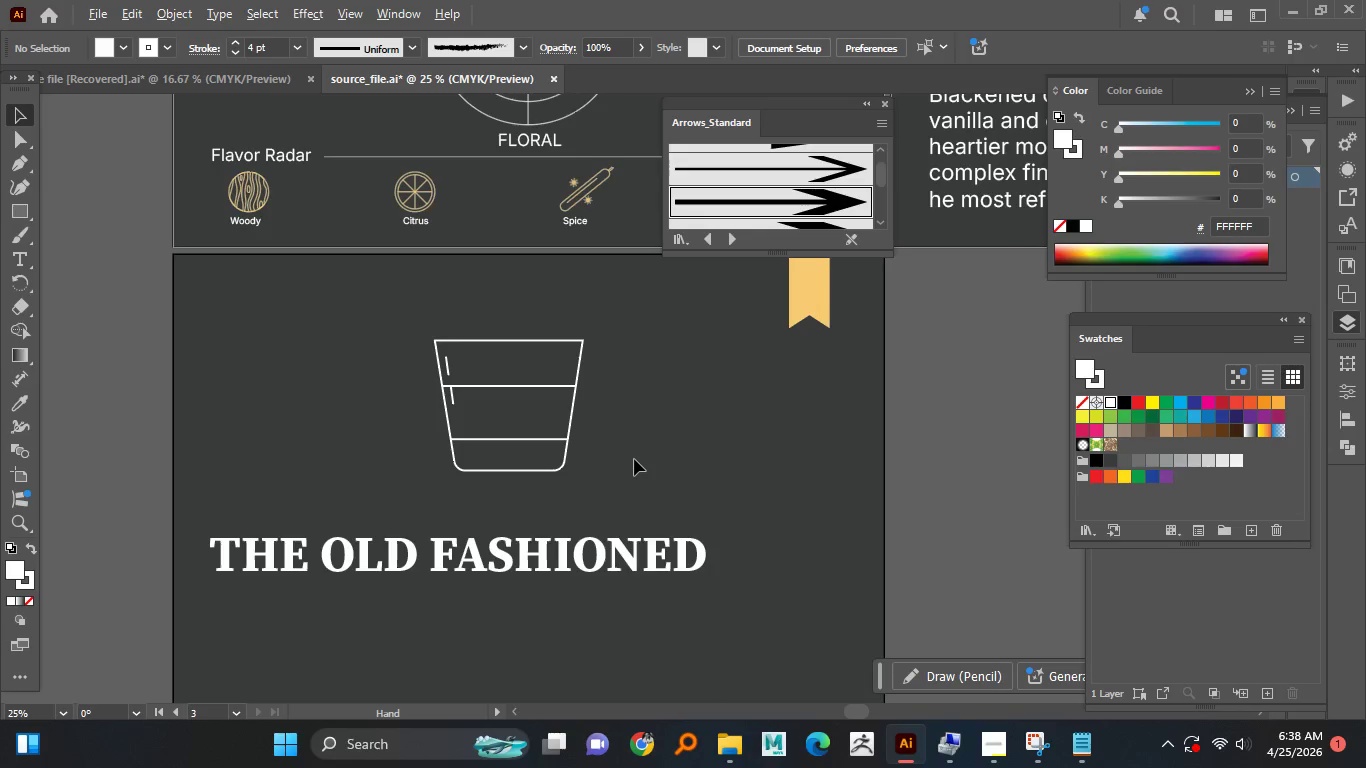 
wait(10.22)
 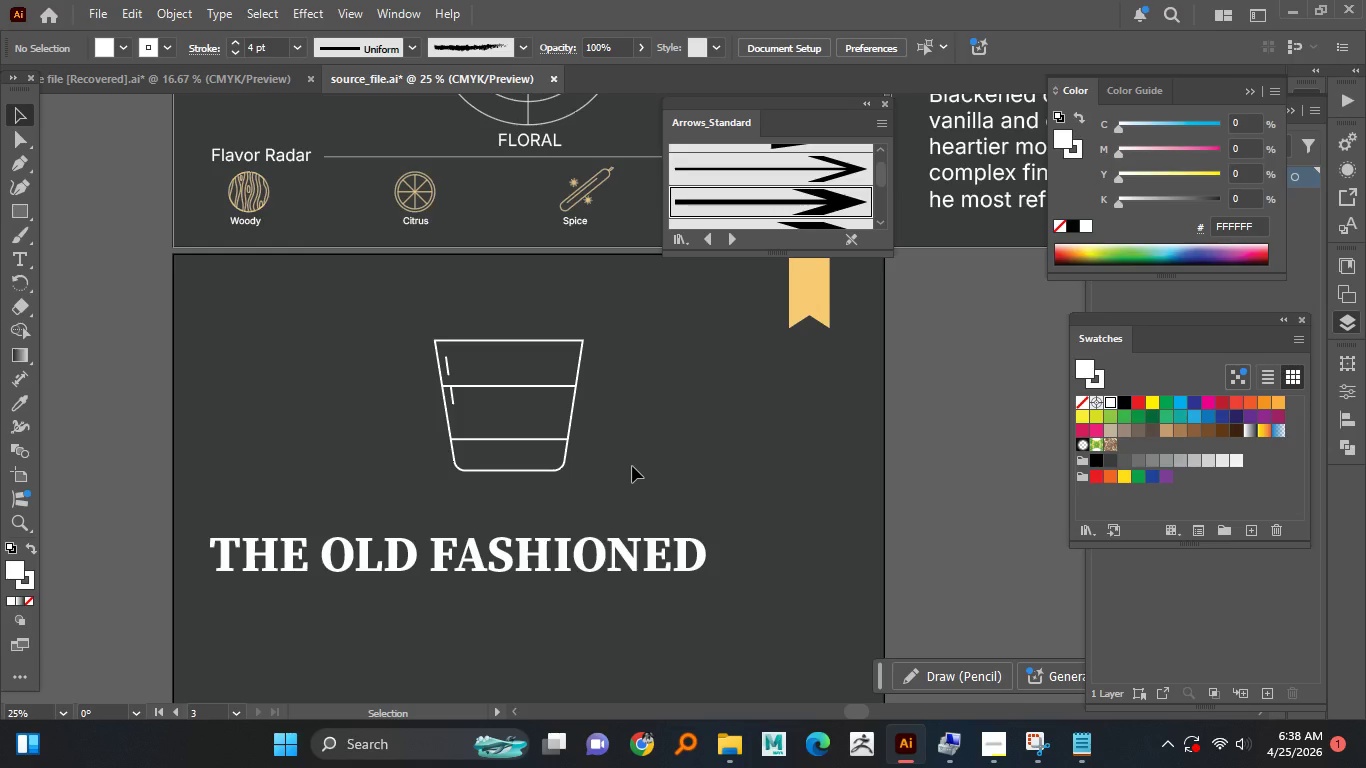 
left_click([614, 466])
 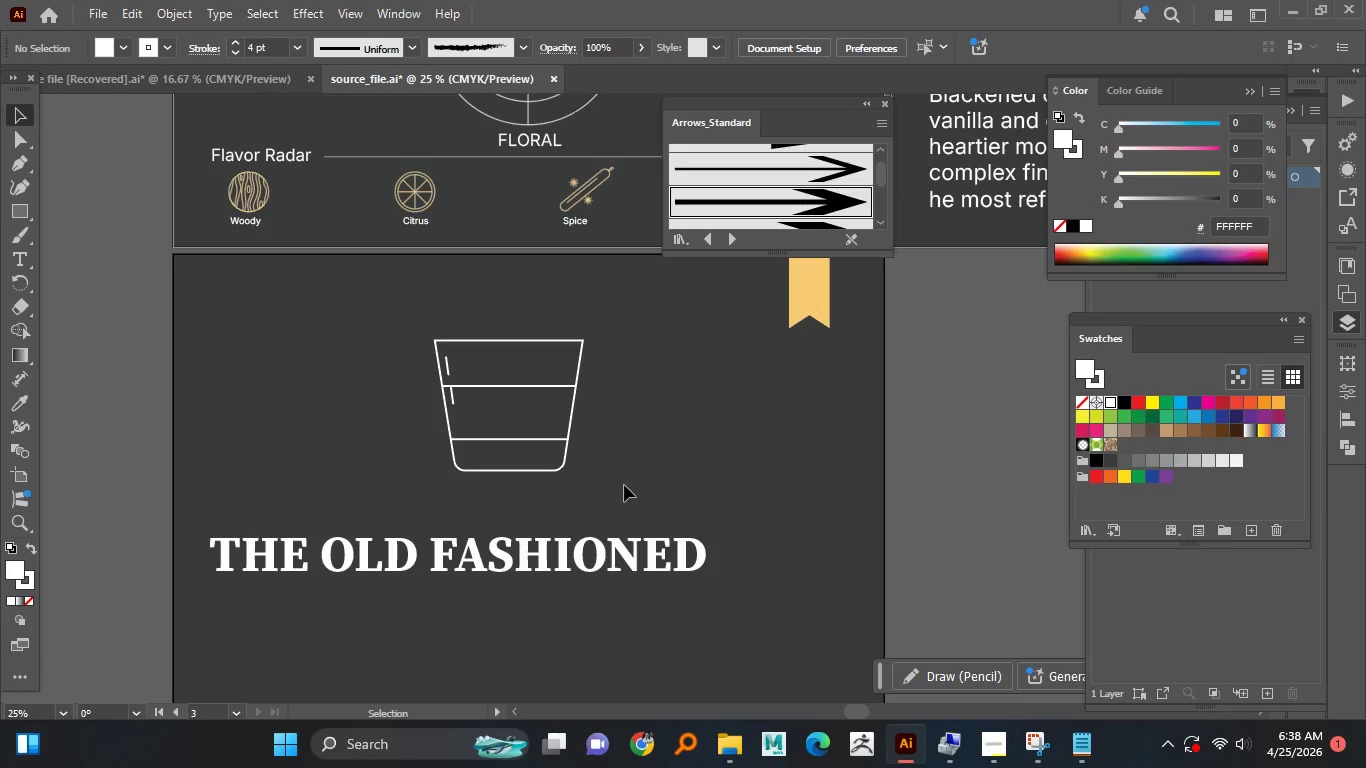 
wait(7.28)
 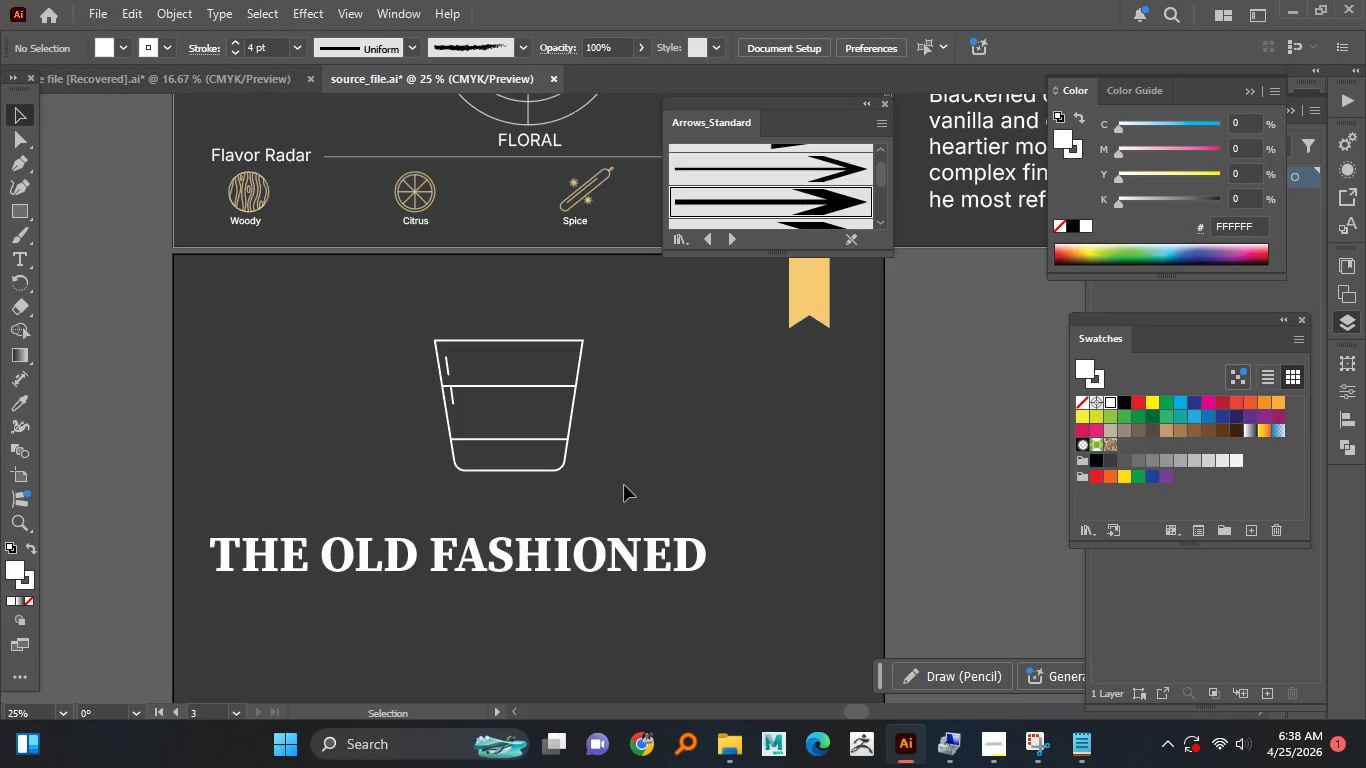 
left_click_drag(start_coordinate=[477, 560], to_coordinate=[519, 559])
 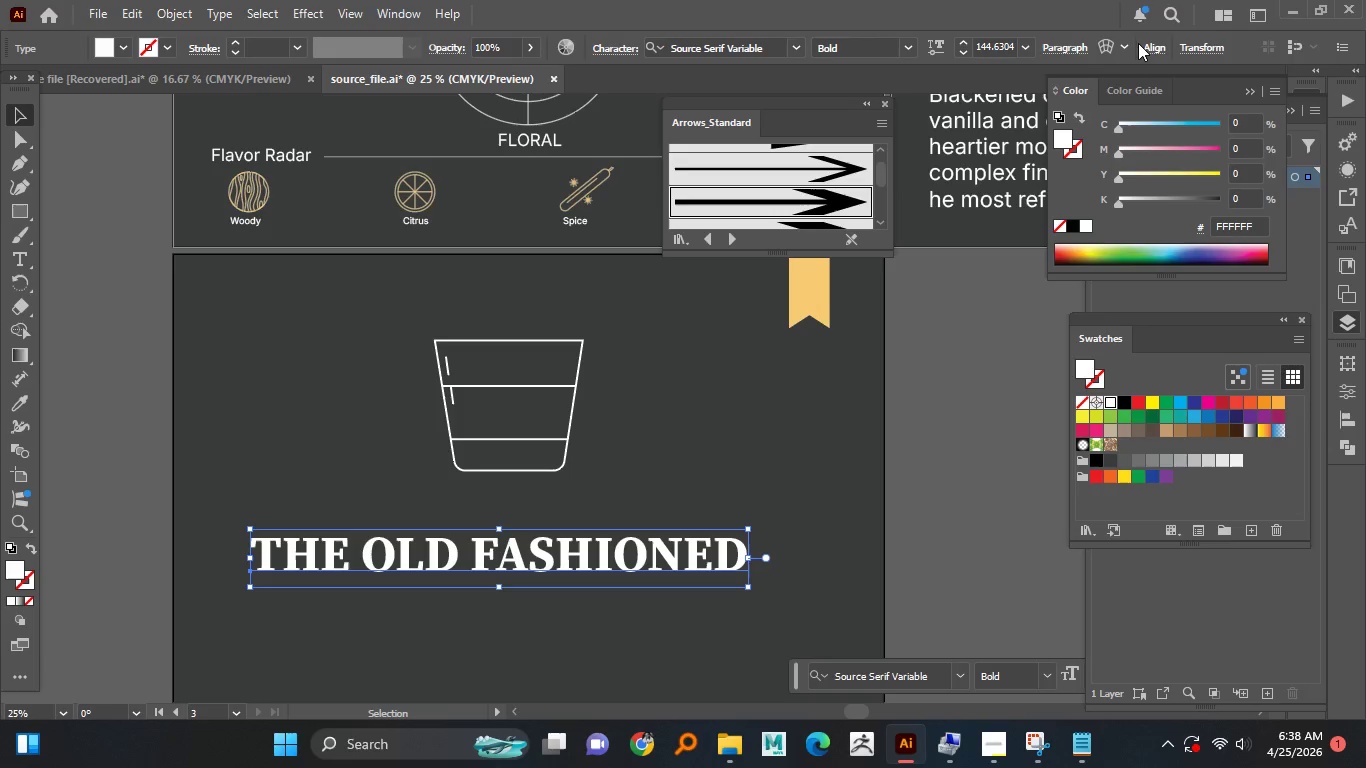 
left_click([1144, 43])
 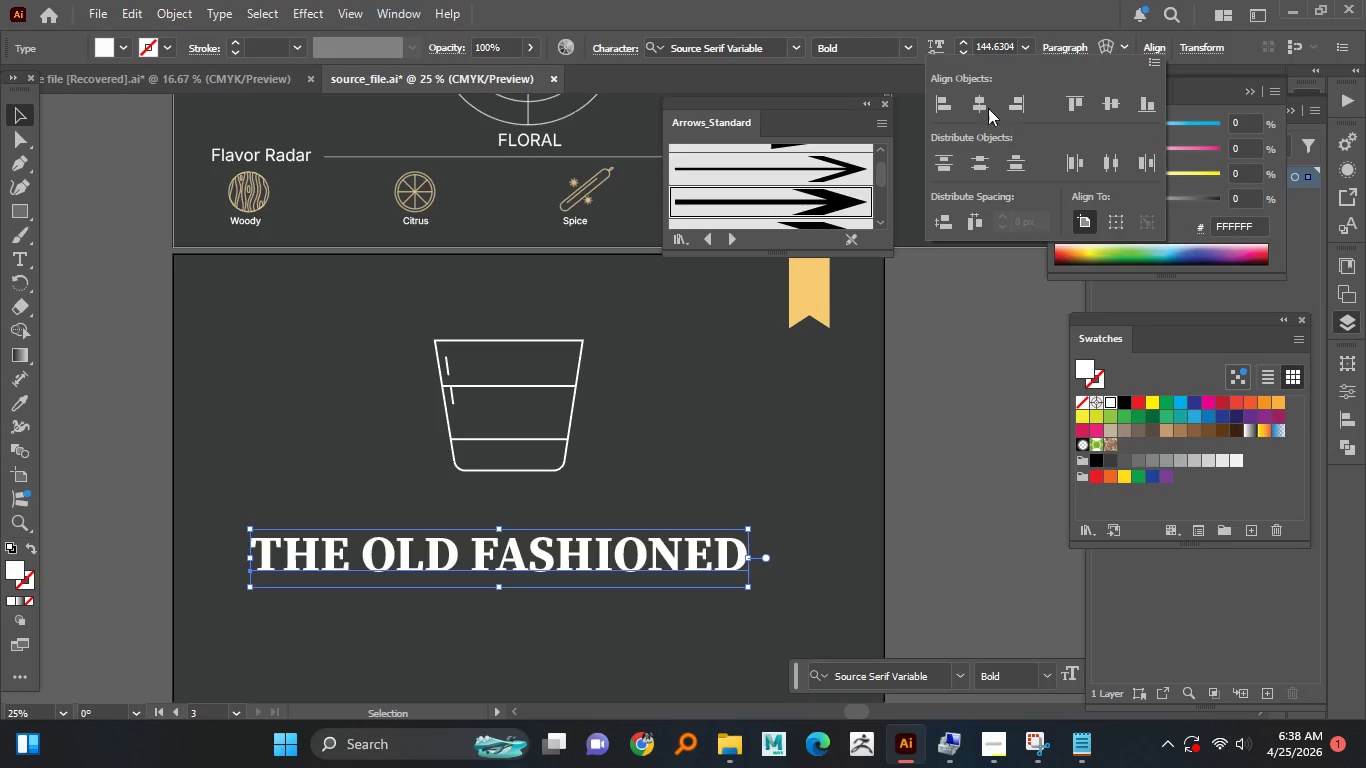 
left_click([978, 108])
 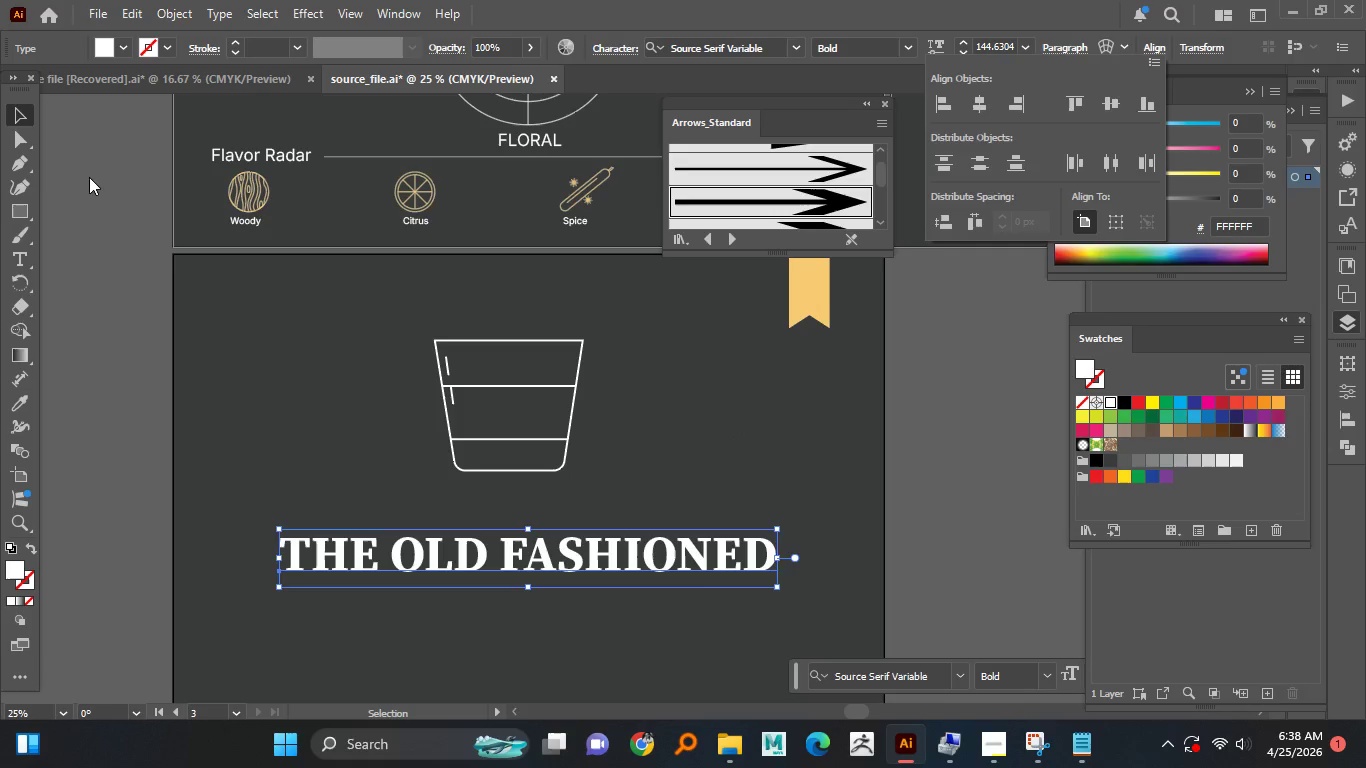 
left_click([28, 121])
 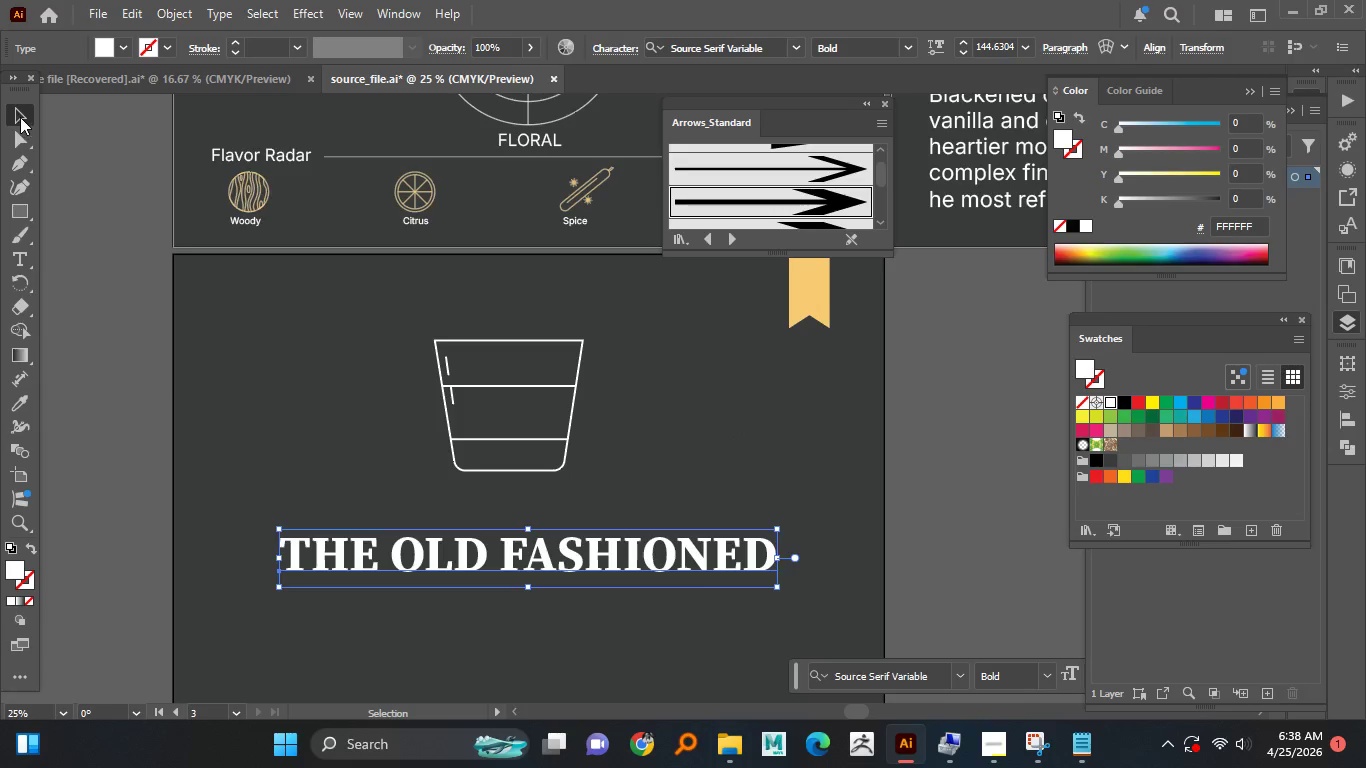 
left_click([20, 117])
 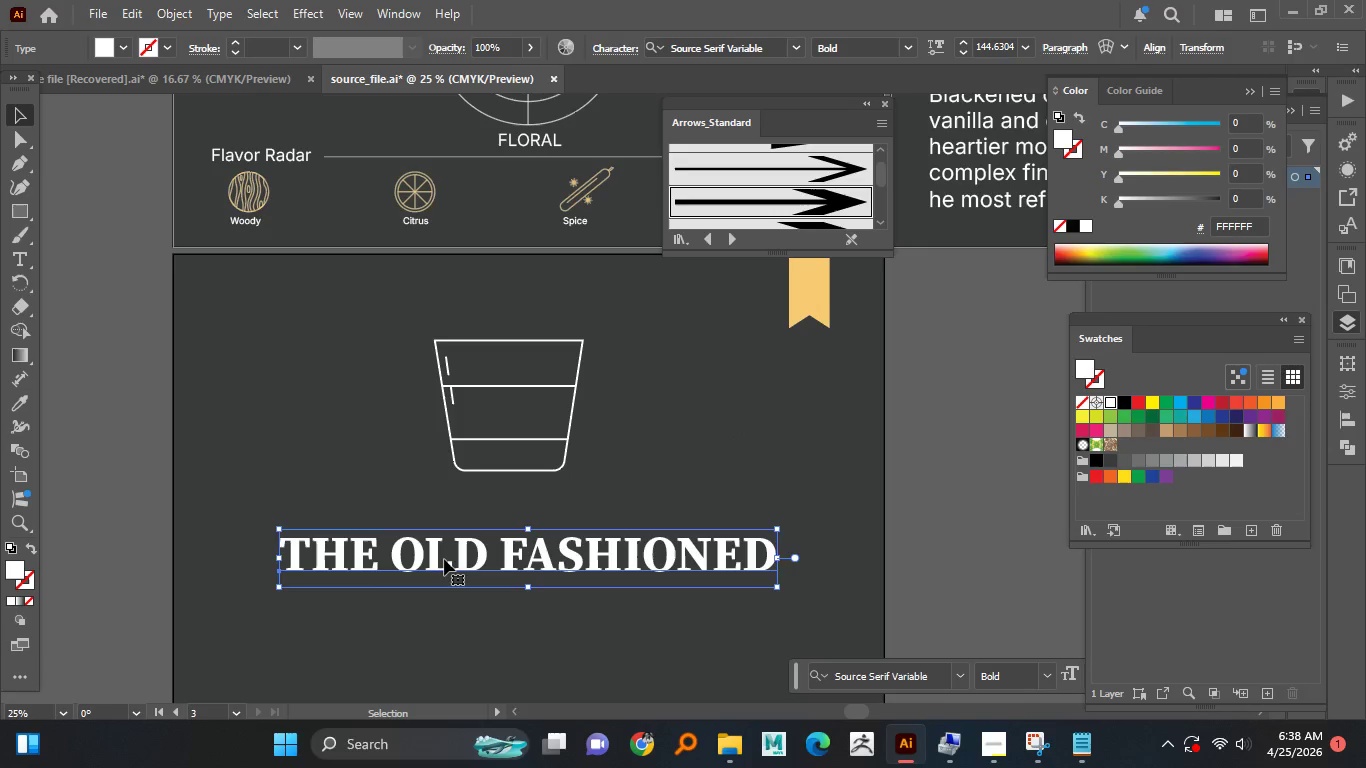 
left_click_drag(start_coordinate=[444, 559], to_coordinate=[448, 537])
 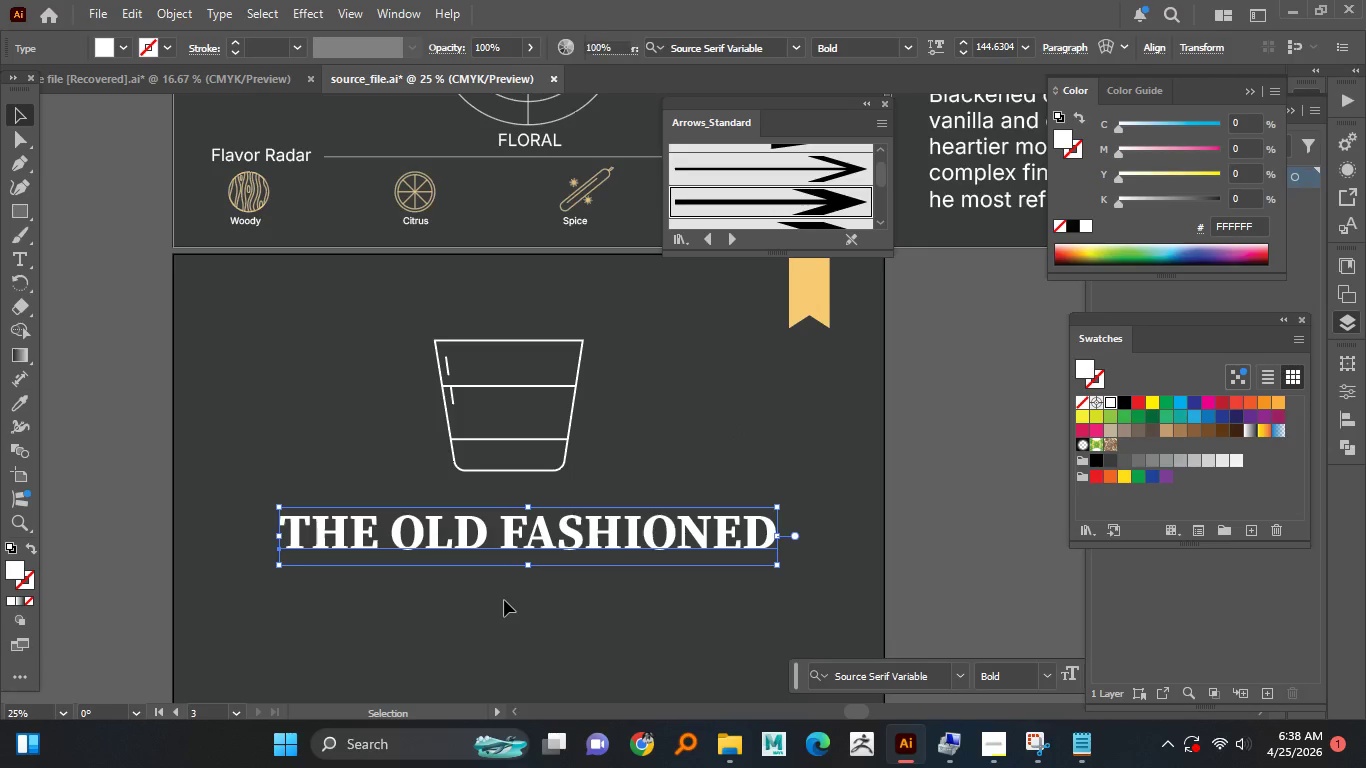 
hold_key(key=ShiftLeft, duration=1.11)
 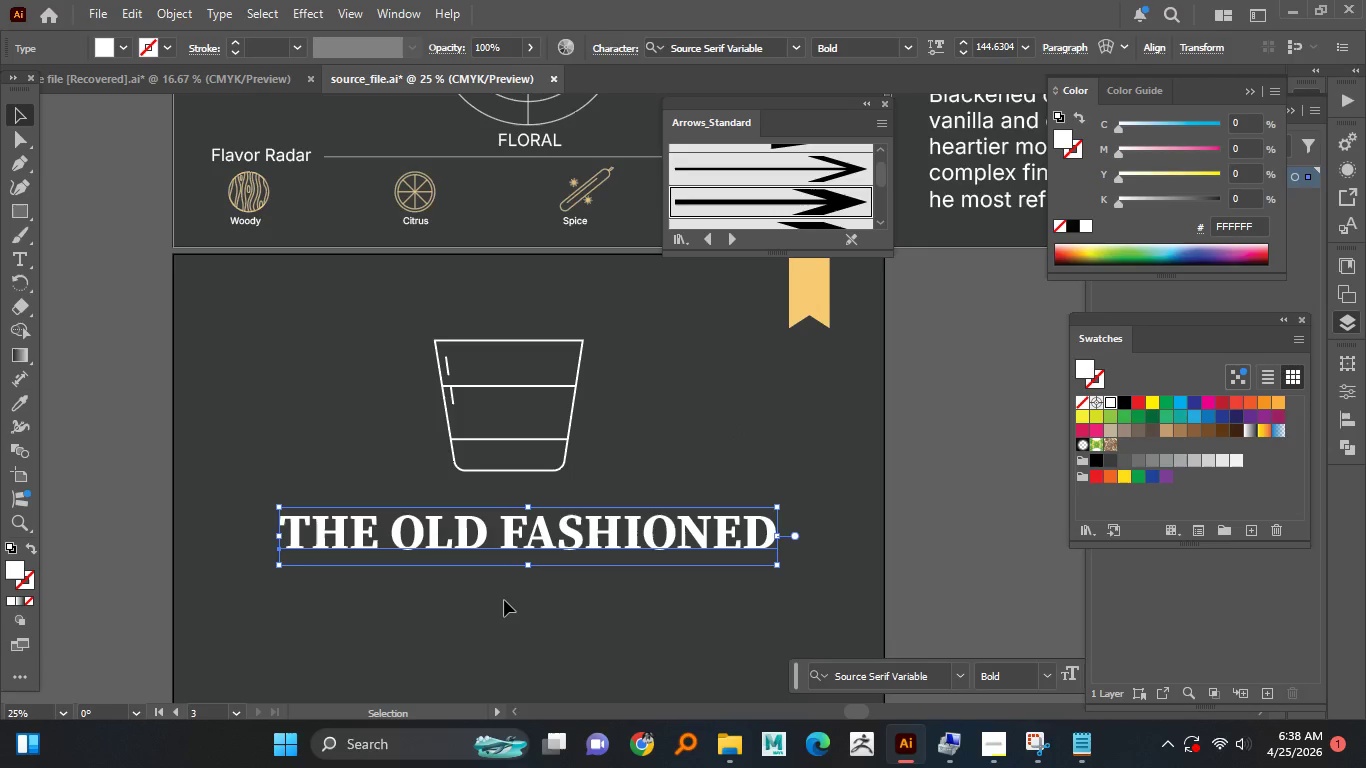 
left_click([504, 600])
 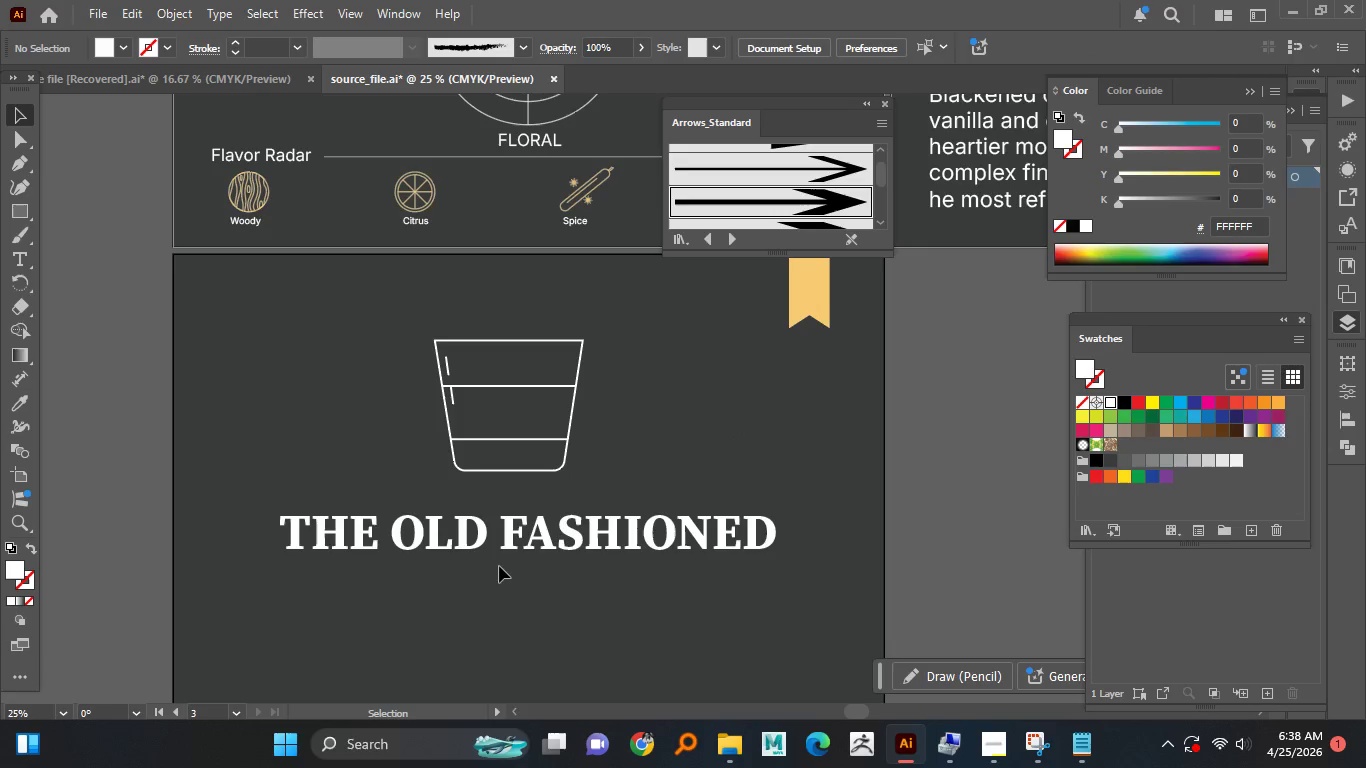 
hold_key(key=AltLeft, duration=1.52)
scroll: coordinate [498, 565], scroll_direction: down, amount: 2.0
 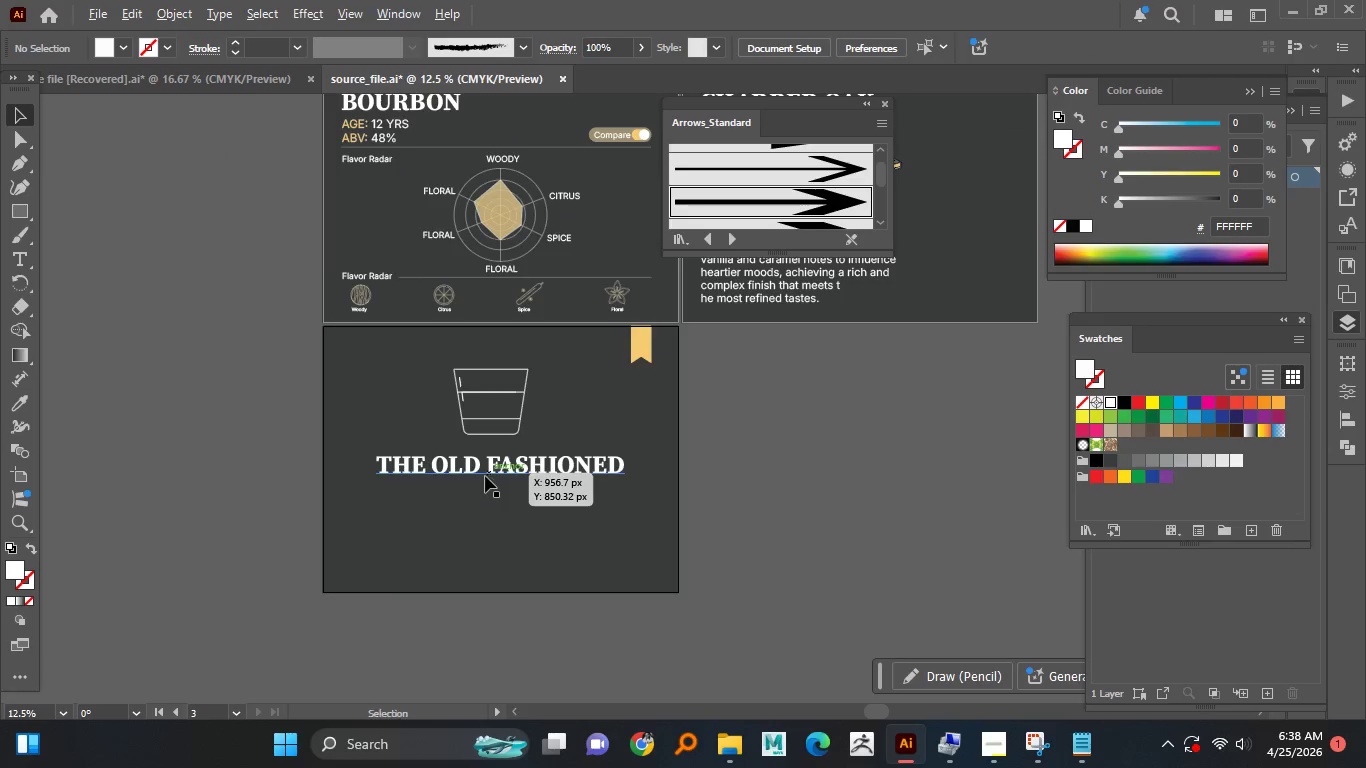 
key(Alt+AltLeft)
 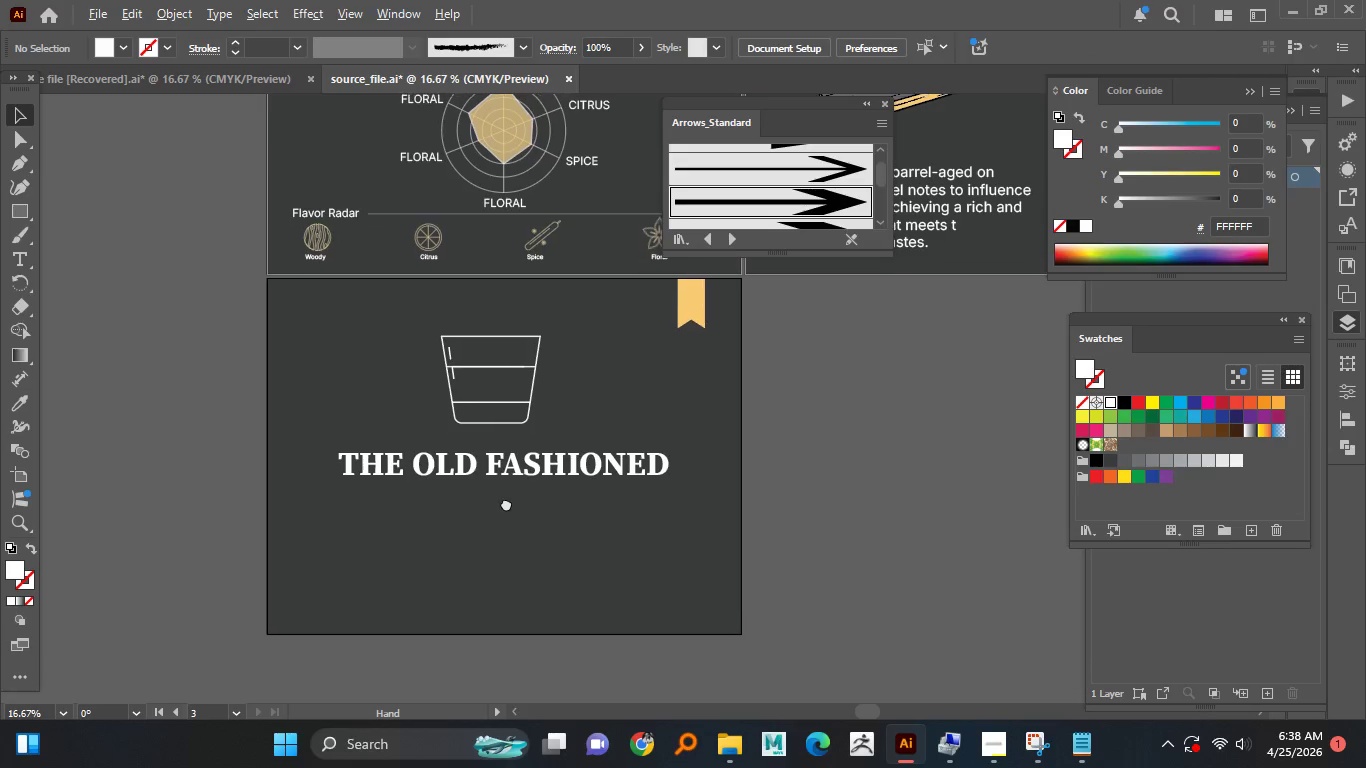 
key(Alt+AltLeft)
 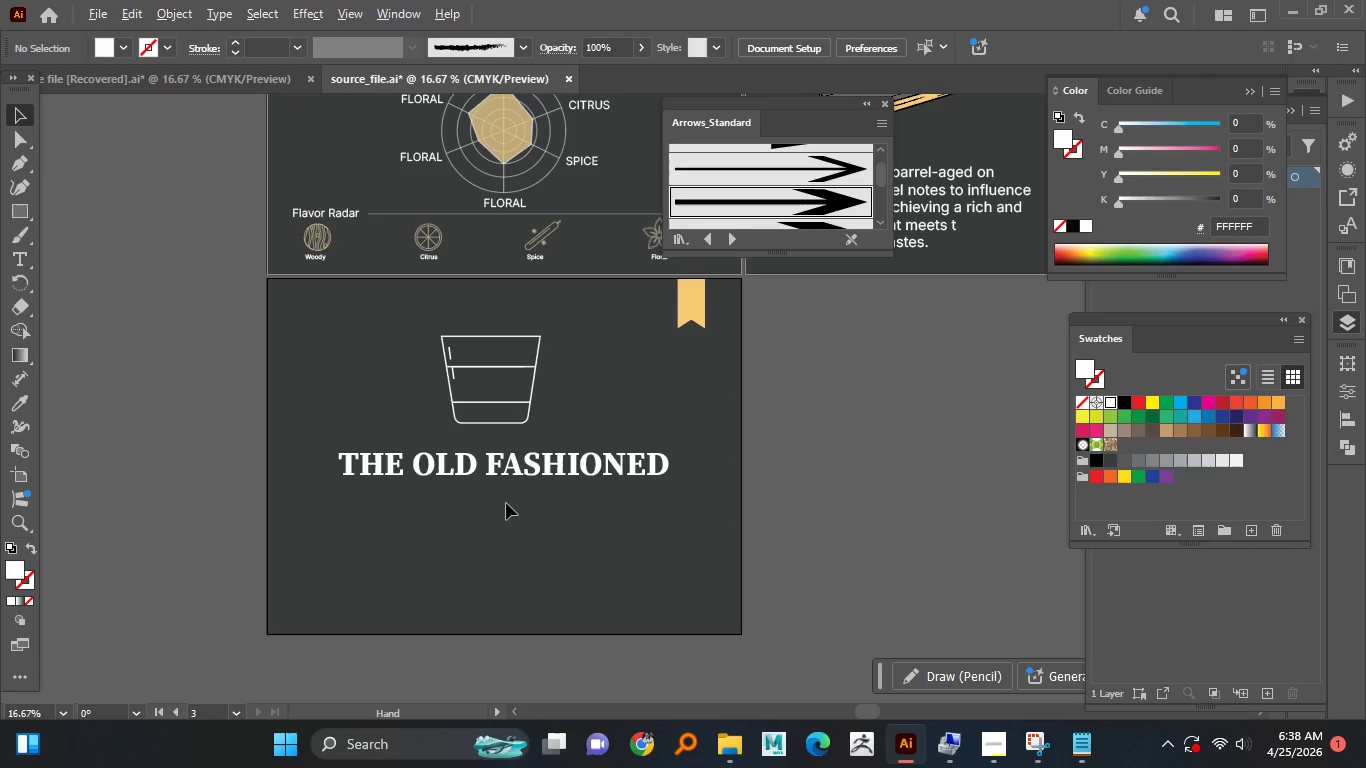 
scroll: coordinate [485, 477], scroll_direction: none, amount: 0.0
 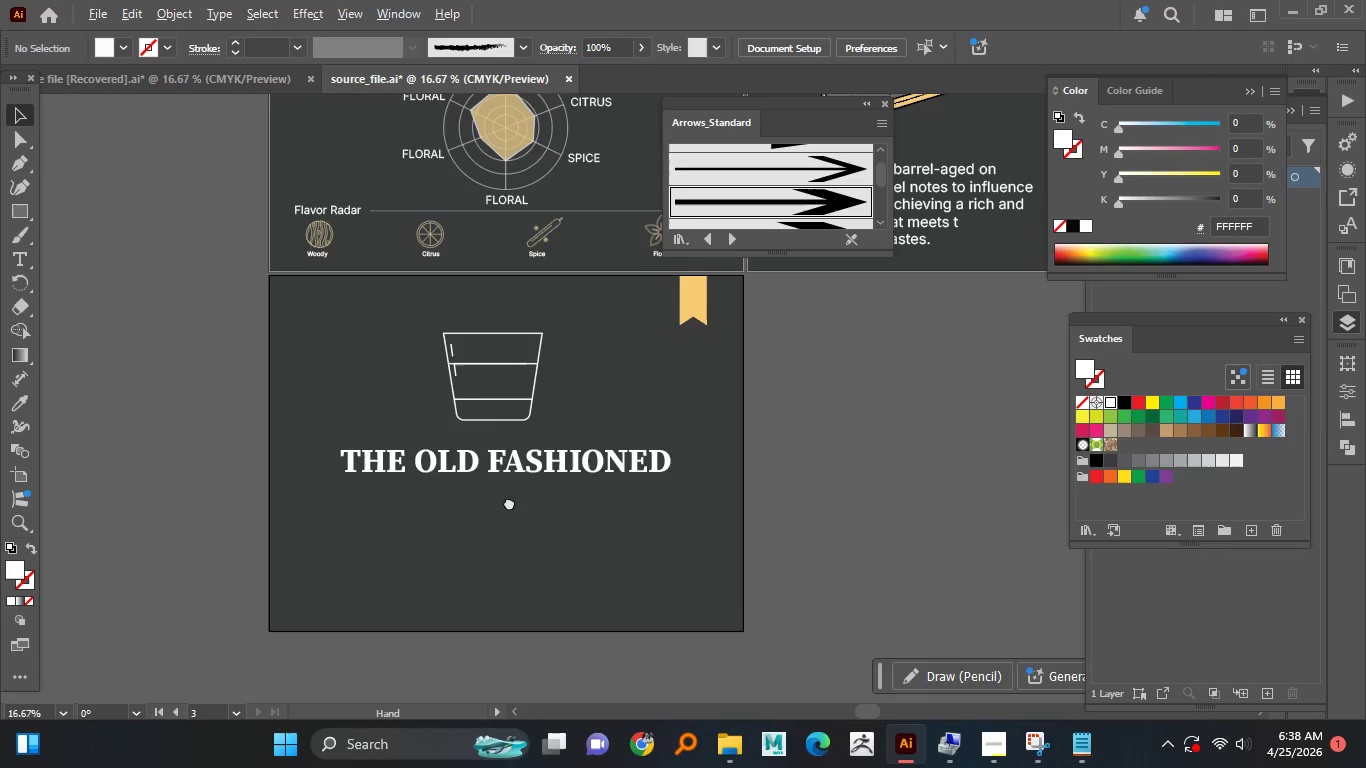 
key(Alt+AltLeft)
 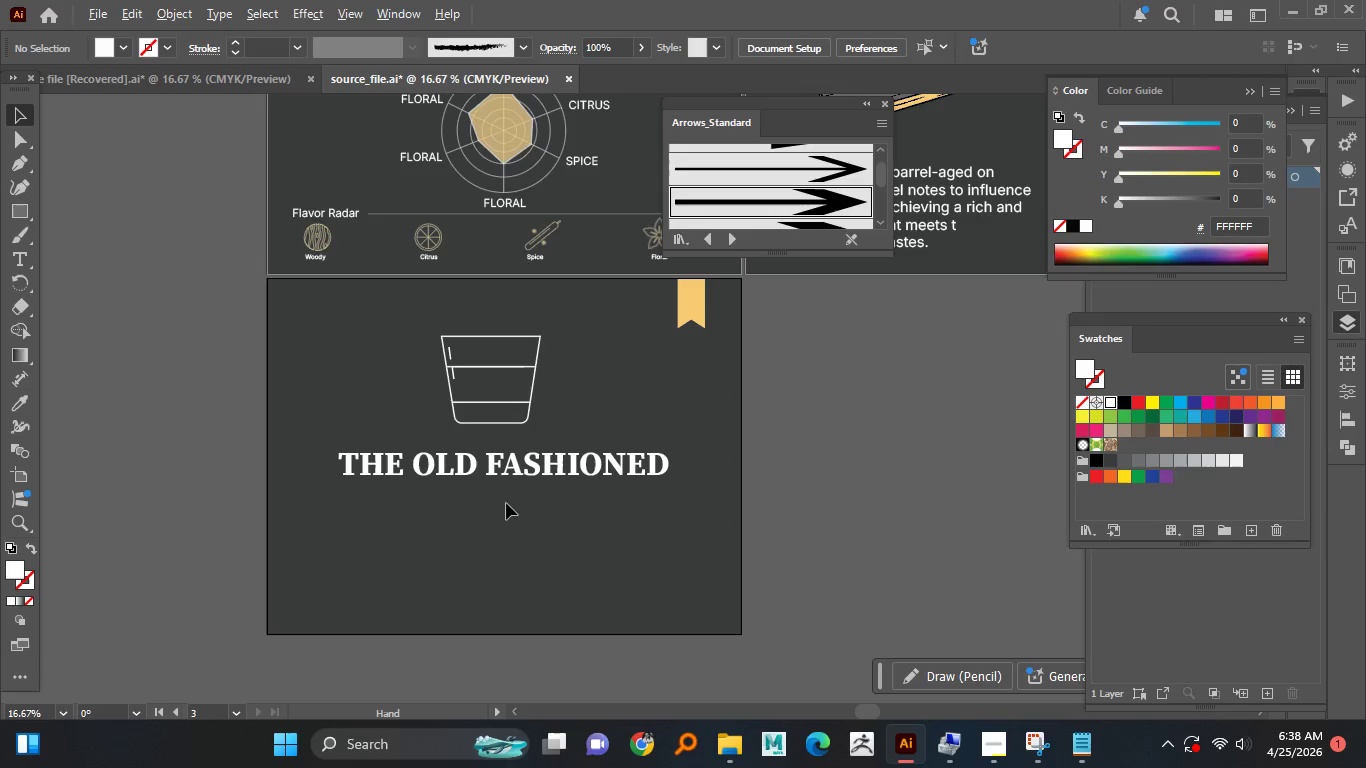 
key(Alt+AltLeft)
 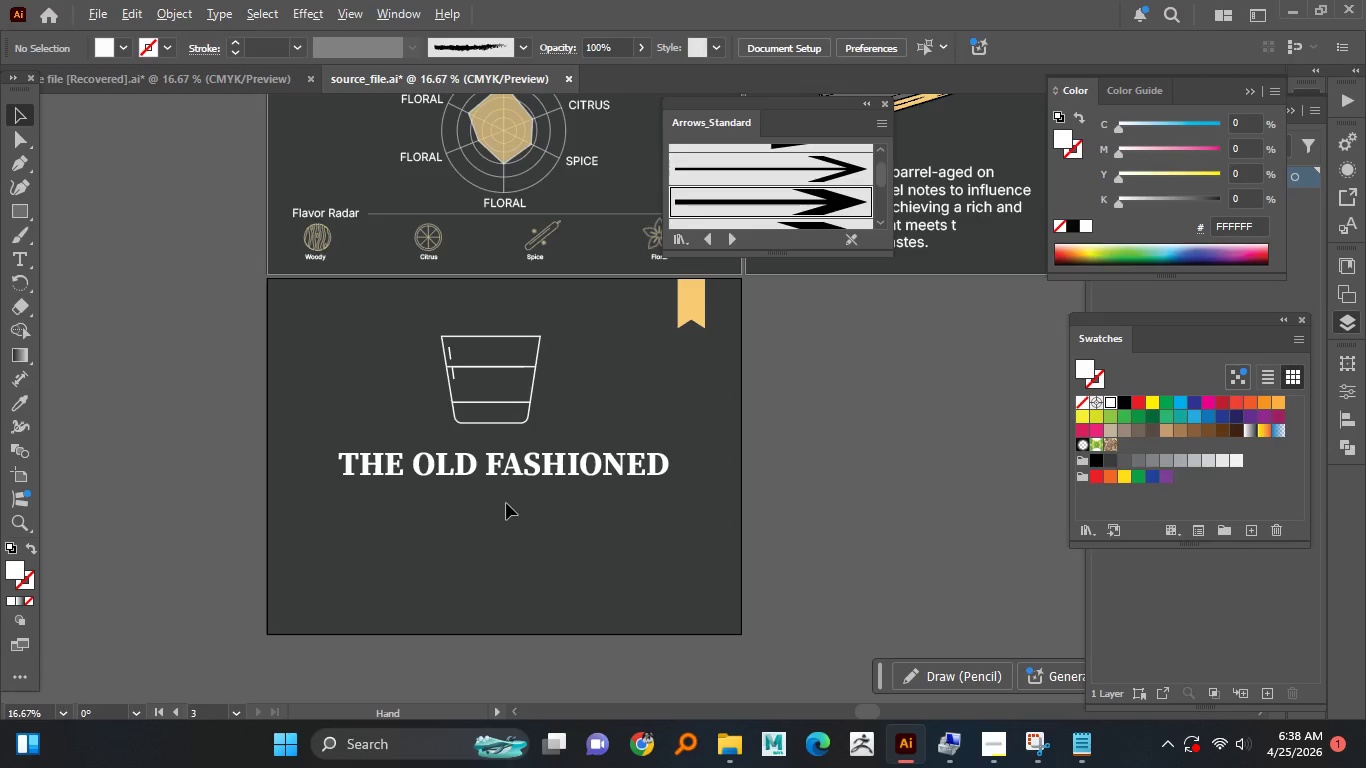 
key(Alt+AltLeft)
 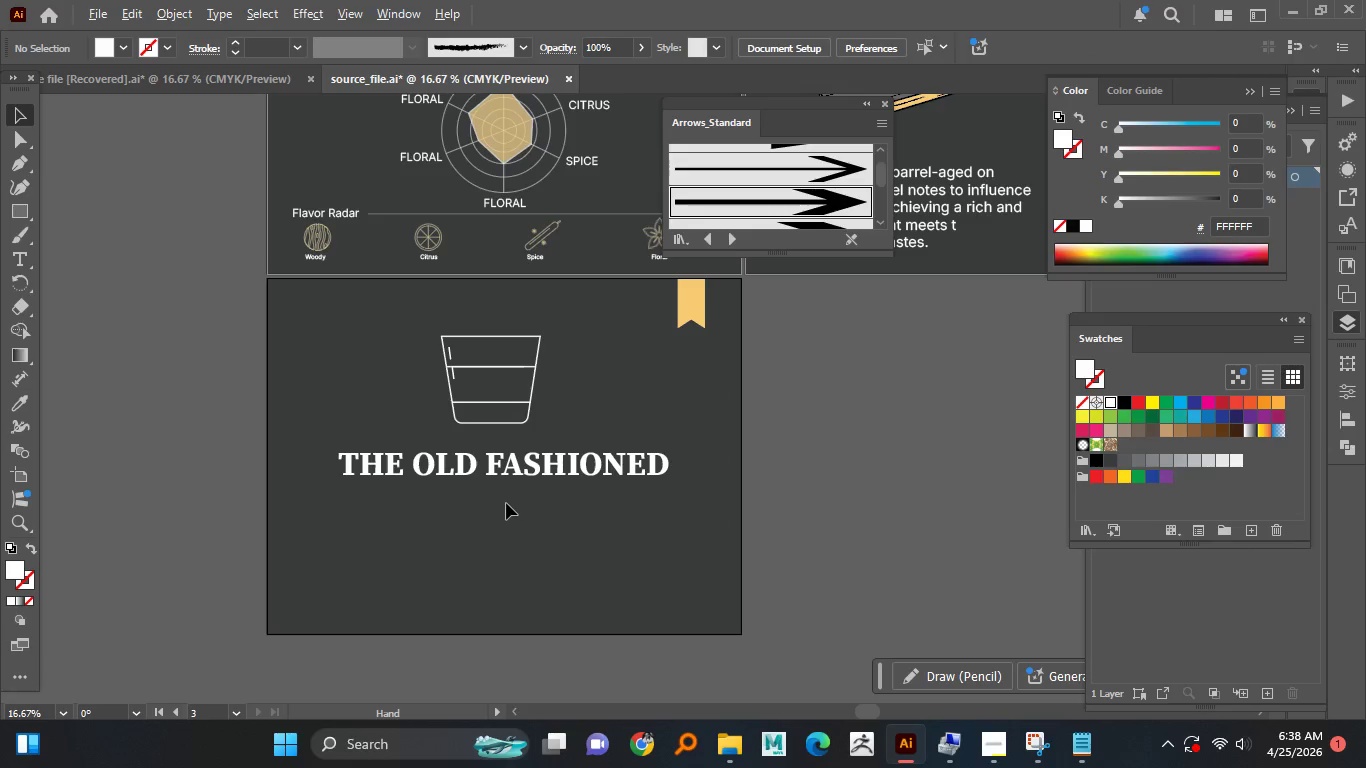 
key(Alt+AltLeft)
 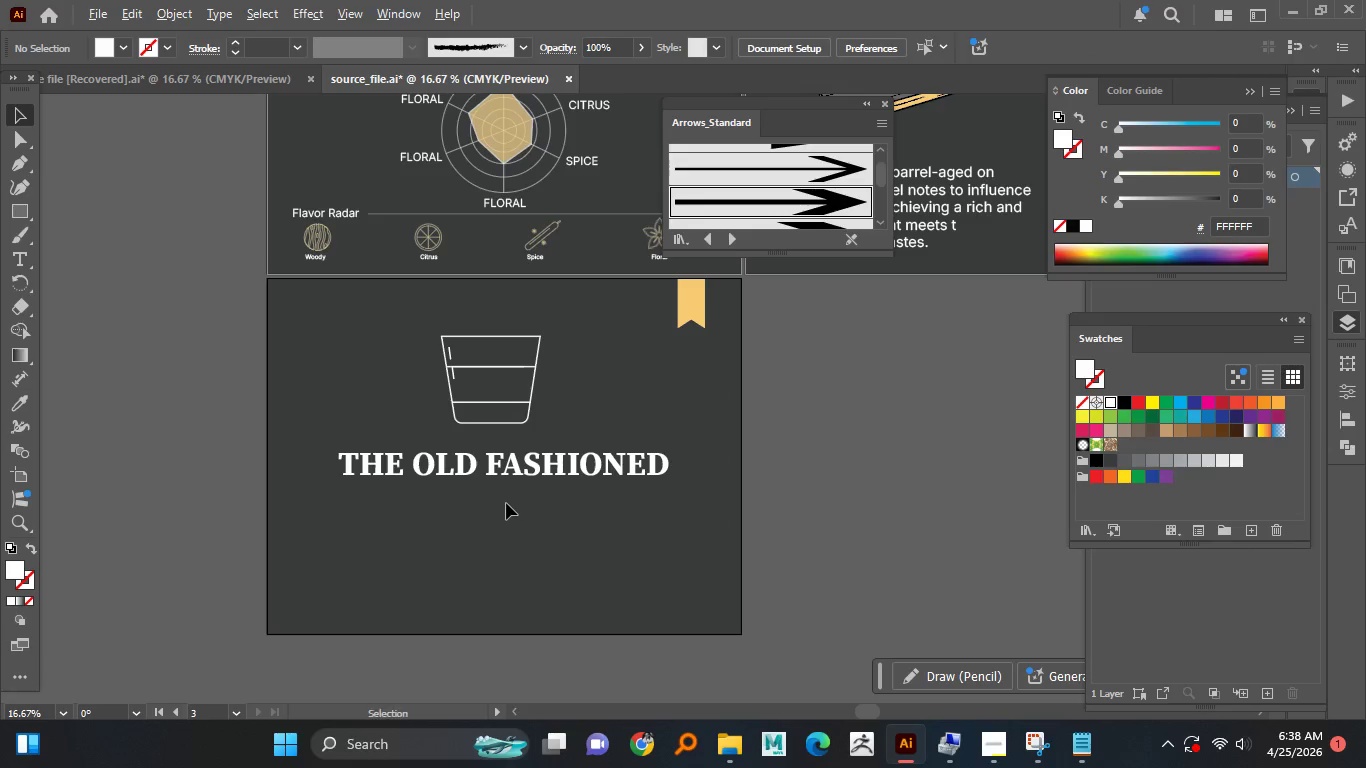 
key(Alt+AltLeft)
 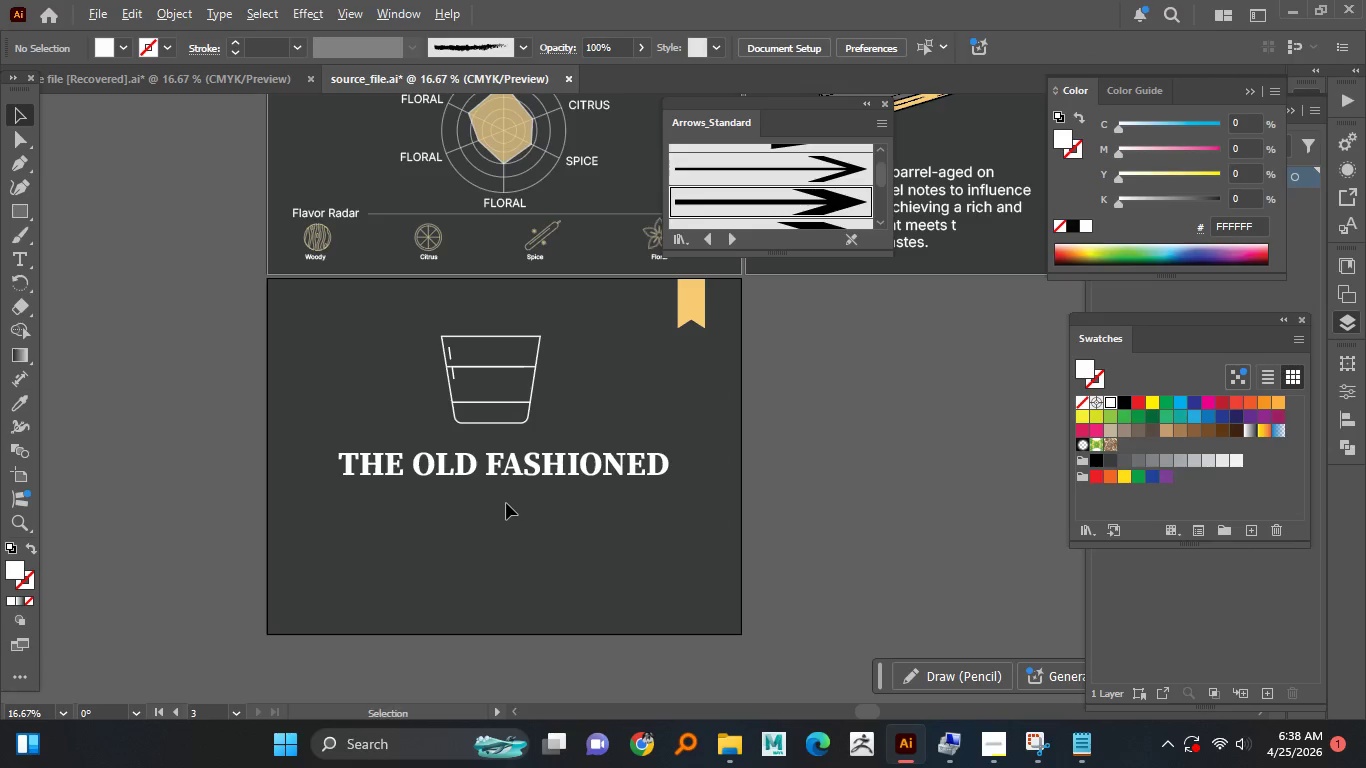 
key(Alt+AltLeft)
 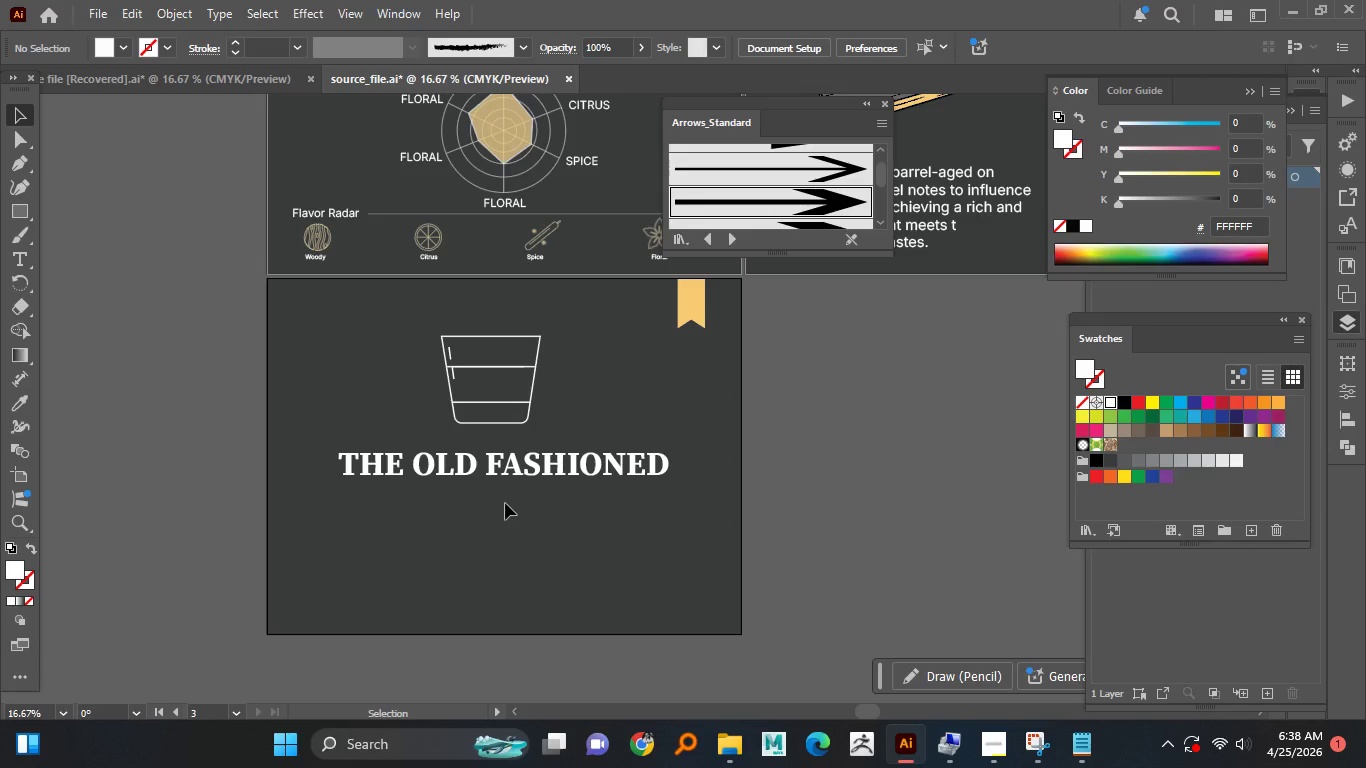 
left_click([513, 477])
 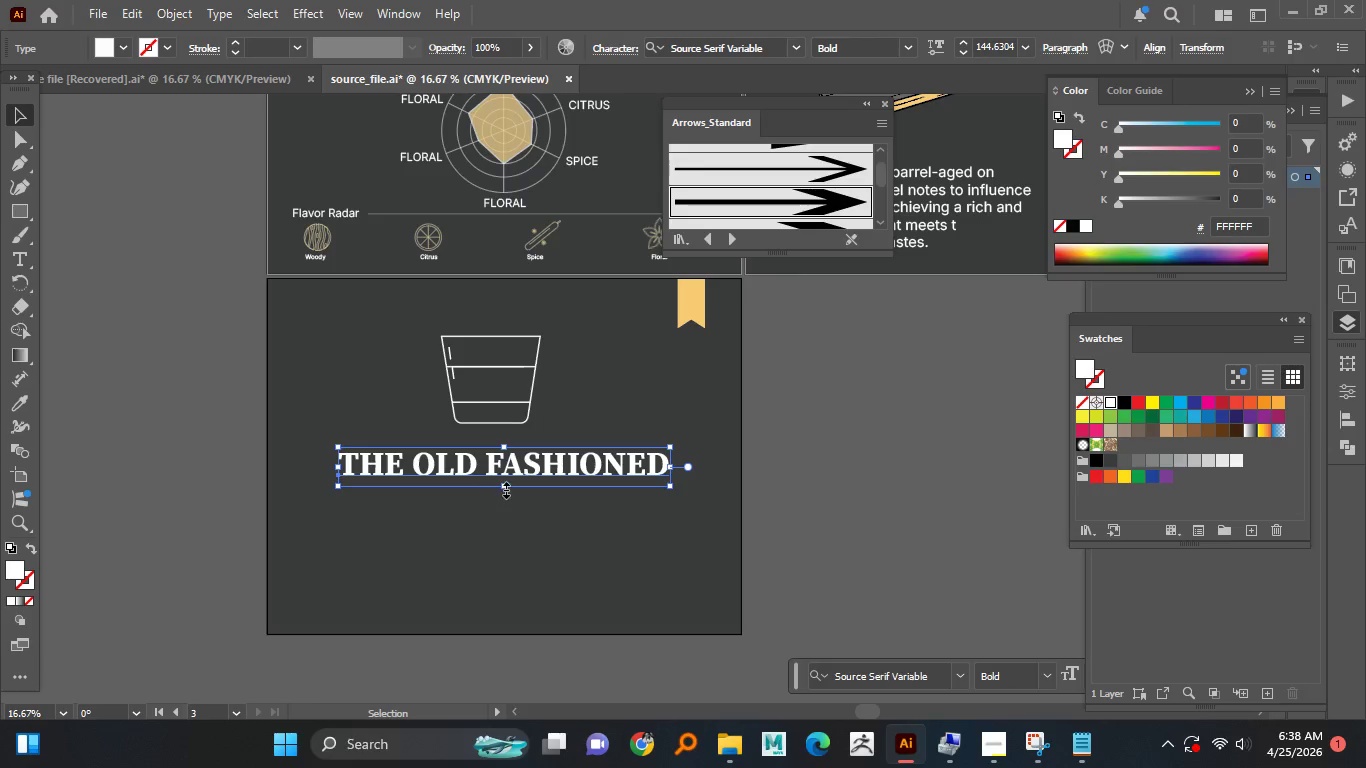 
left_click_drag(start_coordinate=[505, 487], to_coordinate=[502, 481])
 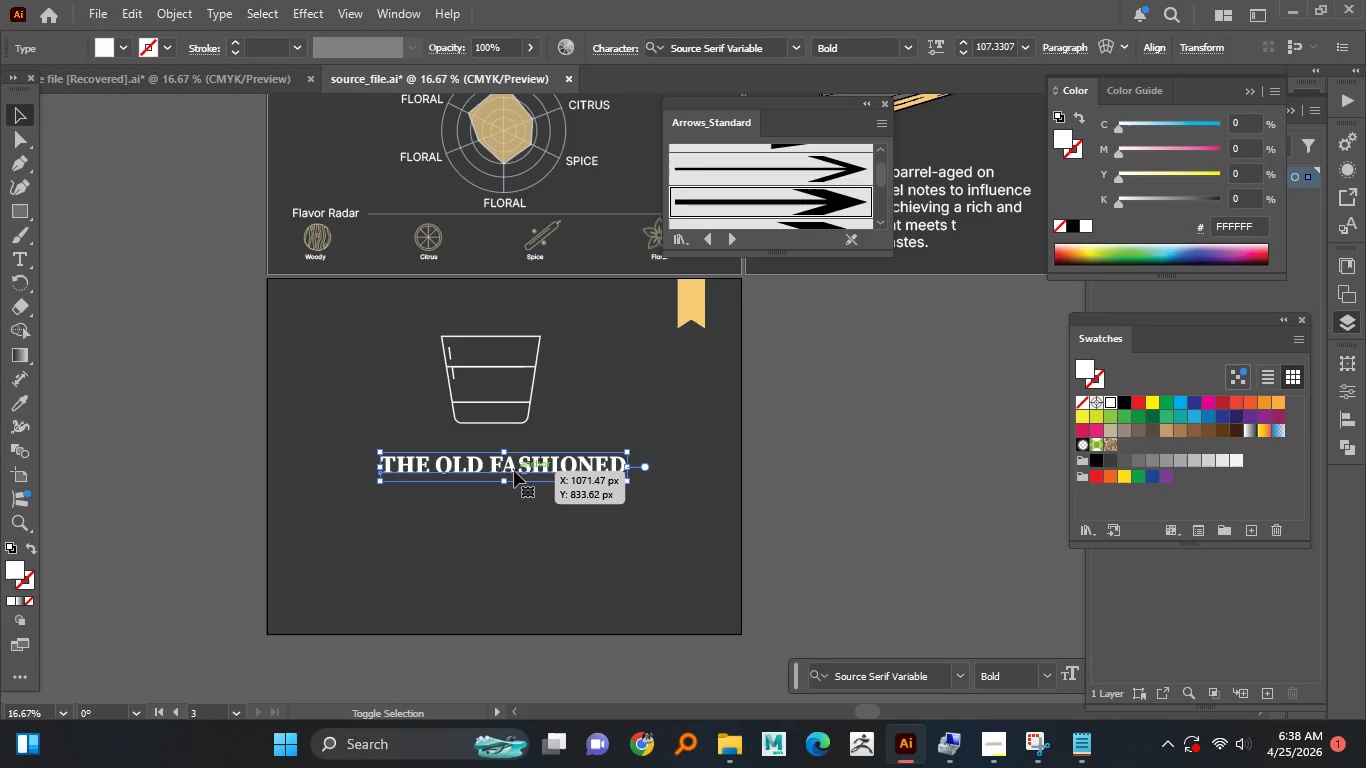 
hold_key(key=AltLeft, duration=2.84)
 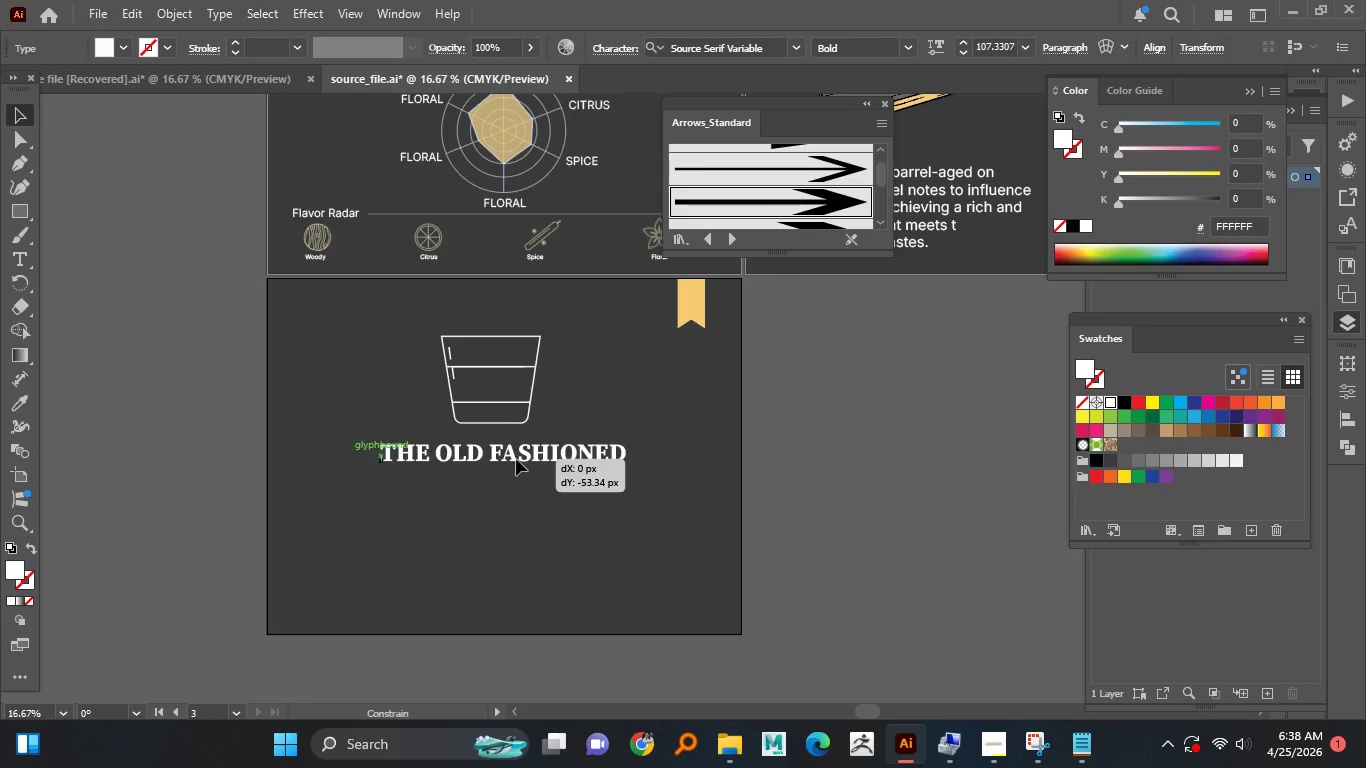 
hold_key(key=ShiftLeft, duration=1.52)
 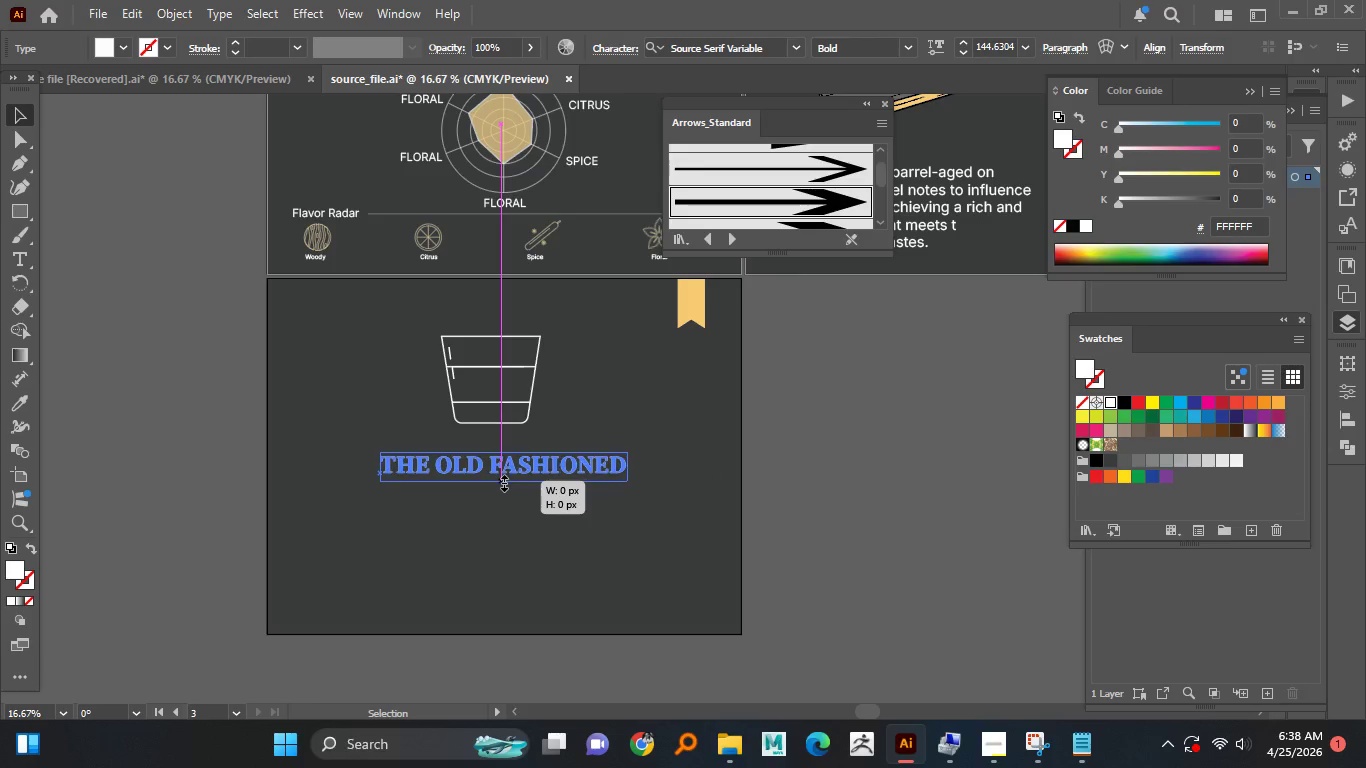 
hold_key(key=ShiftLeft, duration=1.2)
 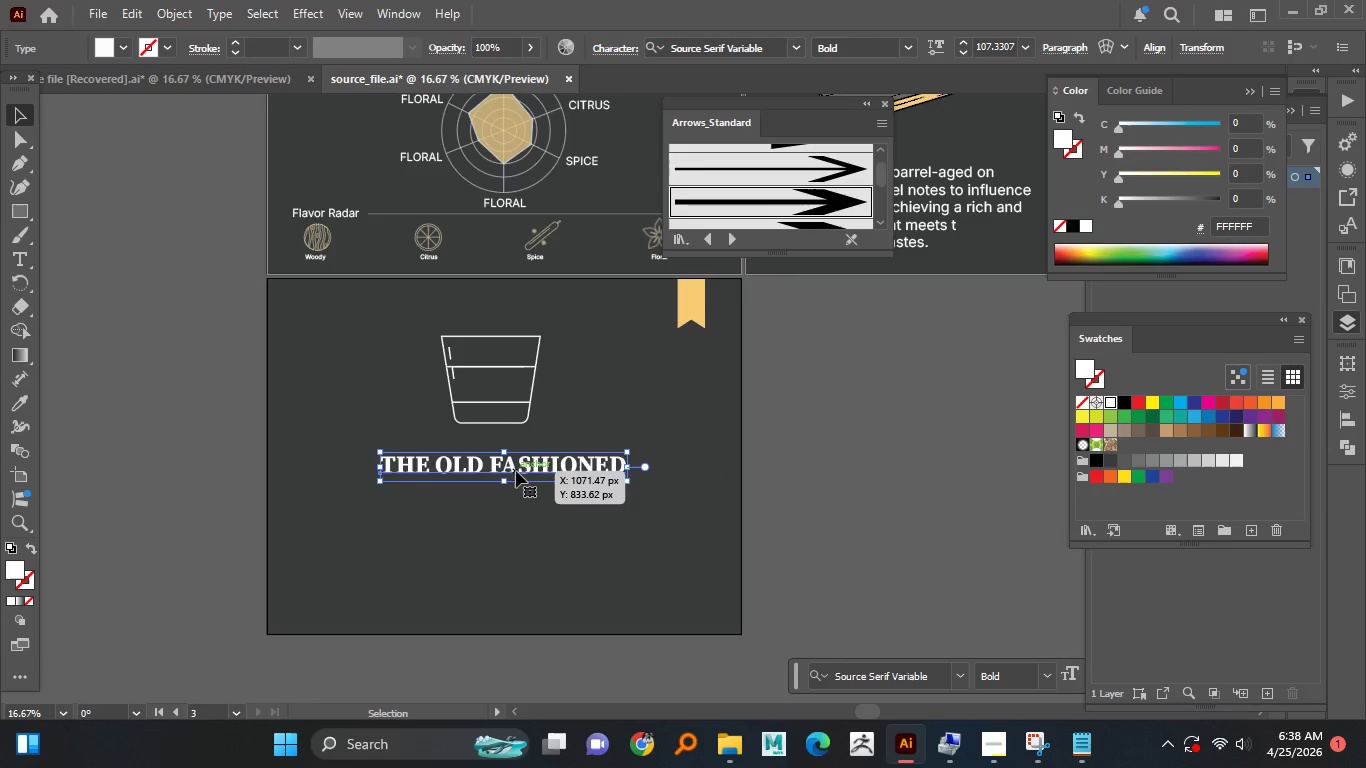 
left_click_drag(start_coordinate=[516, 471], to_coordinate=[516, 456])
 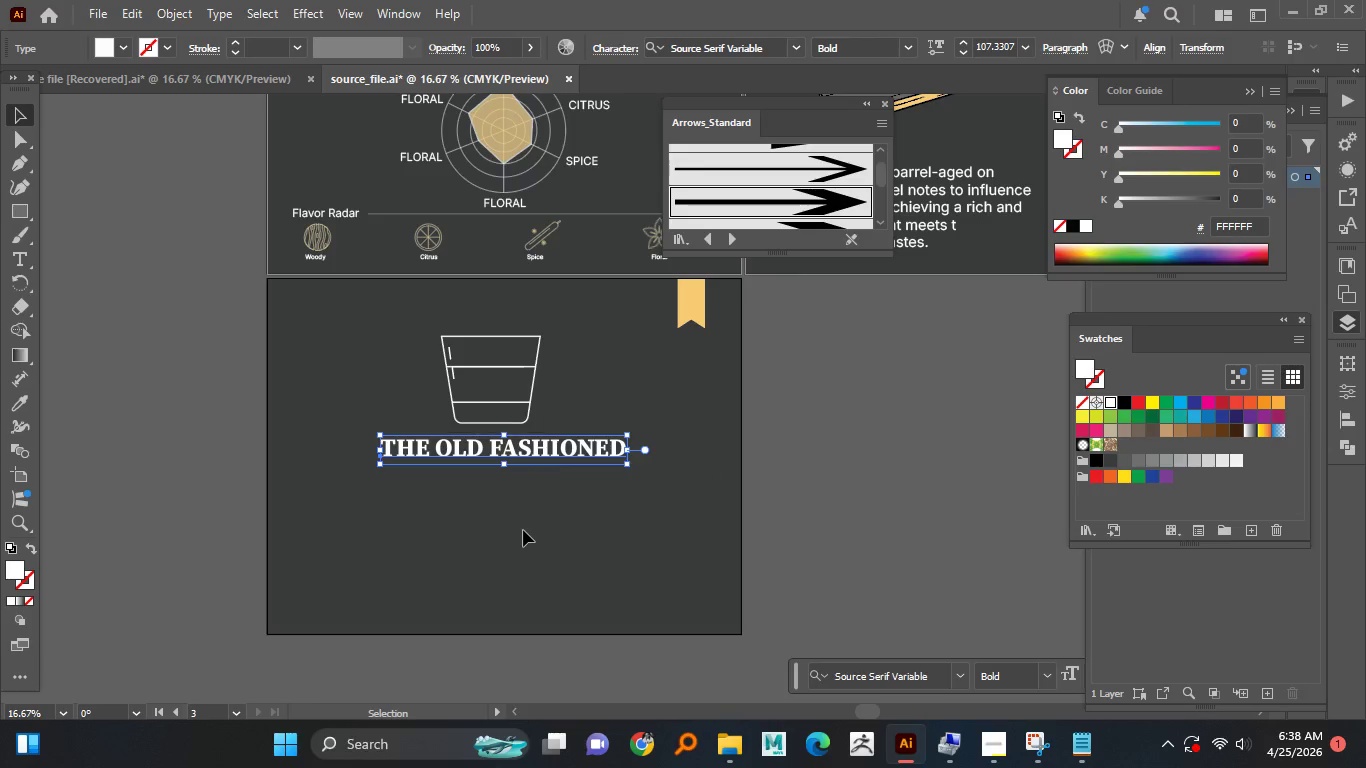 
hold_key(key=ShiftLeft, duration=1.52)
 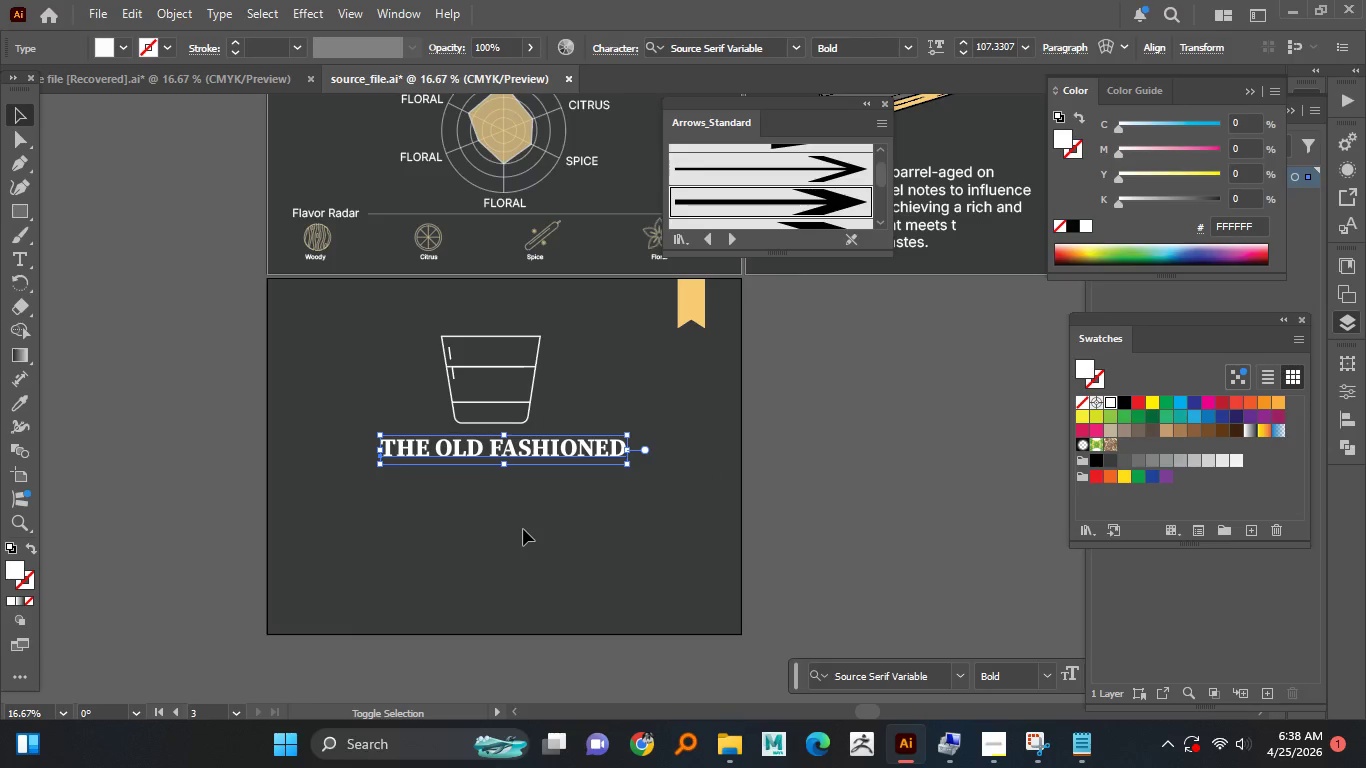 
hold_key(key=ShiftLeft, duration=0.58)
 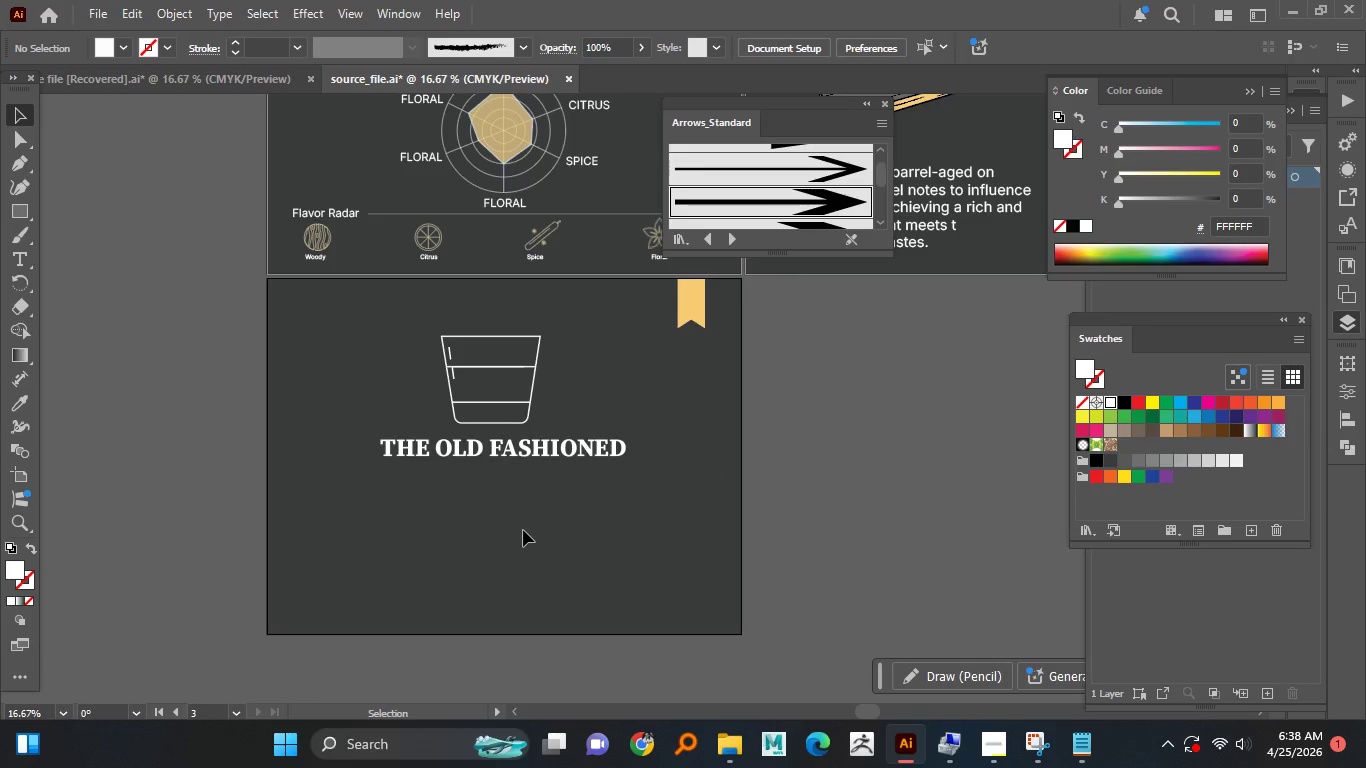 
hold_key(key=ShiftLeft, duration=4.69)
left_click([523, 530])
 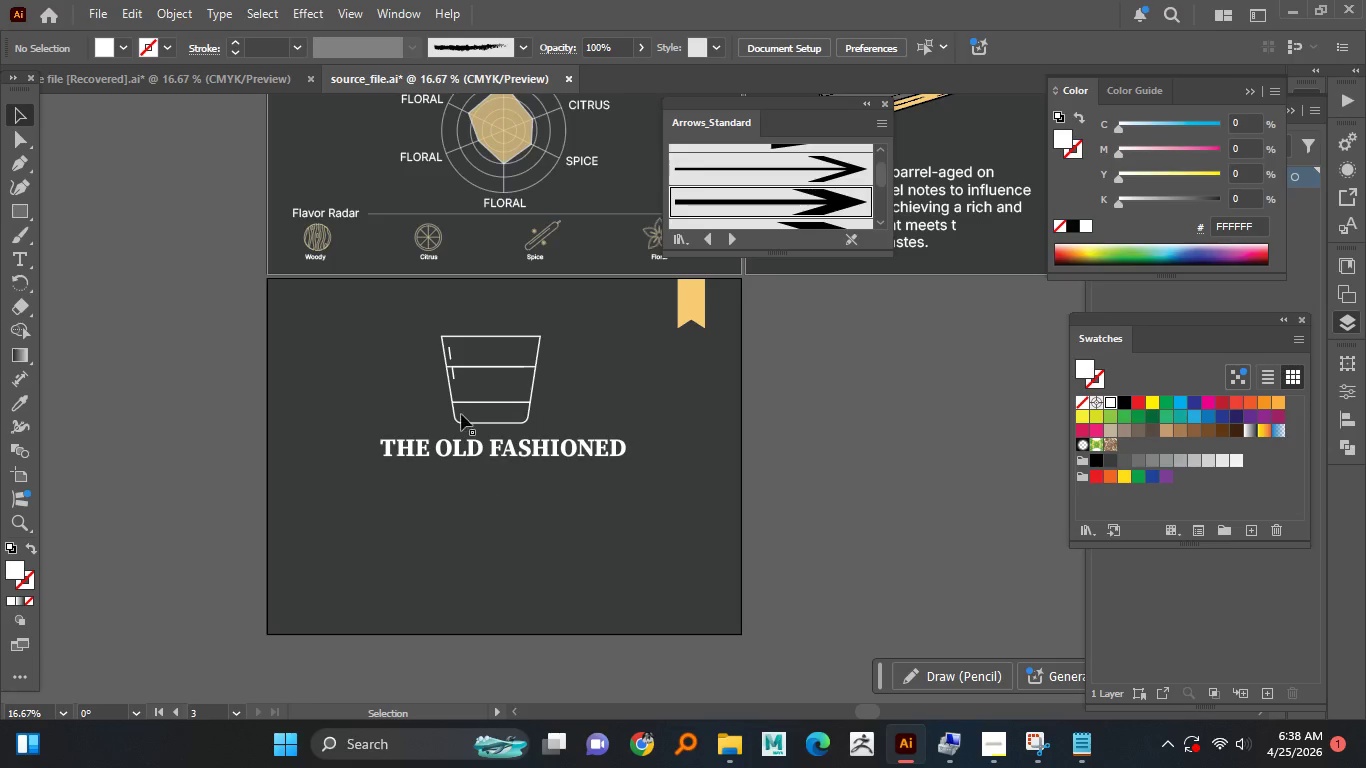 
left_click_drag(start_coordinate=[456, 215], to_coordinate=[459, 469])
 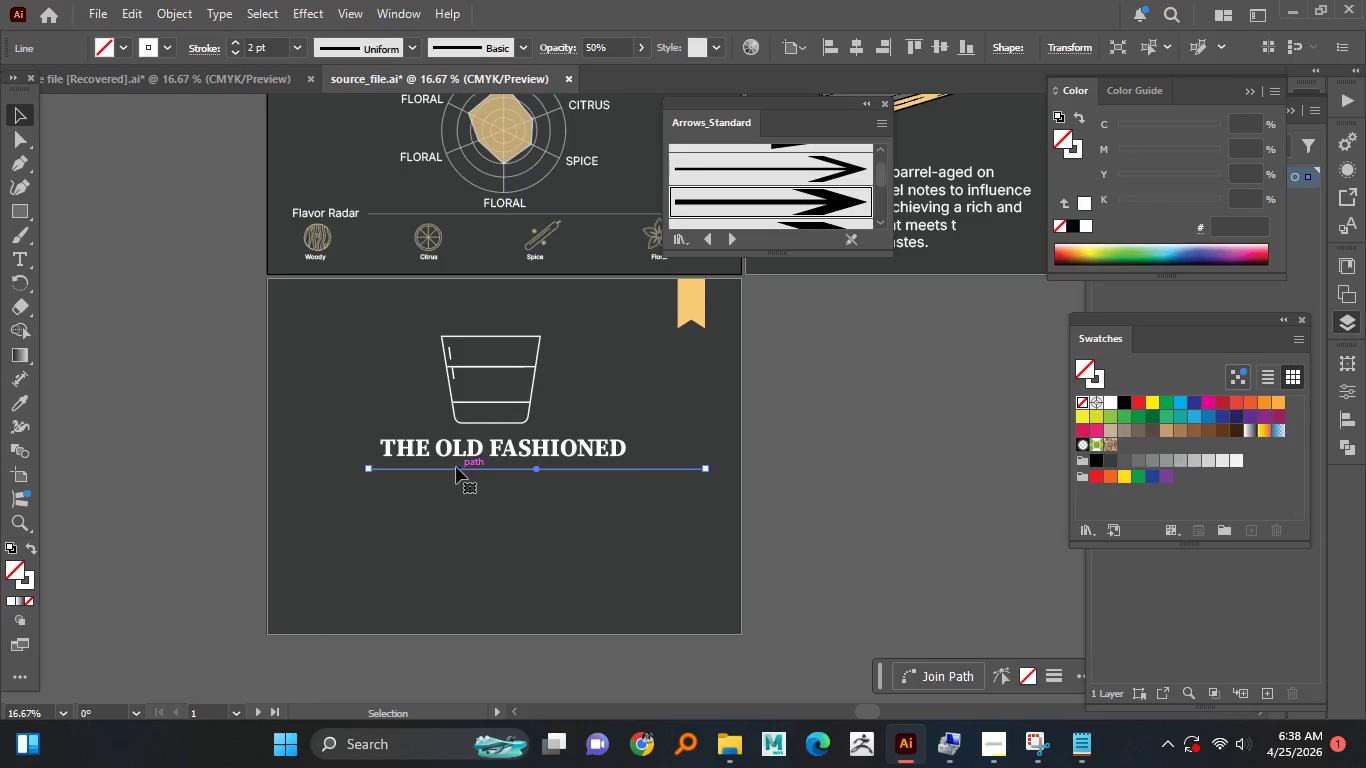 
hold_key(key=AltLeft, duration=4.72)
 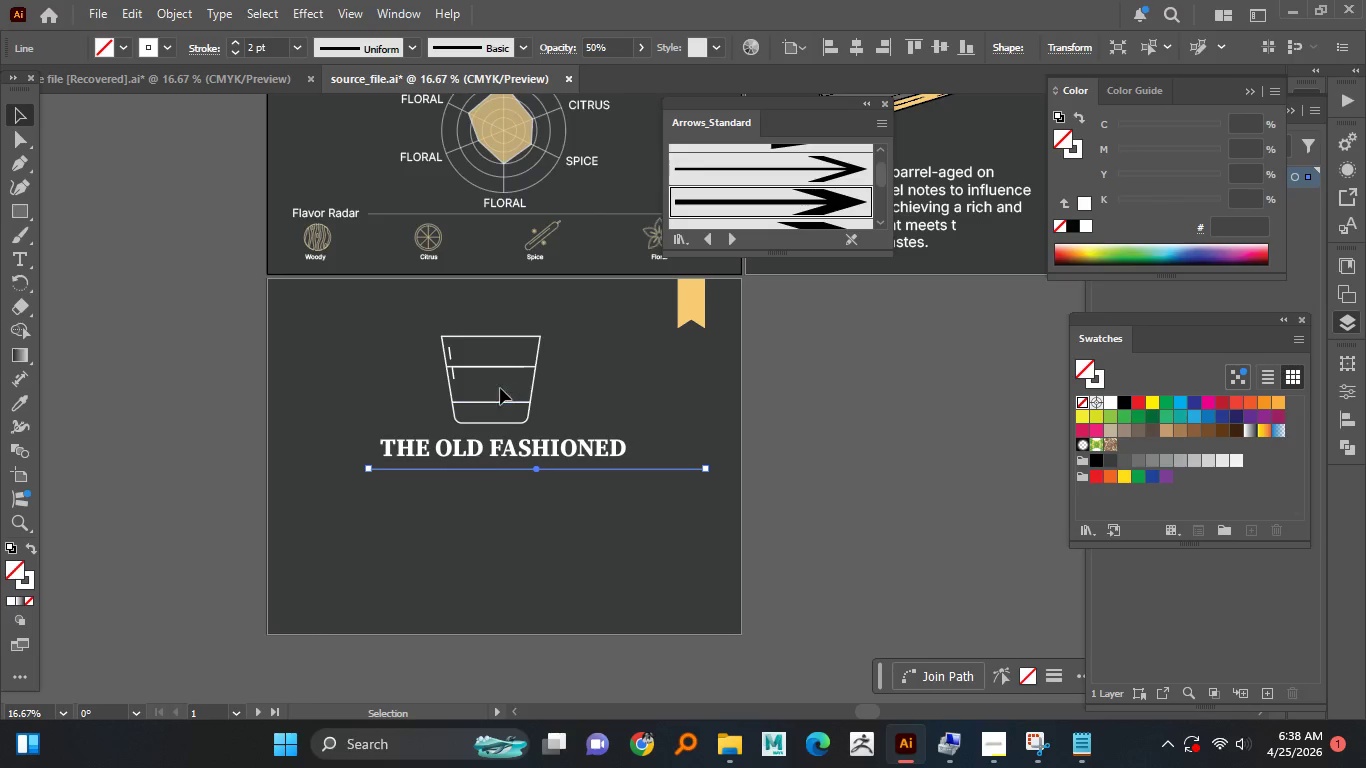 
hold_key(key=ShiftLeft, duration=1.52)
 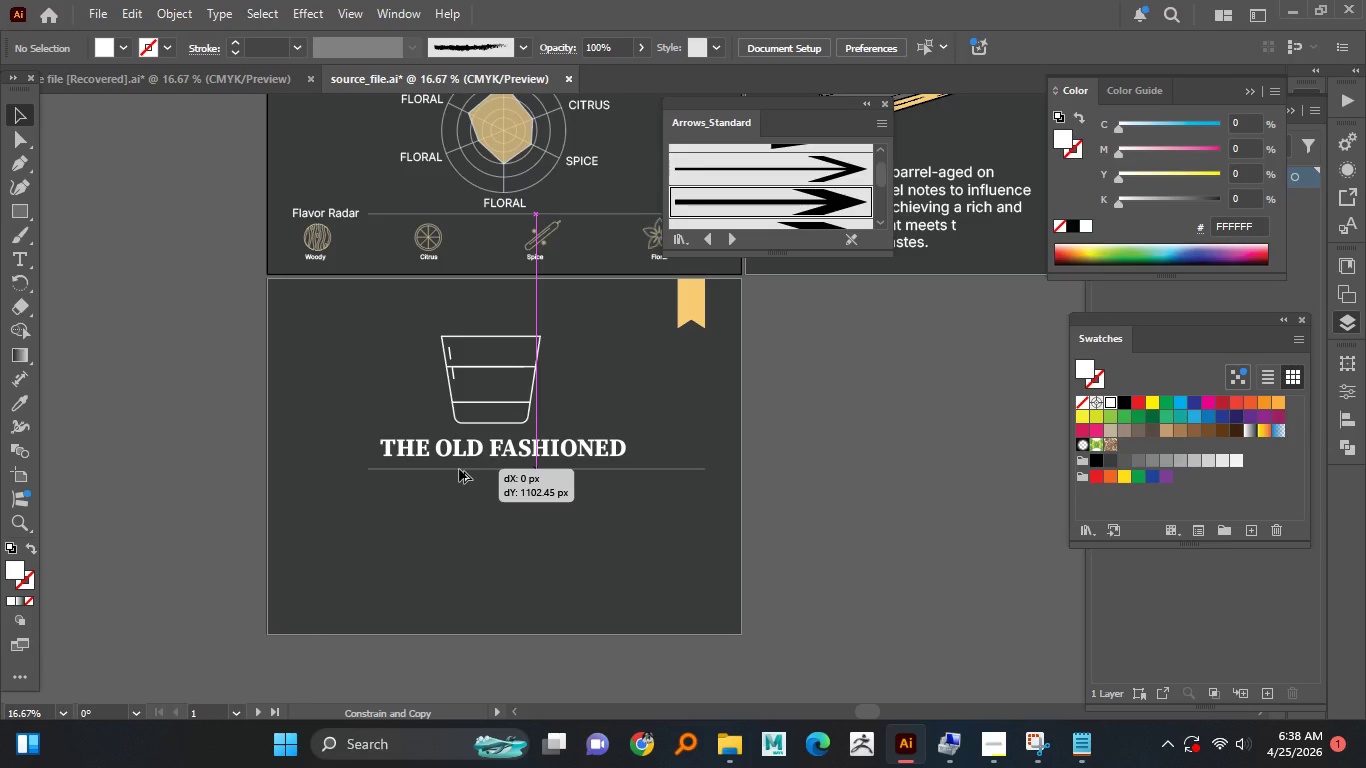 
hold_key(key=ShiftLeft, duration=1.5)
 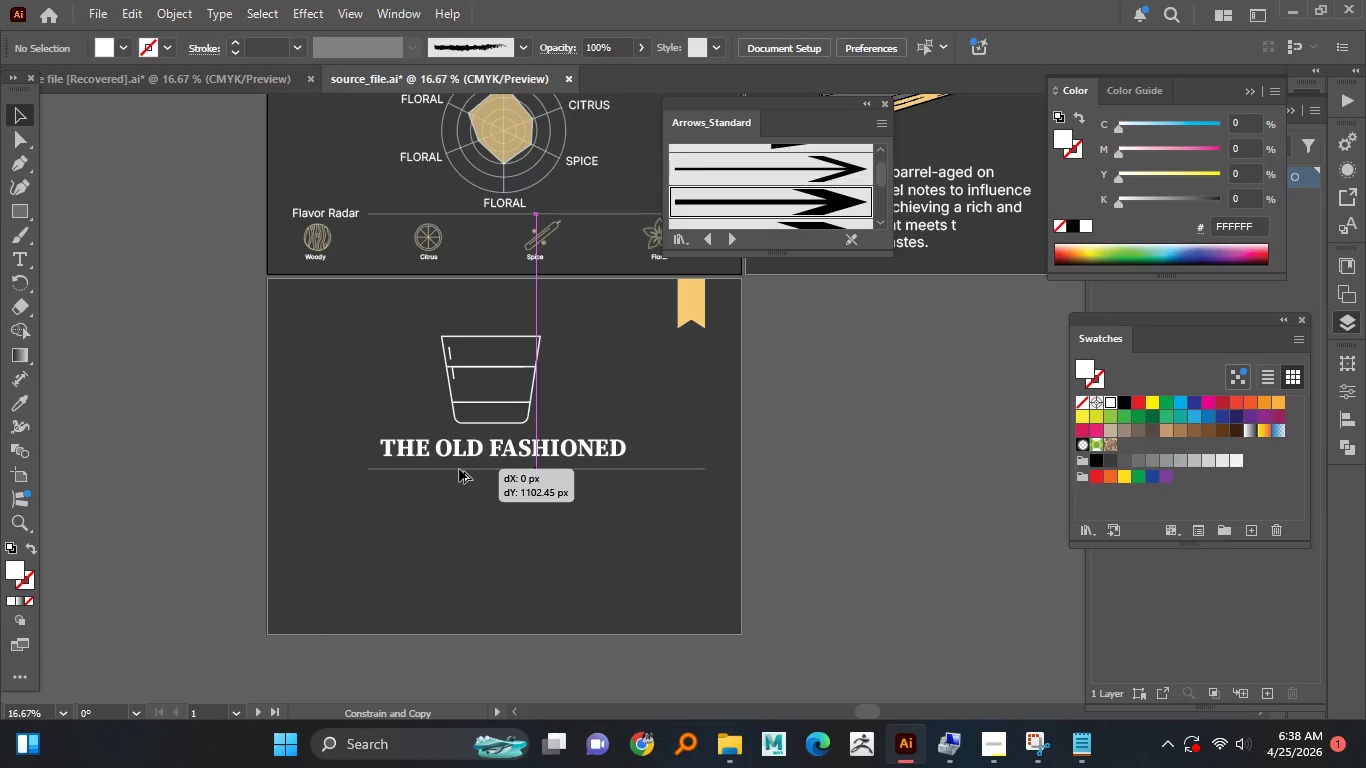 
hold_key(key=ShiftLeft, duration=1.44)
 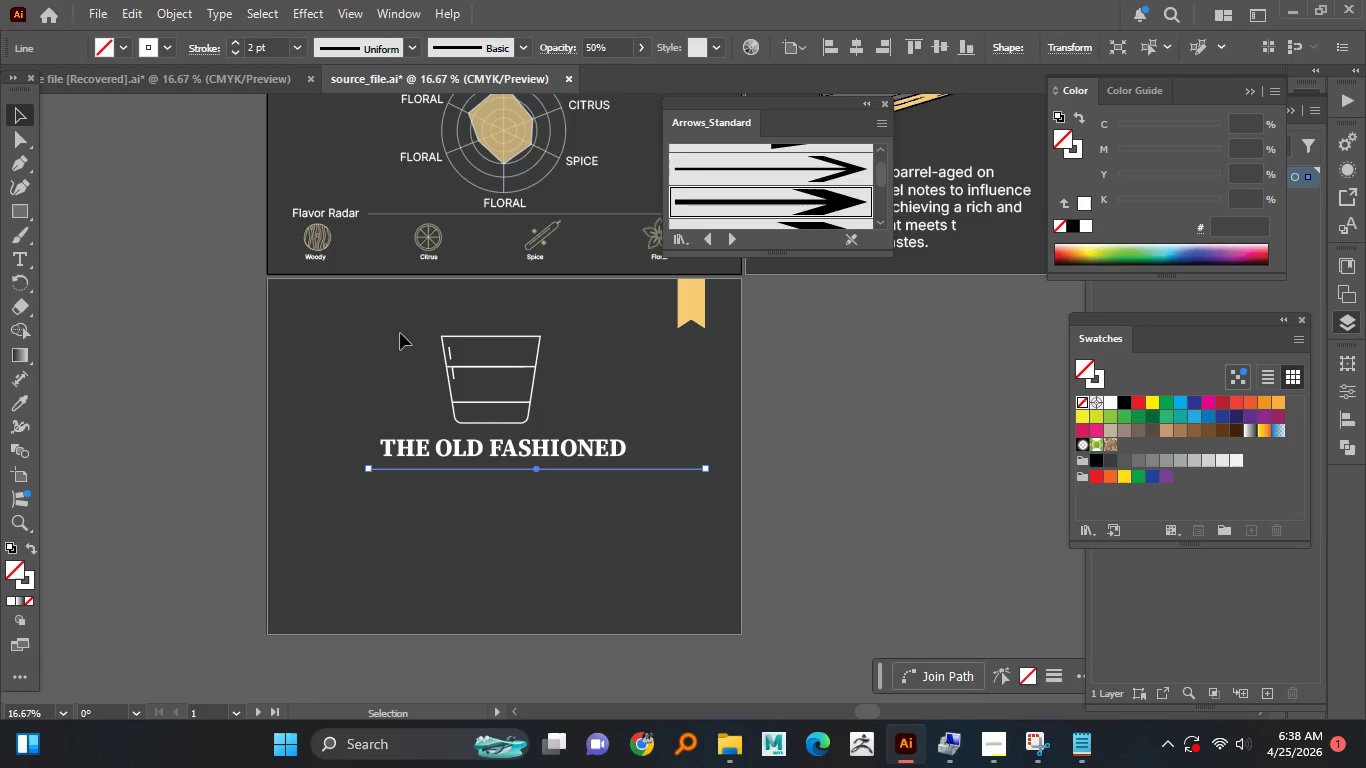 
hold_key(key=AltLeft, duration=1.51)
scroll: coordinate [389, 320], scroll_direction: down, amount: 1.0
 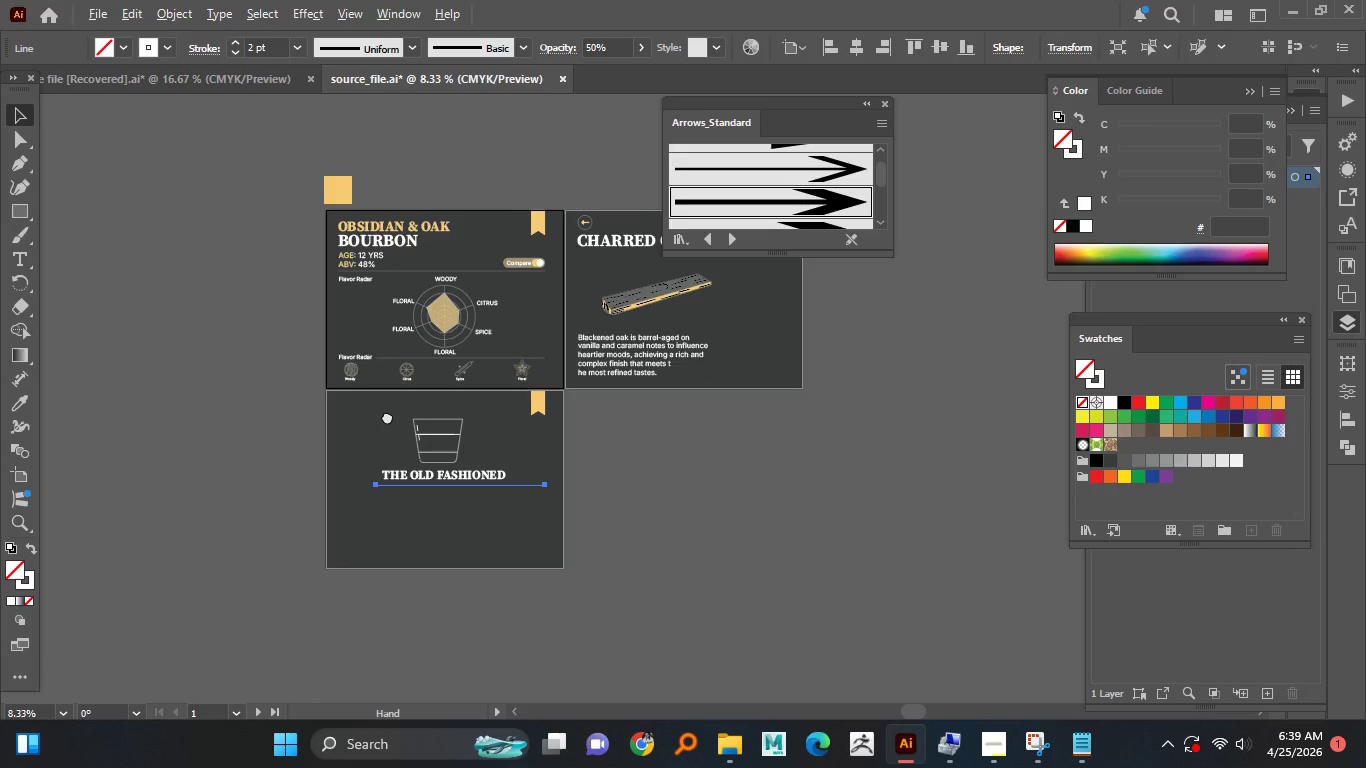 
hold_key(key=AltLeft, duration=0.8)
 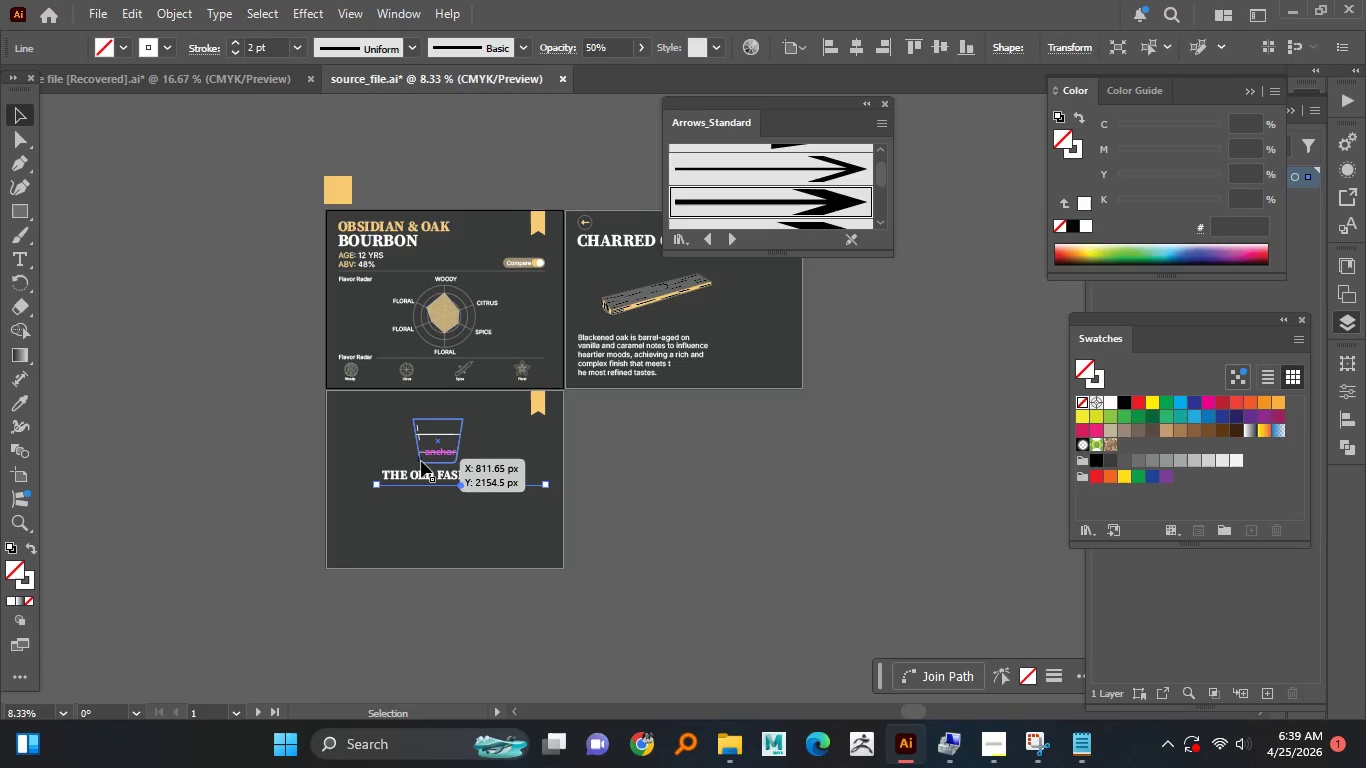 
key(Delete)
 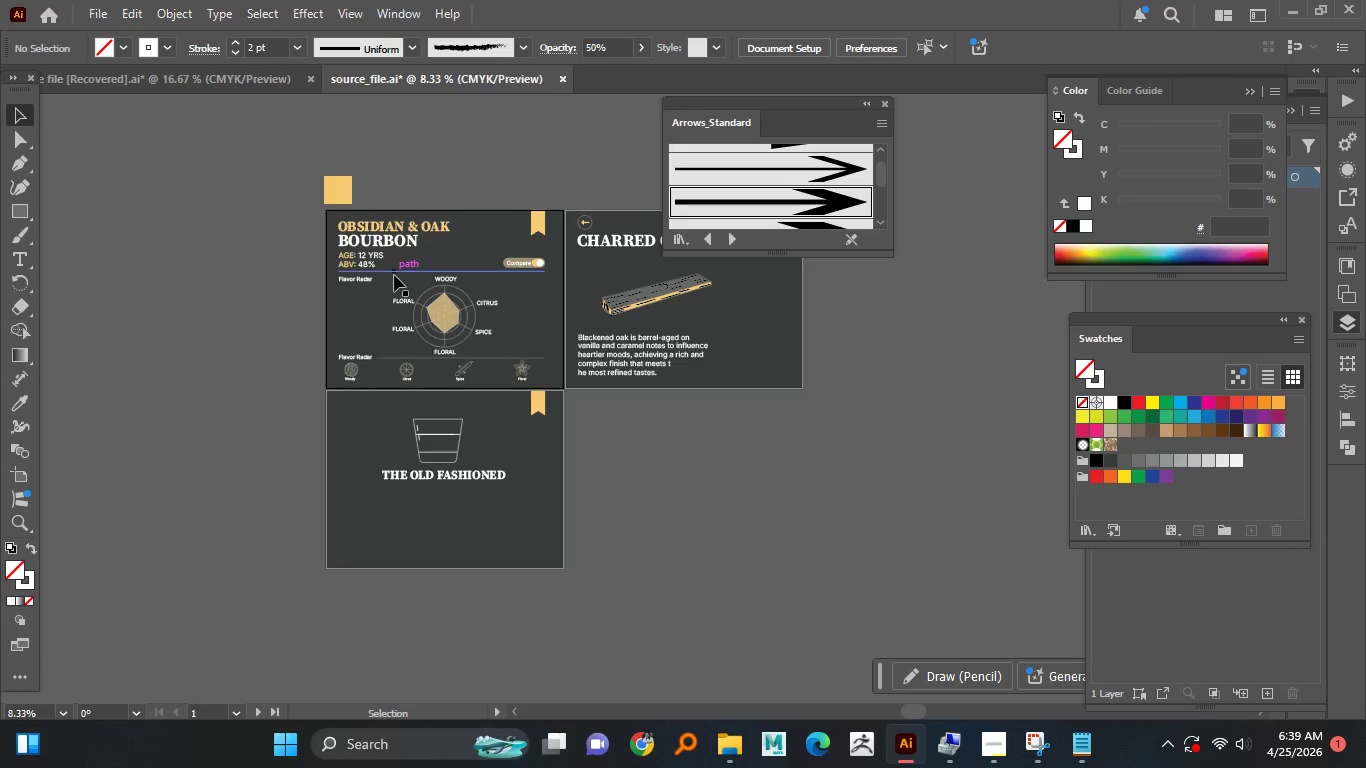 
left_click_drag(start_coordinate=[394, 272], to_coordinate=[417, 486])
 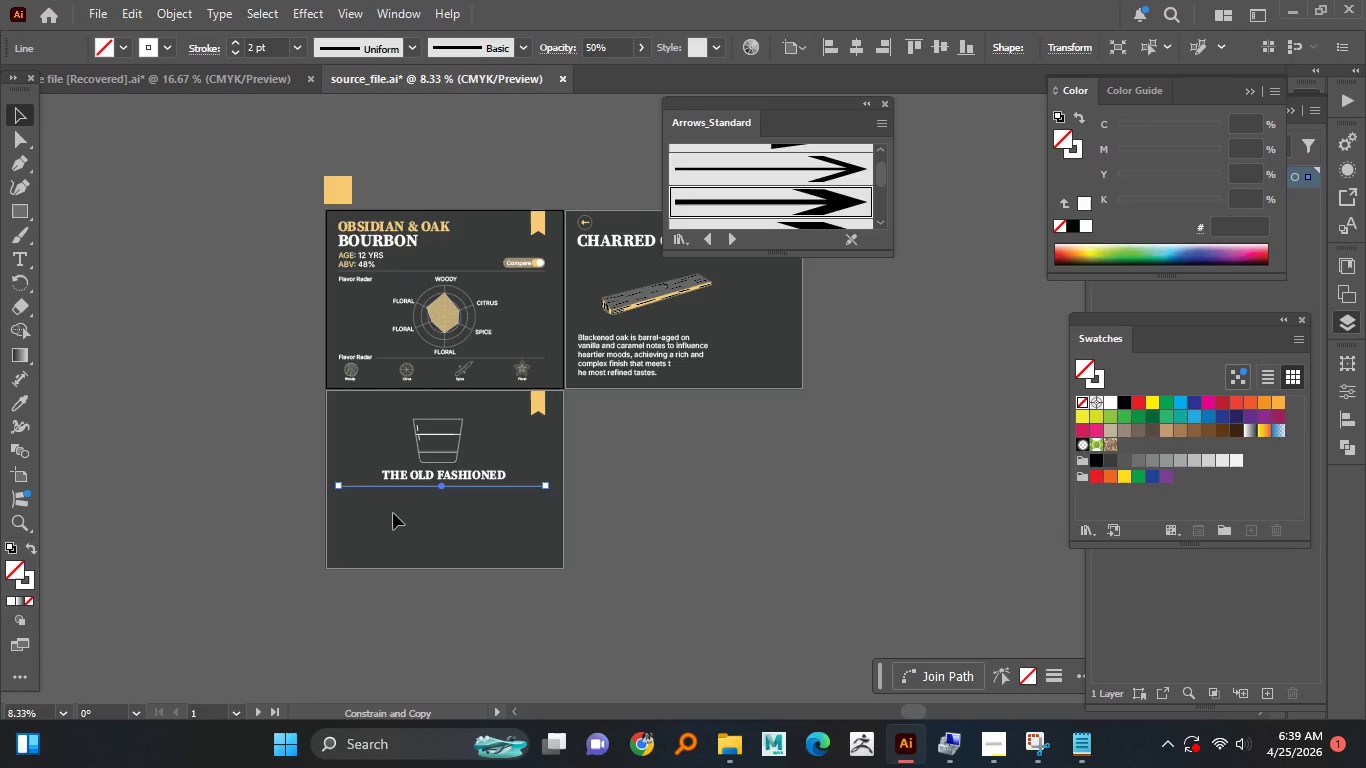 
hold_key(key=AltLeft, duration=2.94)
 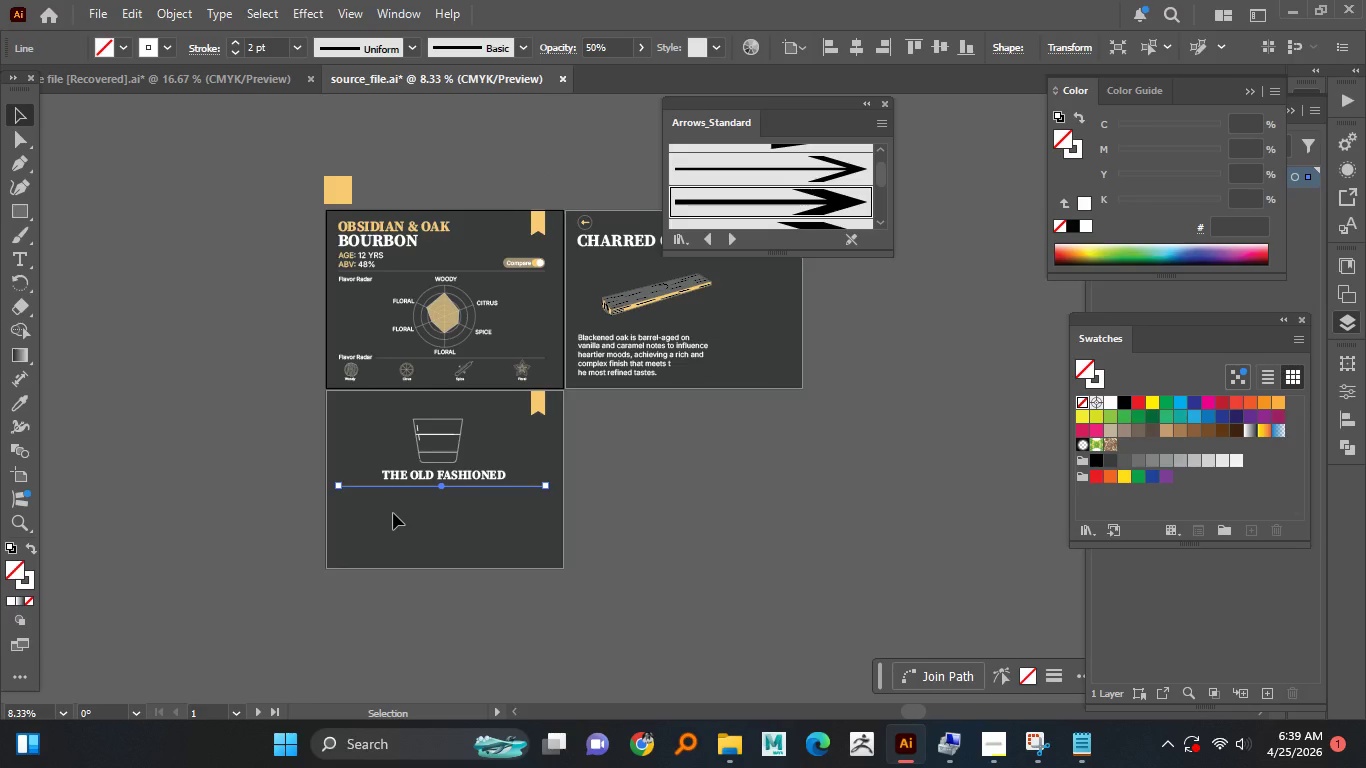 
hold_key(key=ShiftLeft, duration=1.52)
 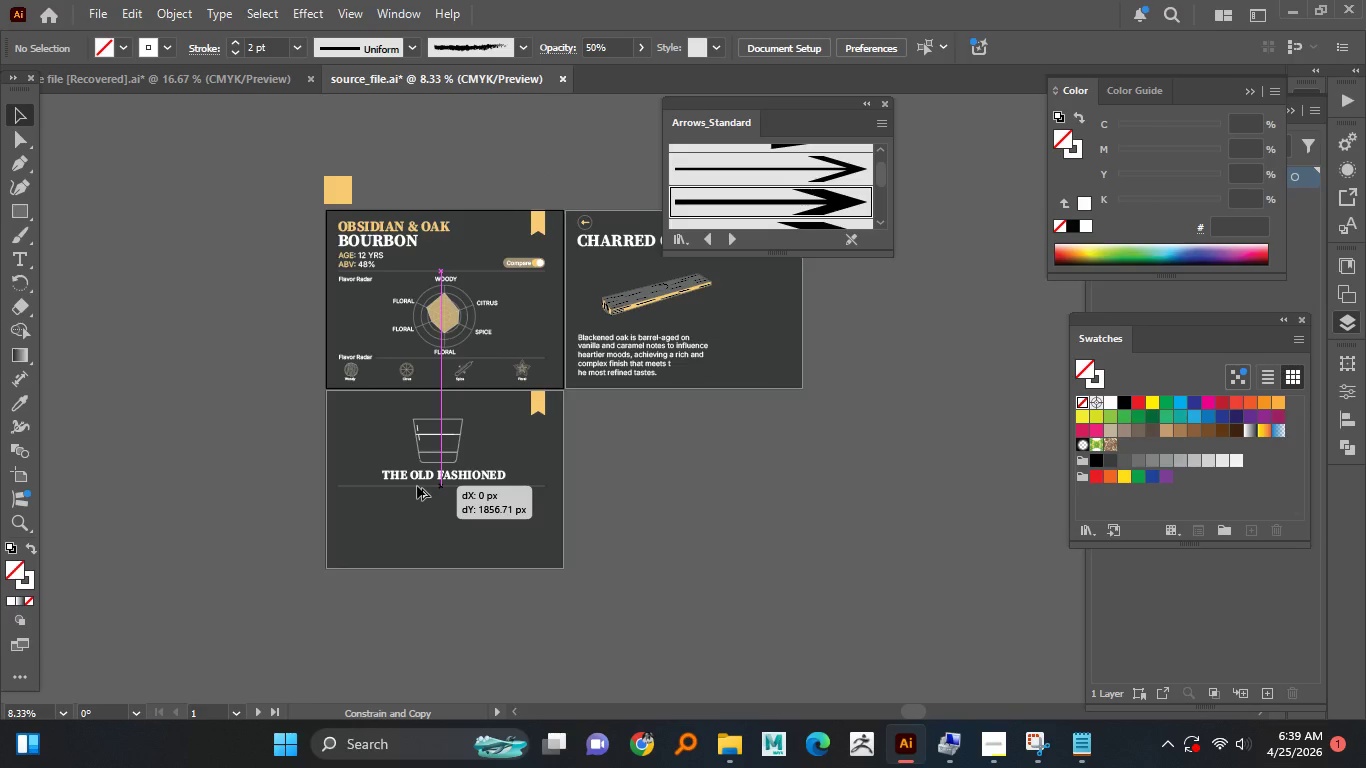 
hold_key(key=ShiftLeft, duration=1.14)
 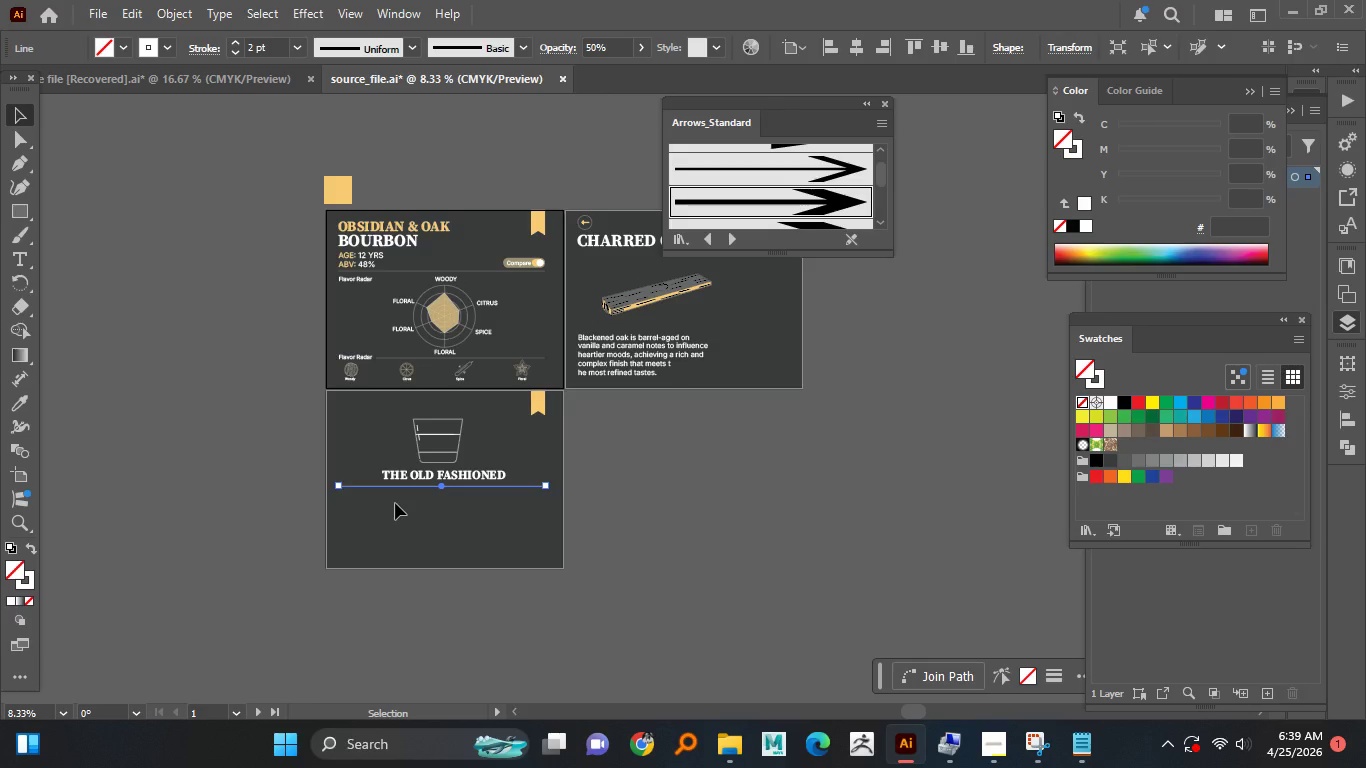 
wait(7.86)
 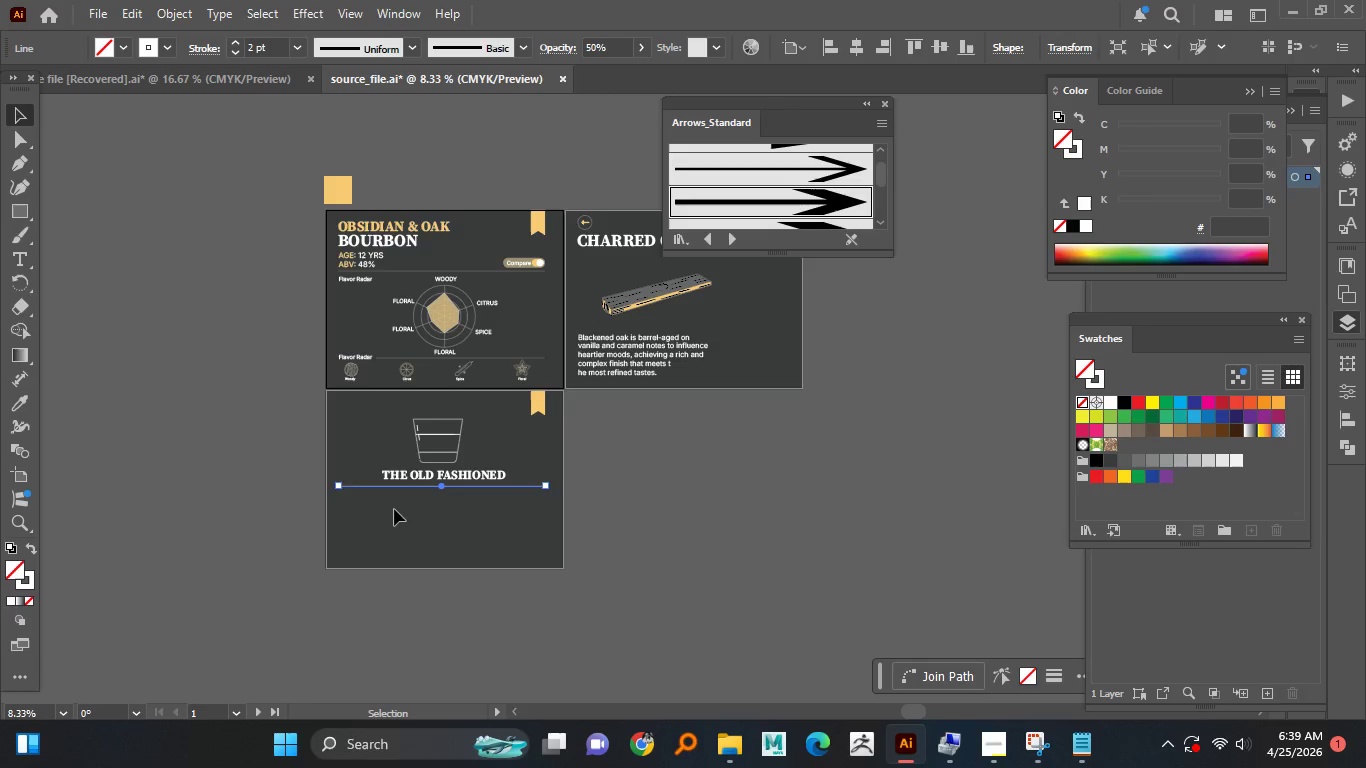 
left_click([538, 568])
 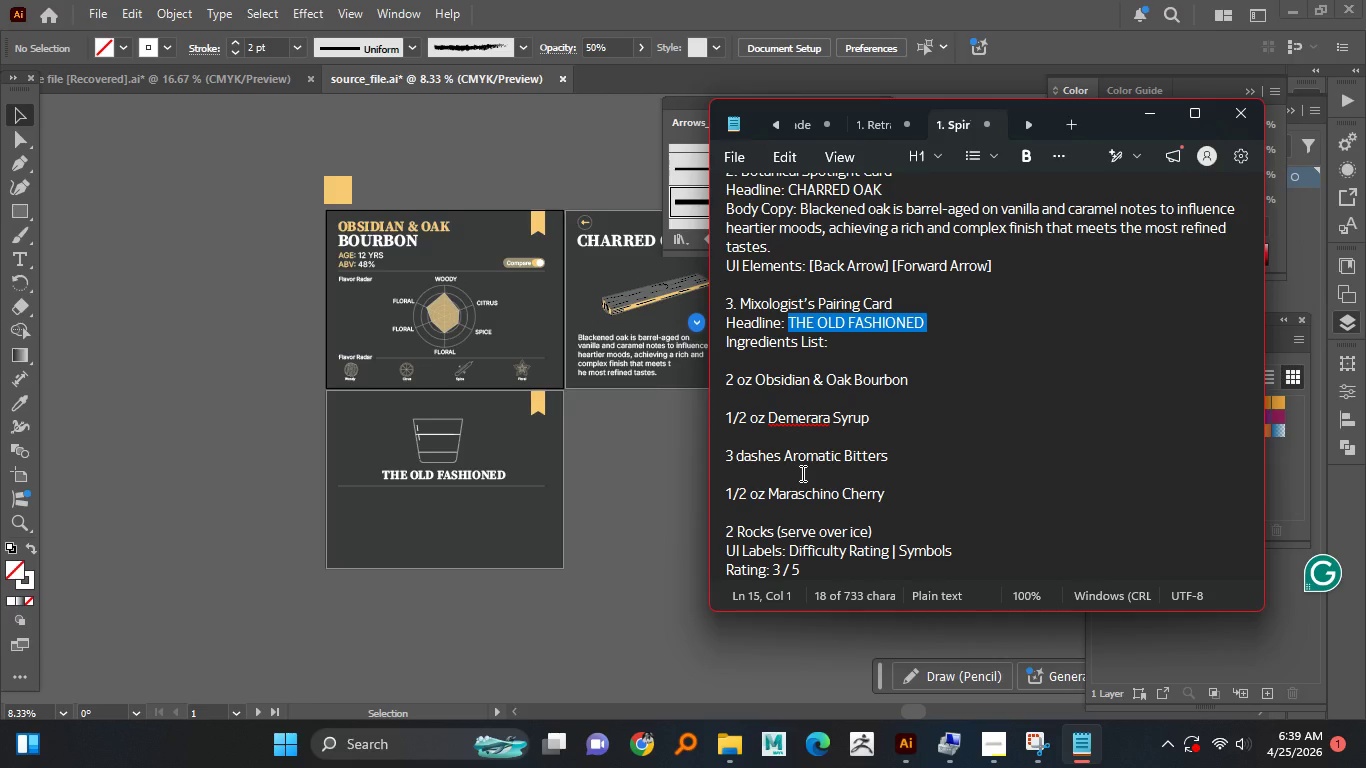 
wait(19.55)
 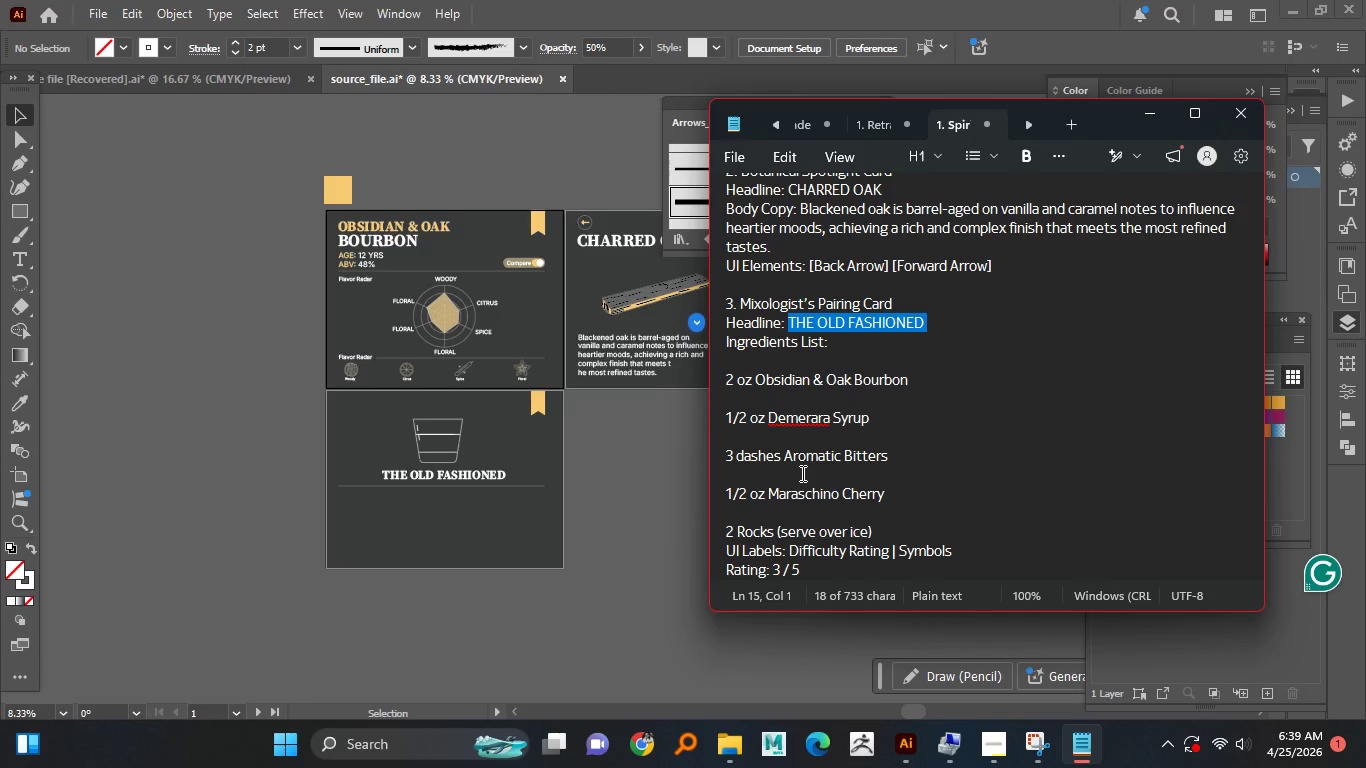 
right_click([812, 425])
 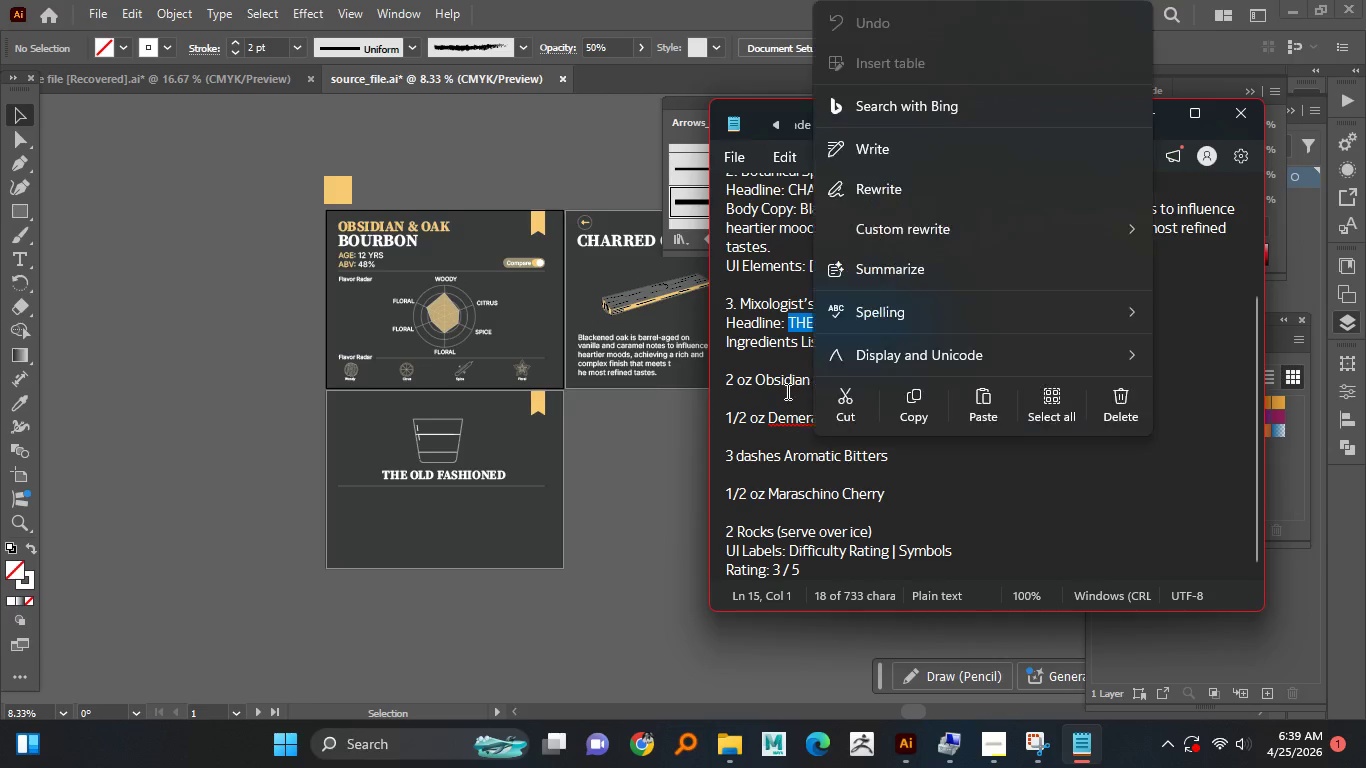 
right_click([786, 391])
 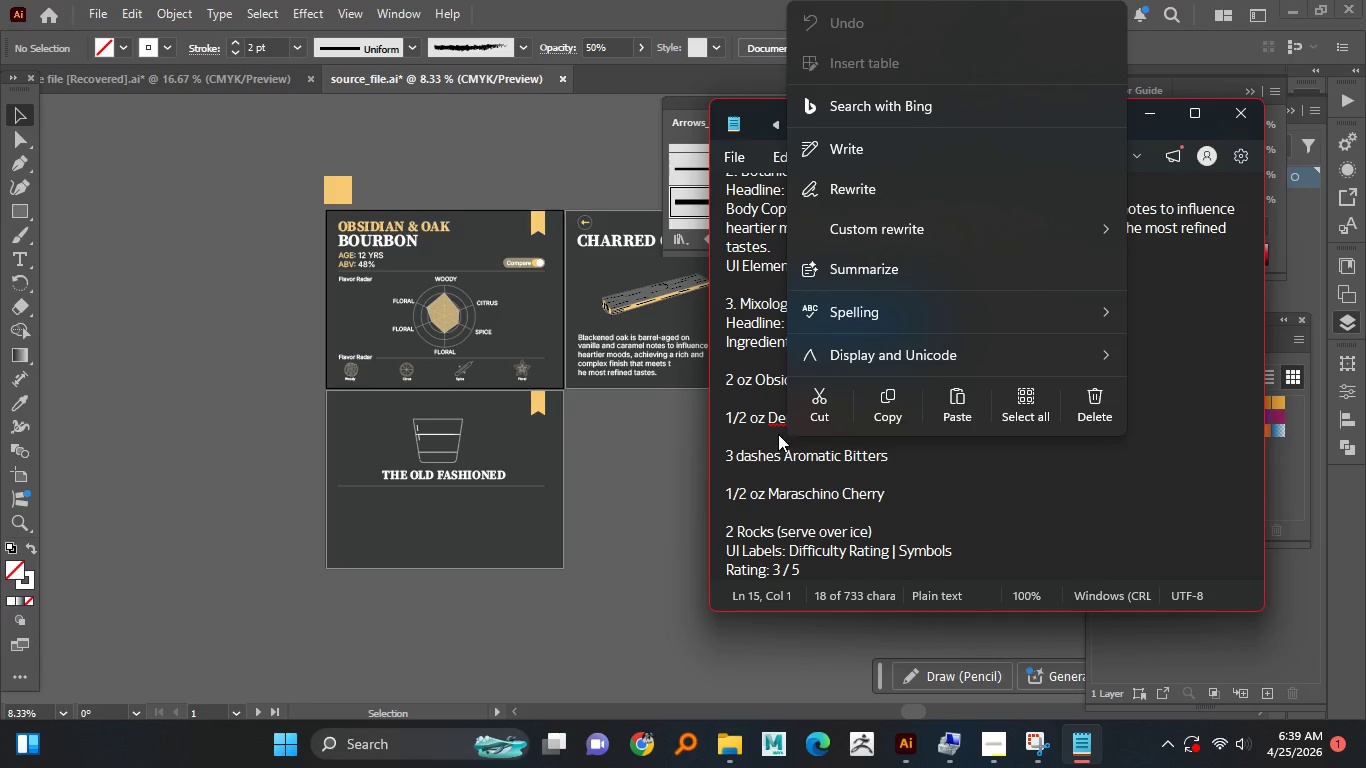 
left_click([870, 318])
 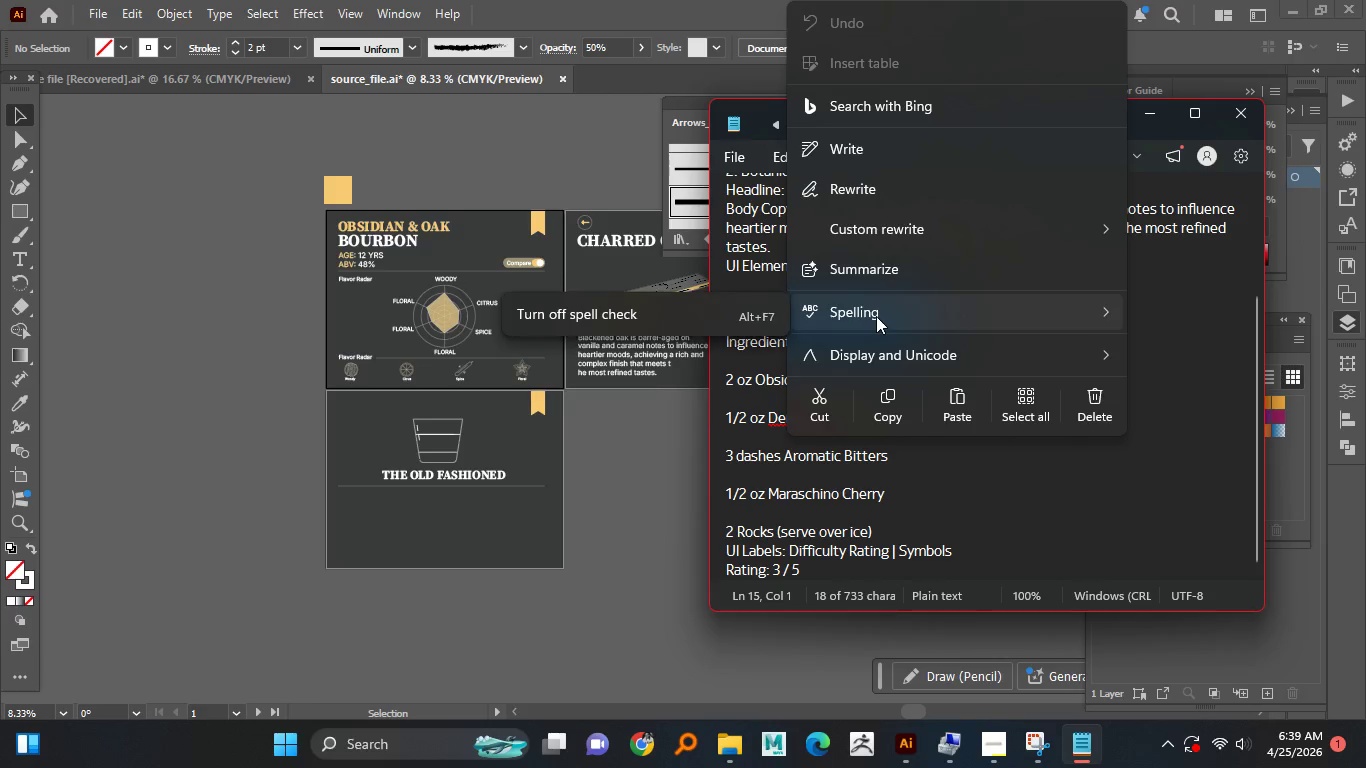 
left_click([813, 486])
 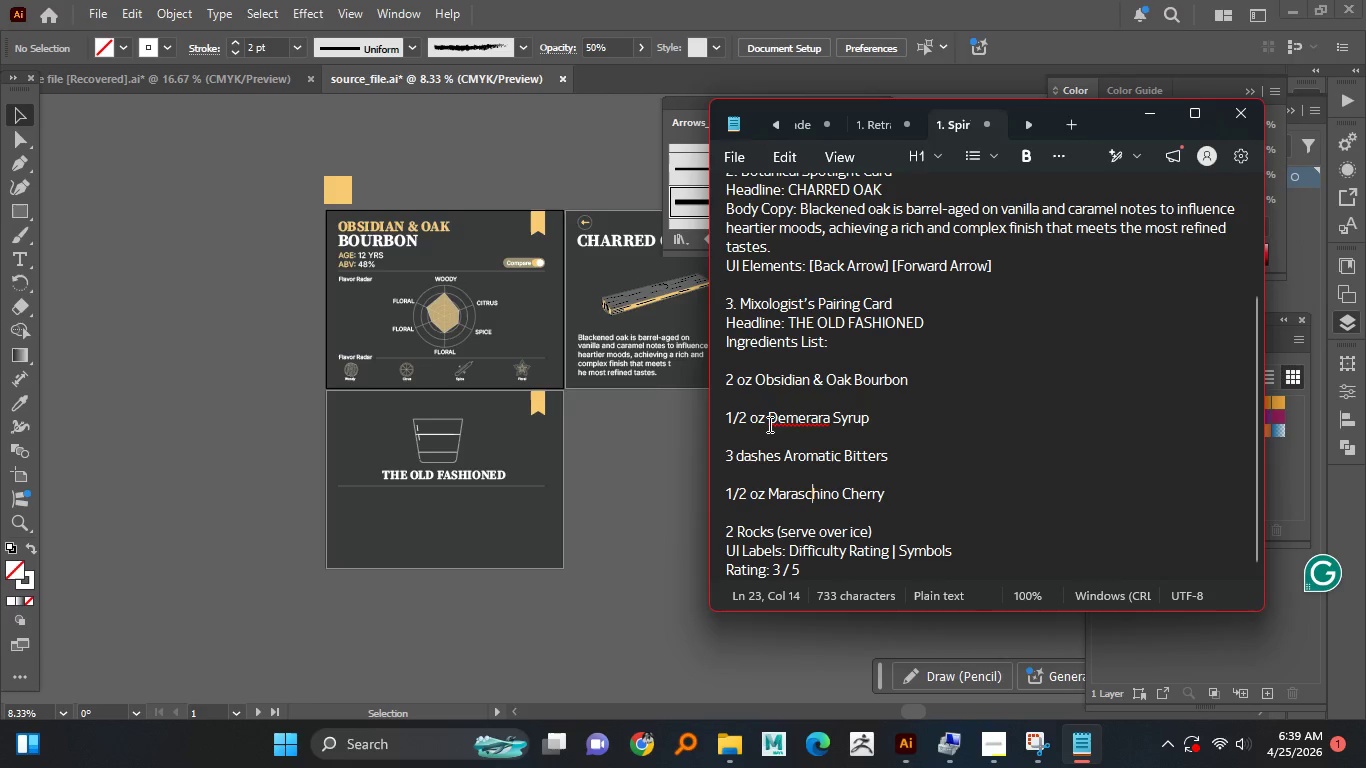 
wait(7.92)
 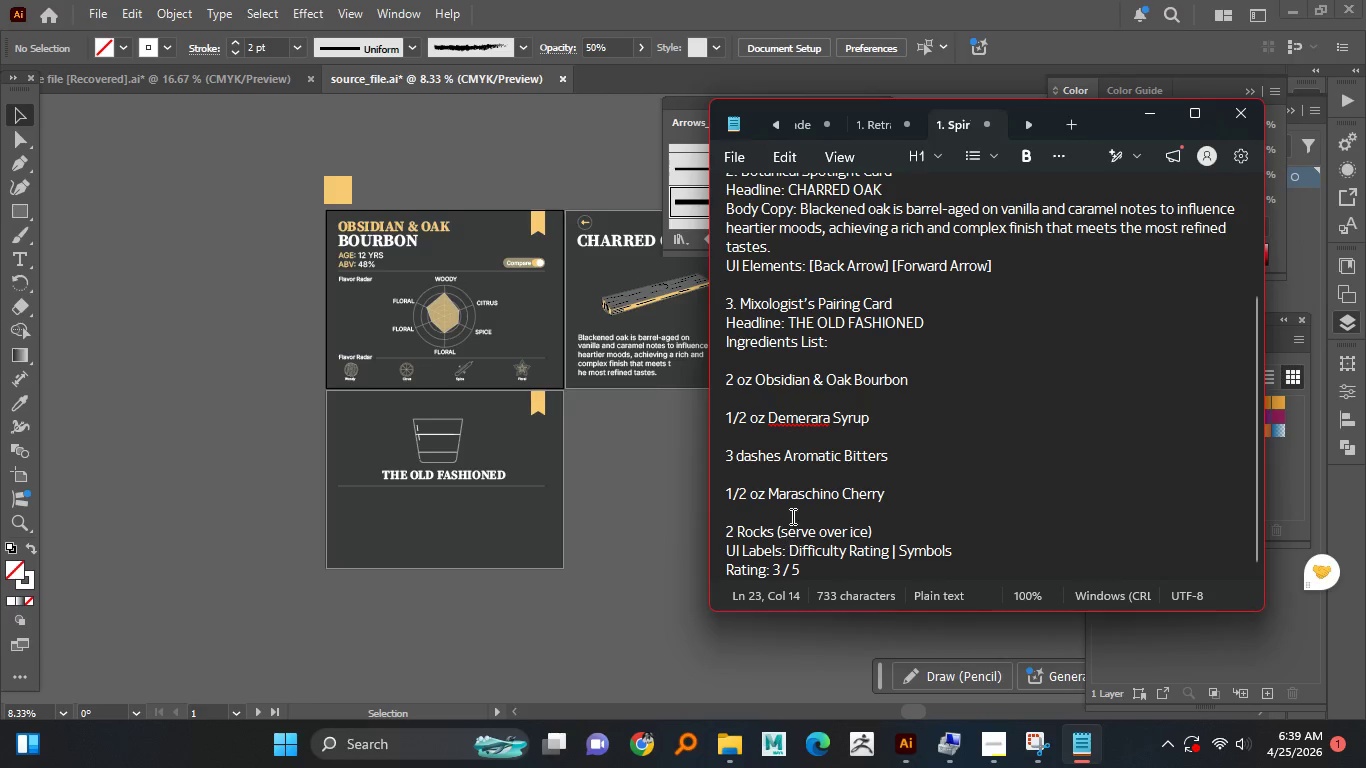 
left_click([549, 6])
 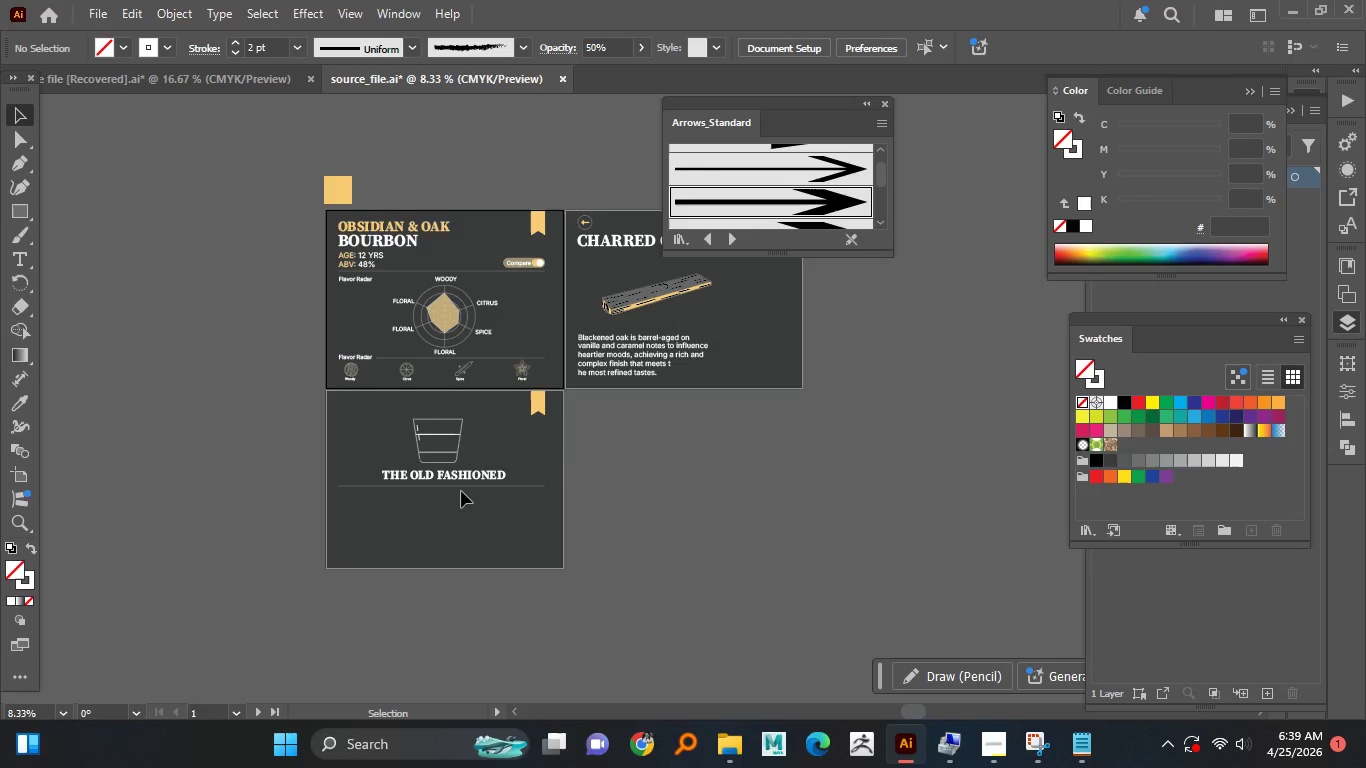 
hold_key(key=AltLeft, duration=1.51)
 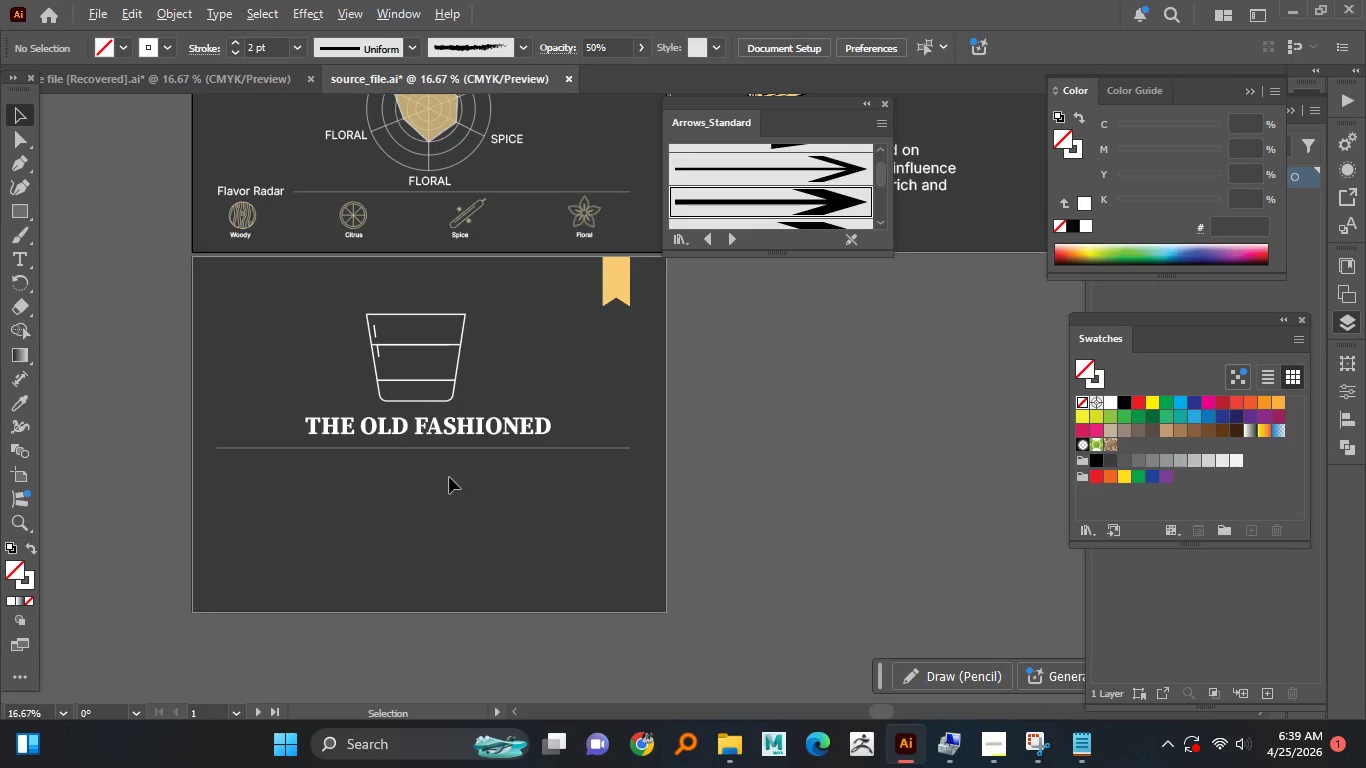 
hold_key(key=AltLeft, duration=1.5)
scroll: coordinate [451, 461], scroll_direction: up, amount: 1.0
 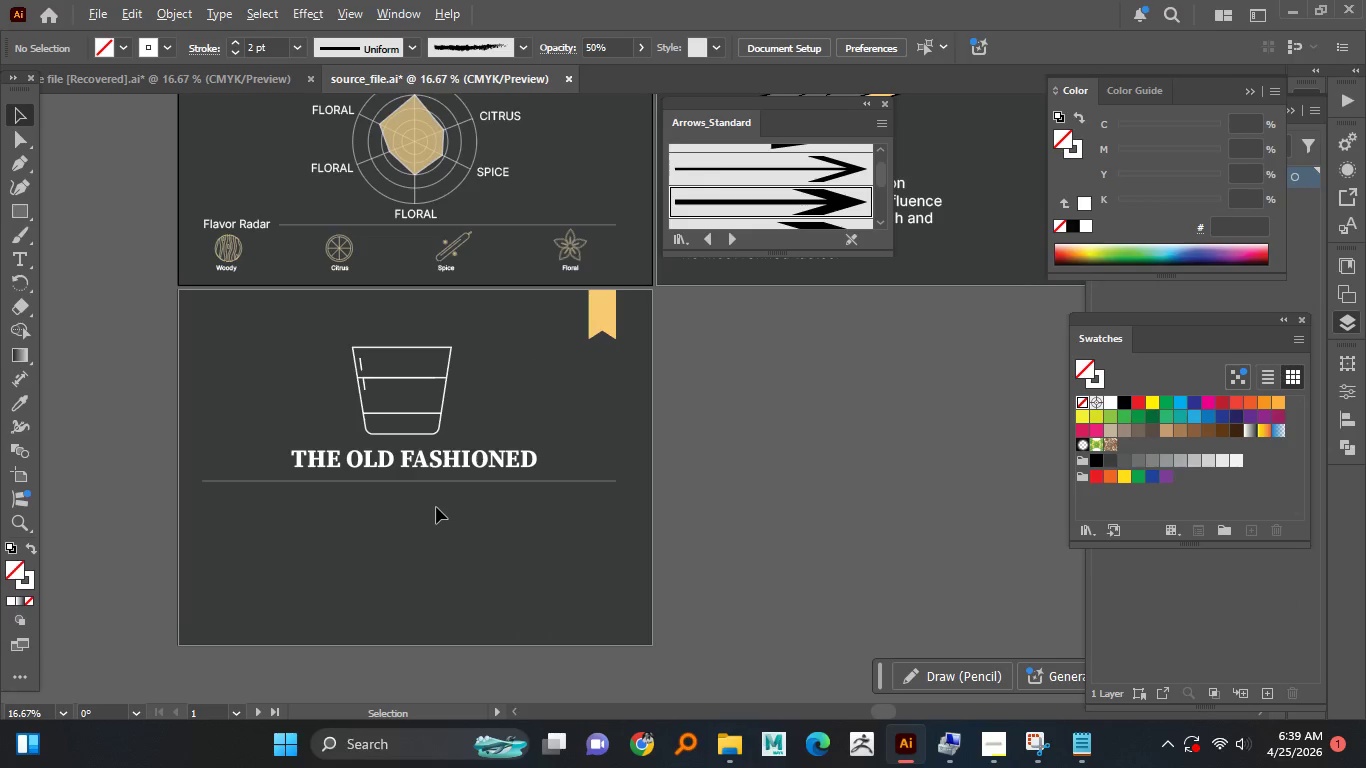 
hold_key(key=AltLeft, duration=0.41)
 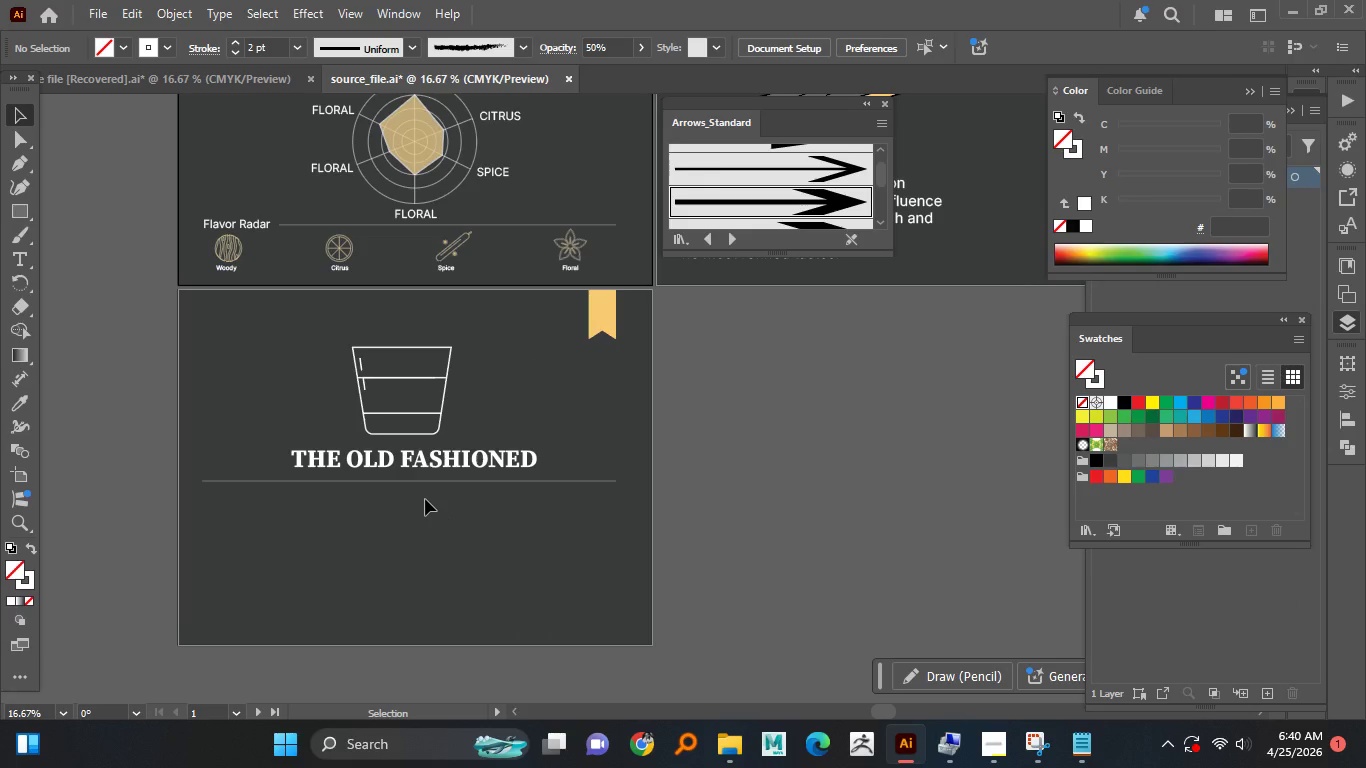 
hold_key(key=AltLeft, duration=13.61)
left_click_drag(start_coordinate=[335, 332], to_coordinate=[458, 441])
 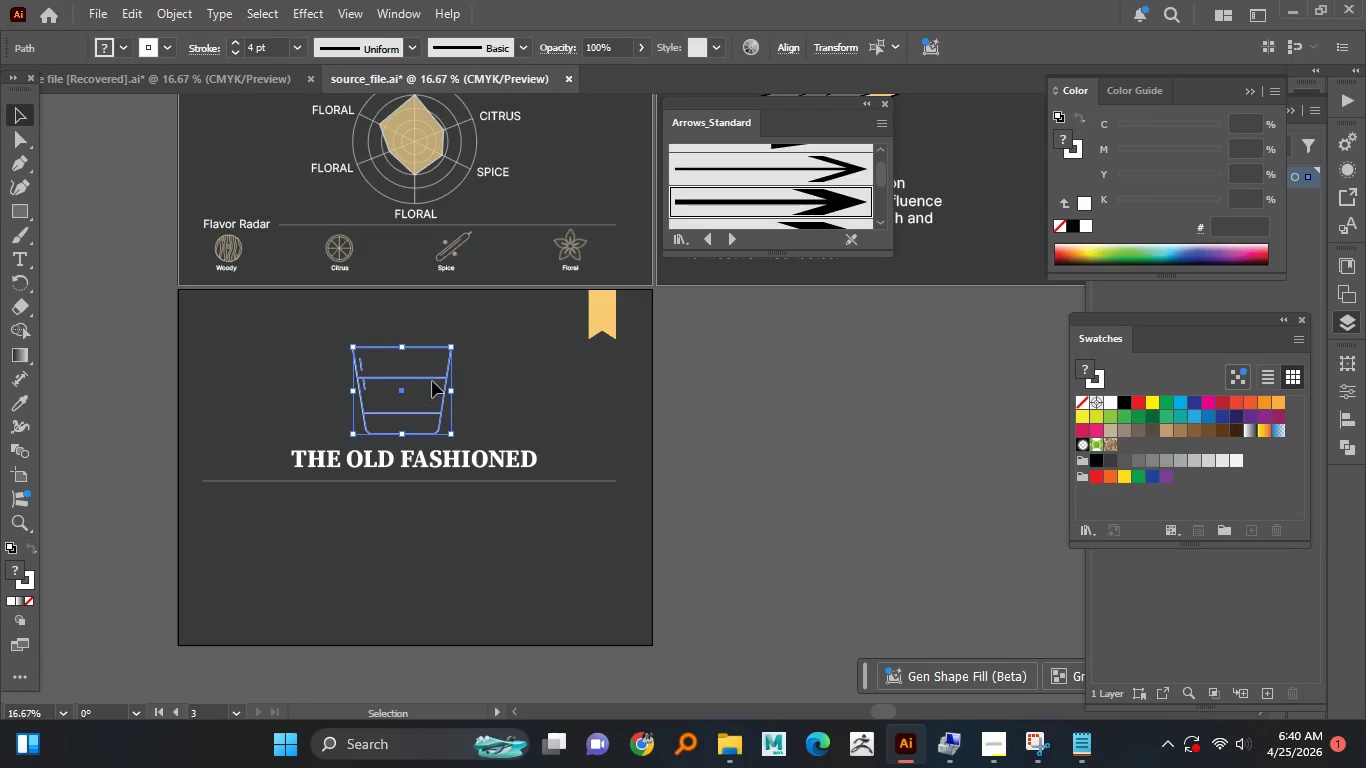 
left_click_drag(start_coordinate=[432, 381], to_coordinate=[434, 359])
 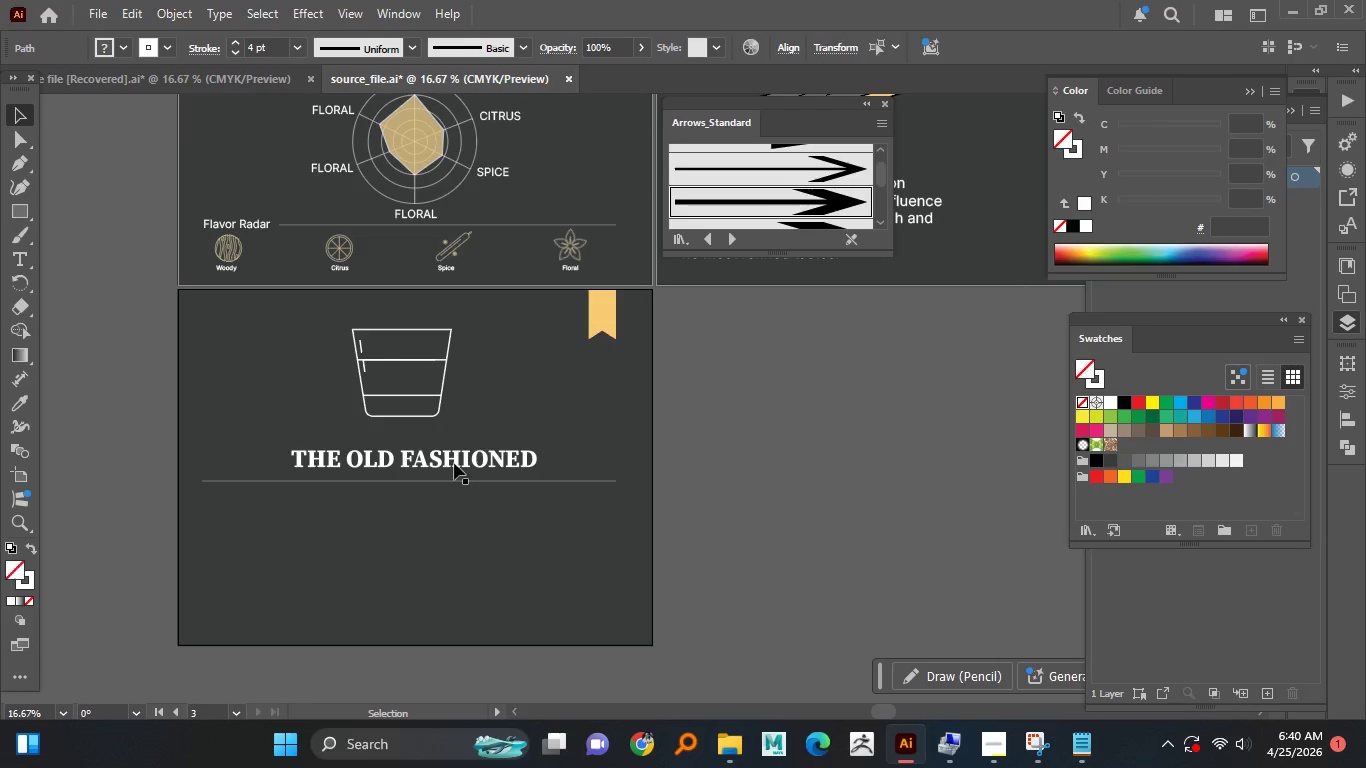 
hold_key(key=ShiftLeft, duration=1.05)
 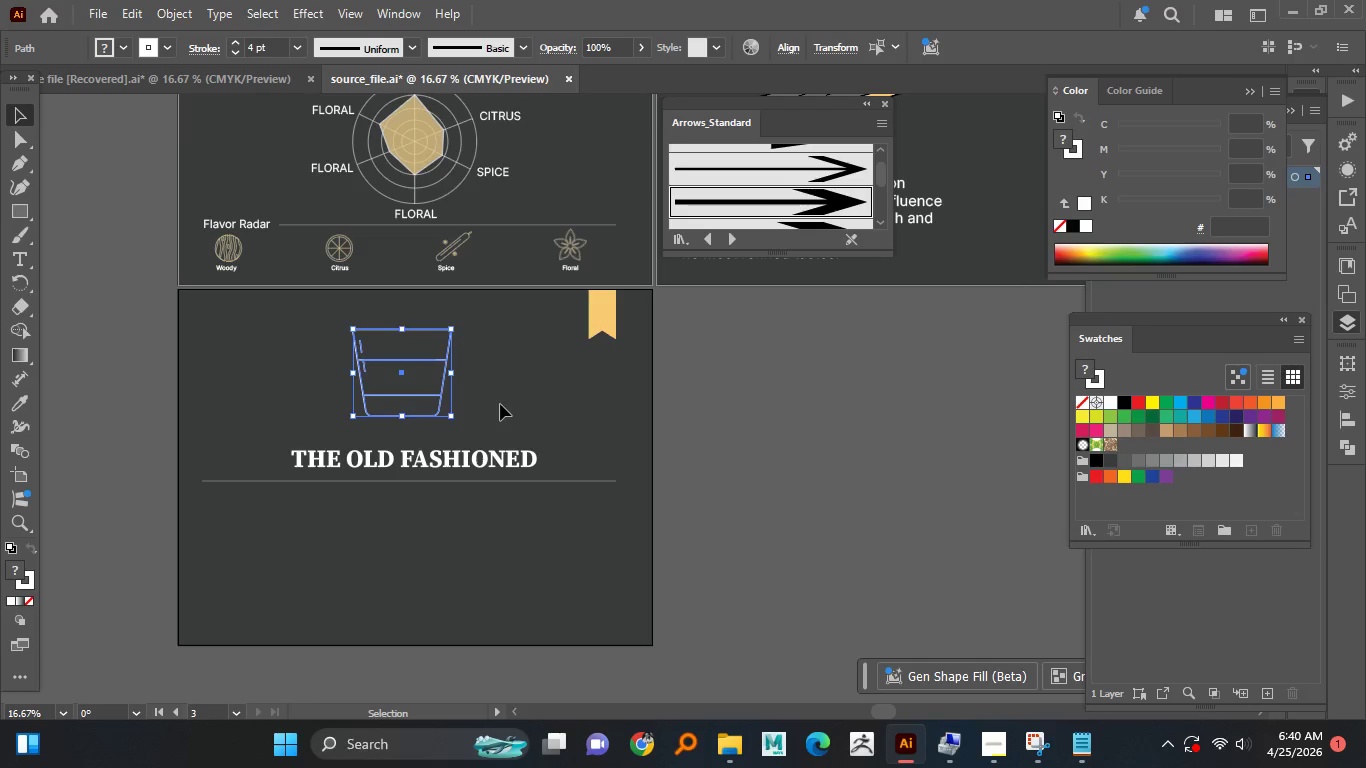 
left_click([500, 404])
 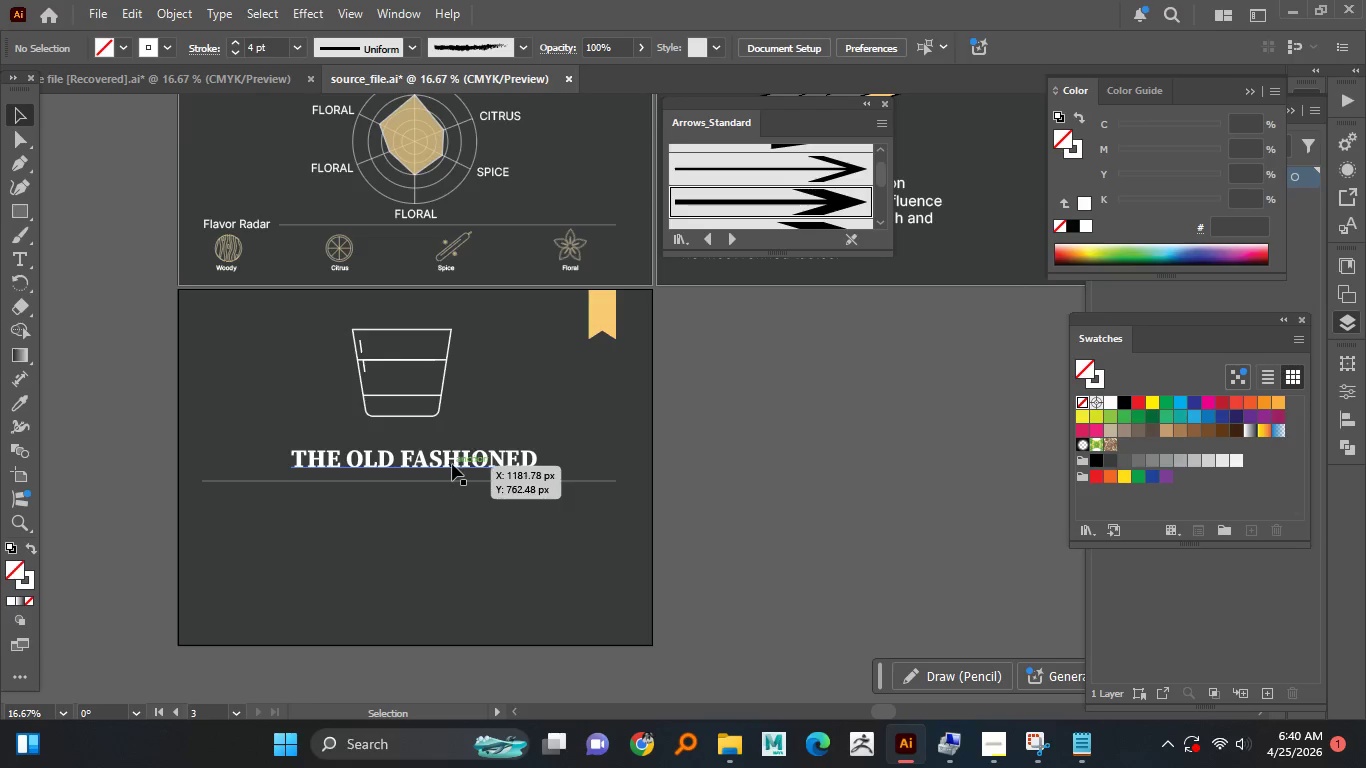 
left_click_drag(start_coordinate=[452, 464], to_coordinate=[452, 450])
 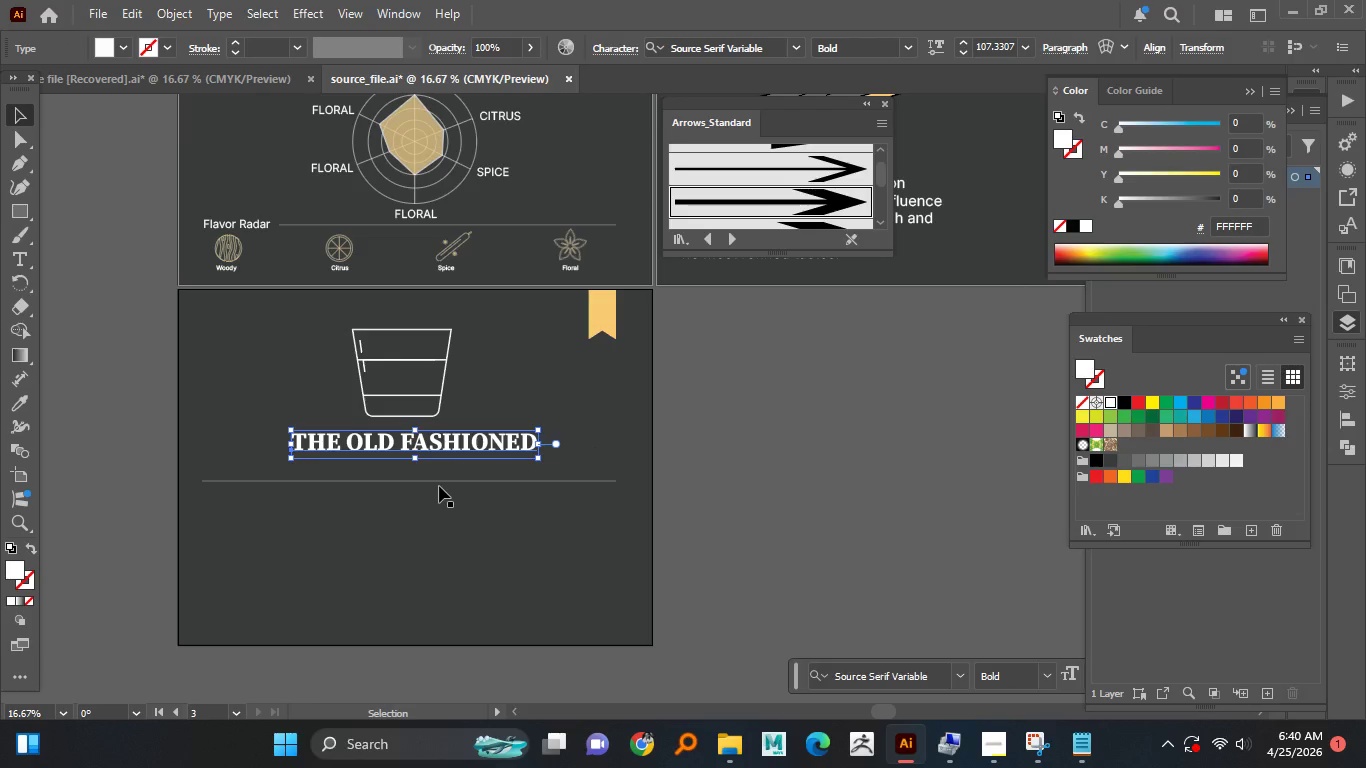 
hold_key(key=ShiftLeft, duration=1.88)
left_click_drag(start_coordinate=[439, 486], to_coordinate=[439, 468])
 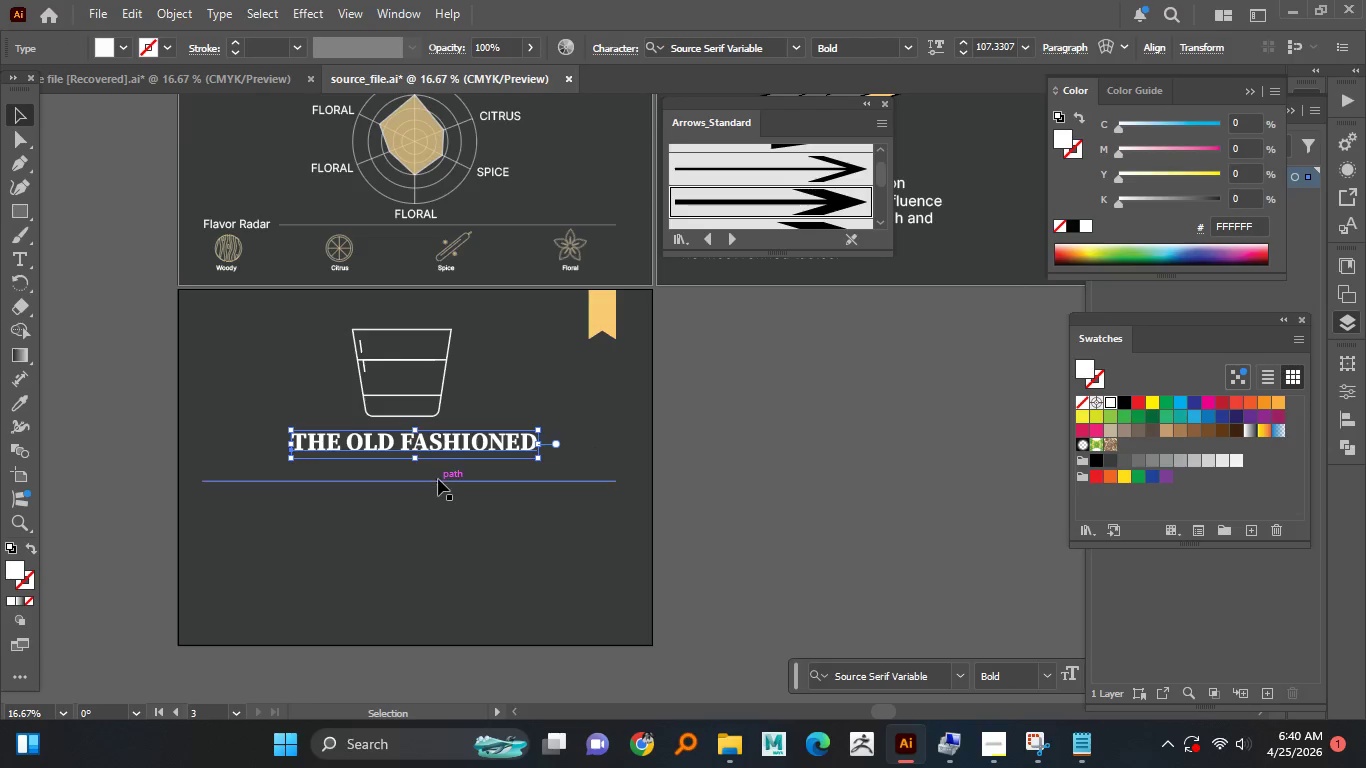 
left_click_drag(start_coordinate=[438, 479], to_coordinate=[440, 462])
 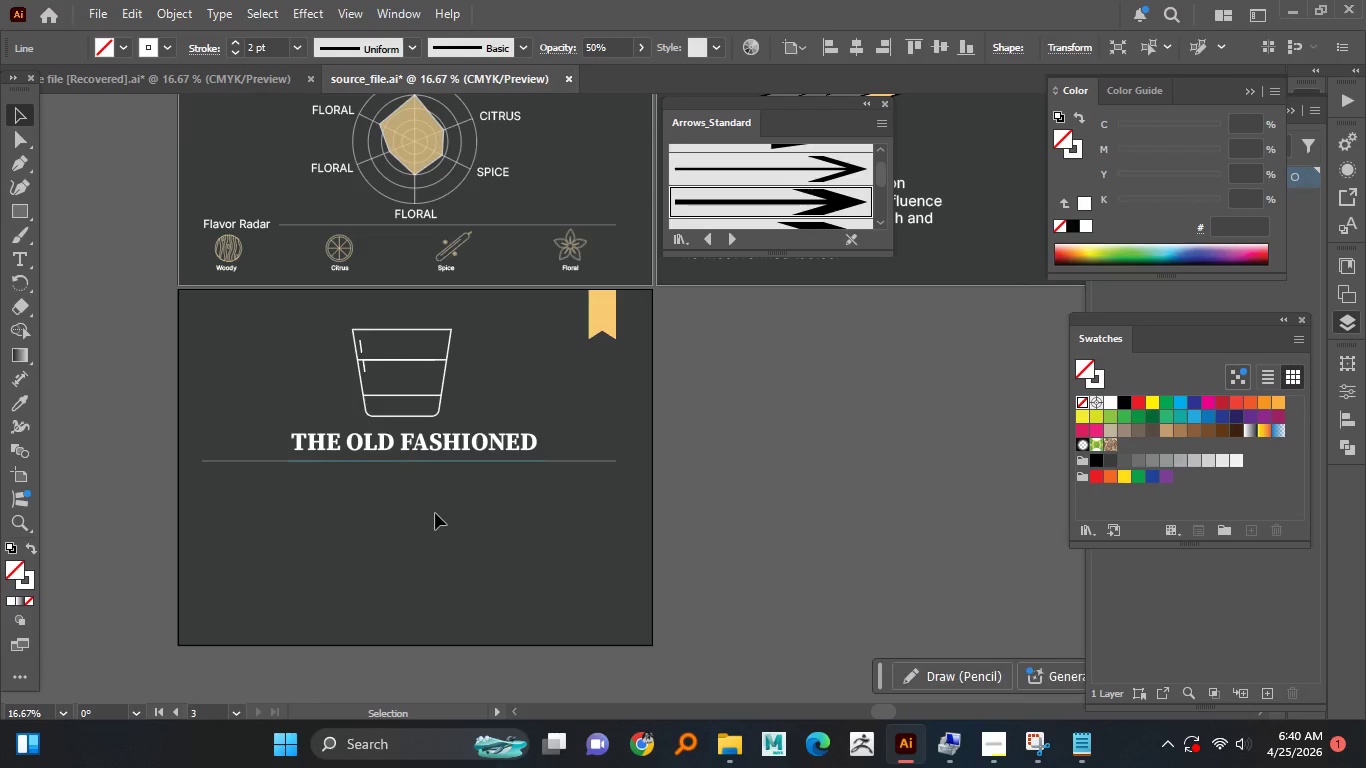 
hold_key(key=ShiftLeft, duration=1.5)
 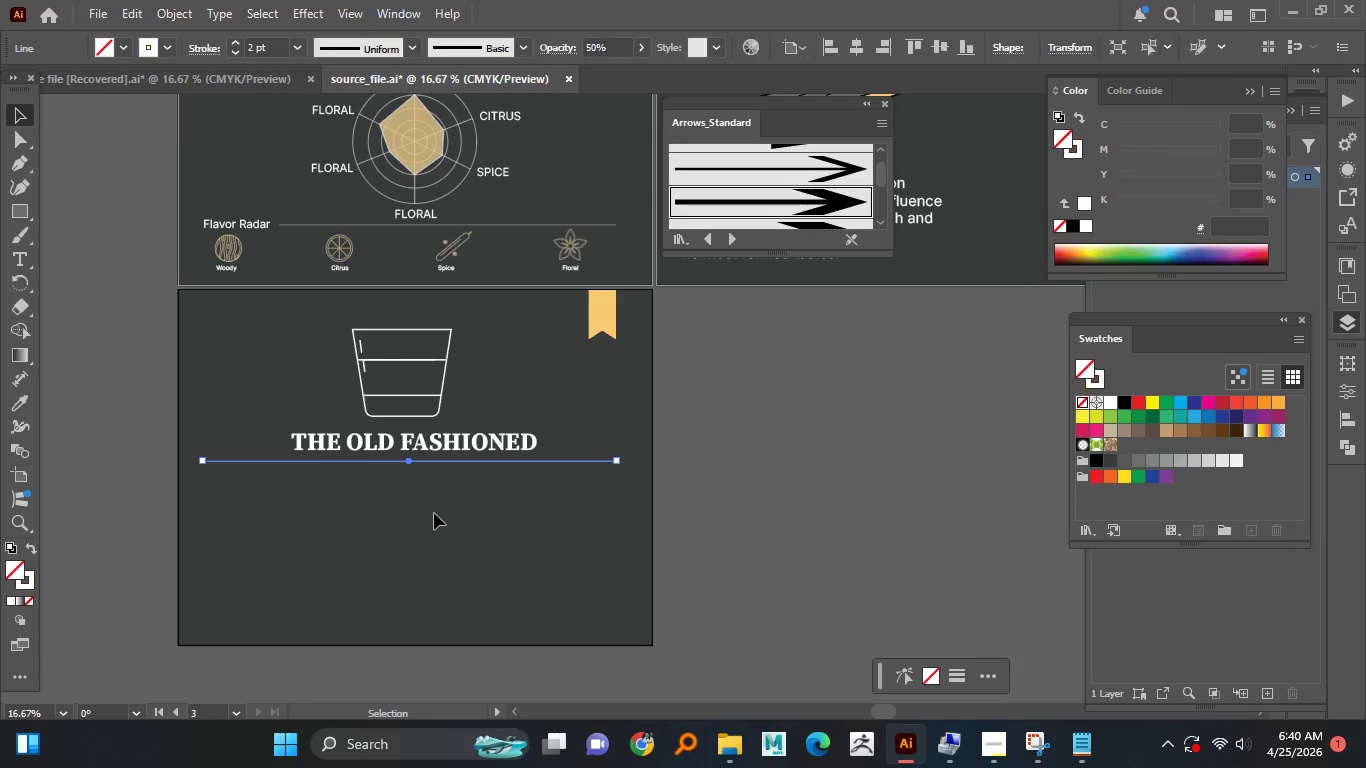 
left_click([434, 513])
 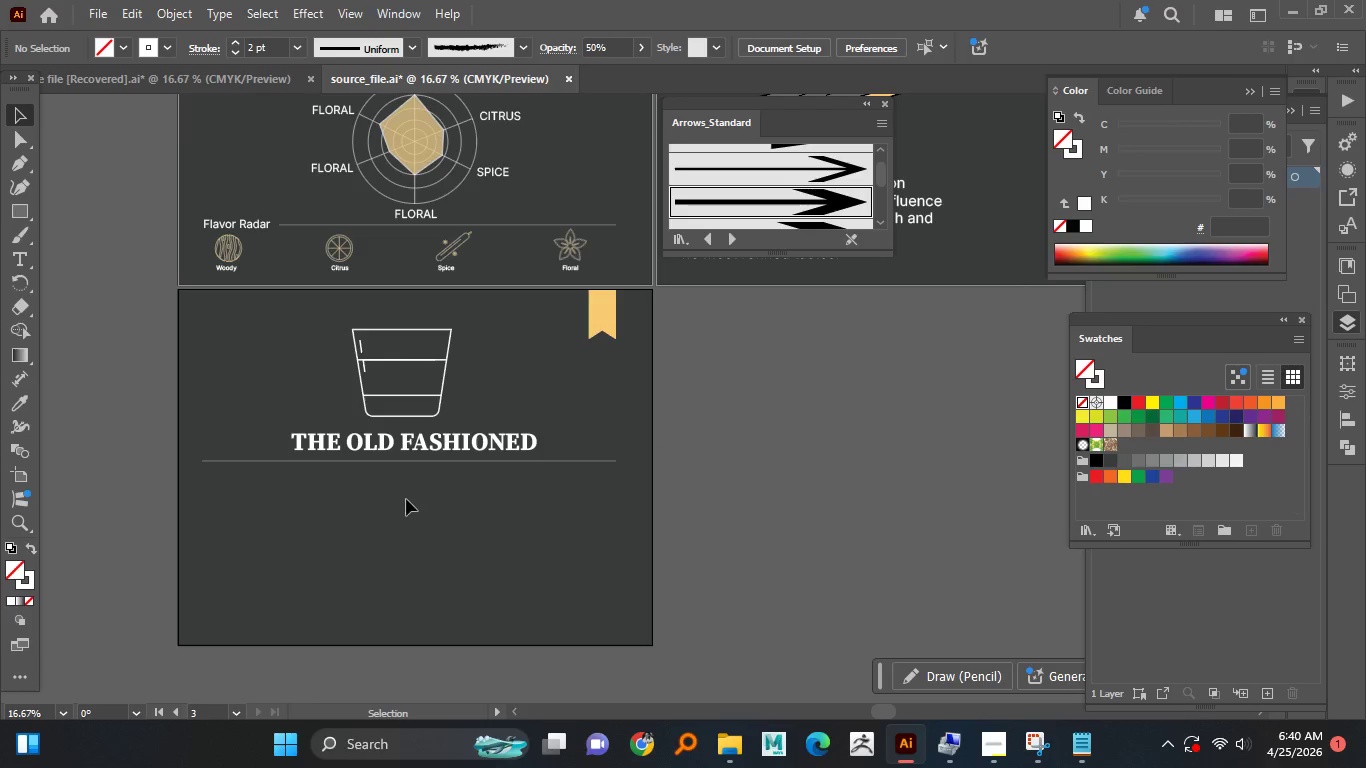 
left_click_drag(start_coordinate=[419, 459], to_coordinate=[419, 582])
 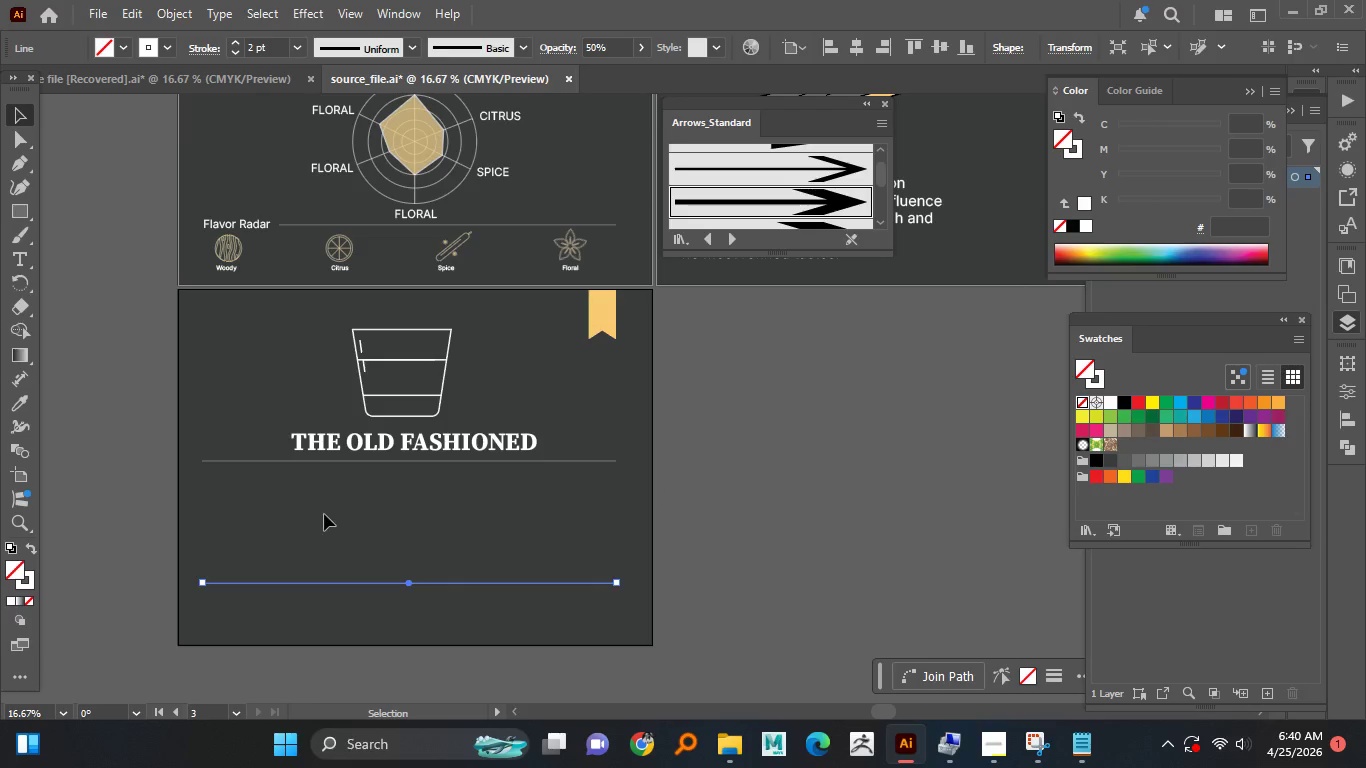 
hold_key(key=AltLeft, duration=2.98)
 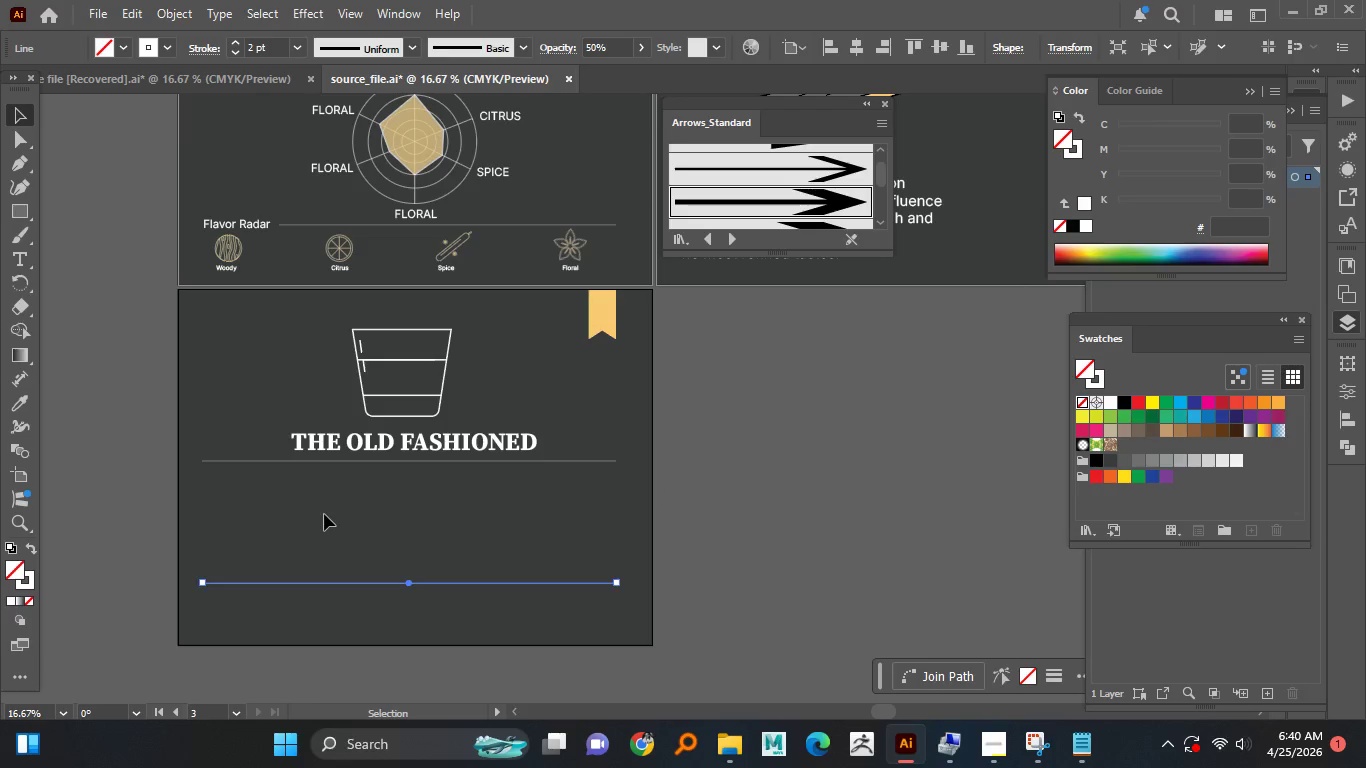 
hold_key(key=ShiftLeft, duration=1.52)
 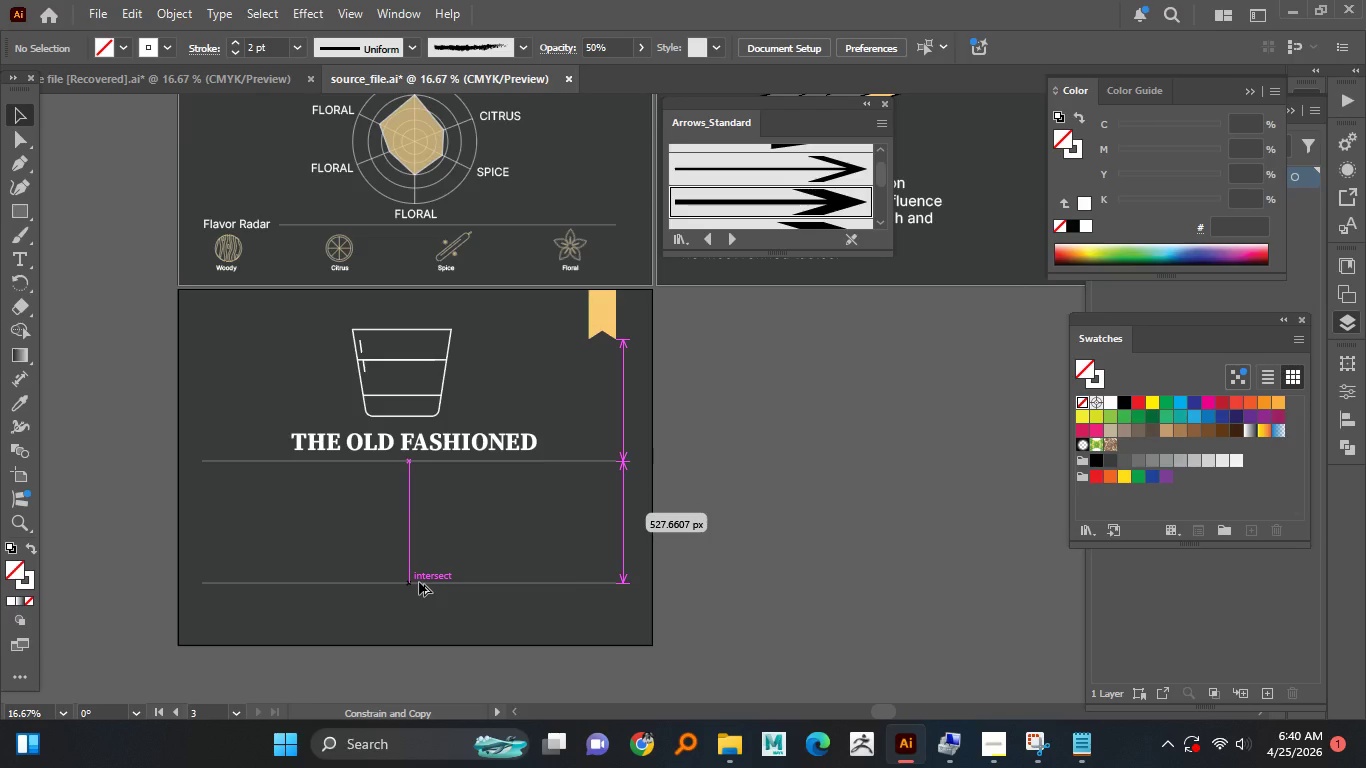 
hold_key(key=ShiftLeft, duration=1.06)
 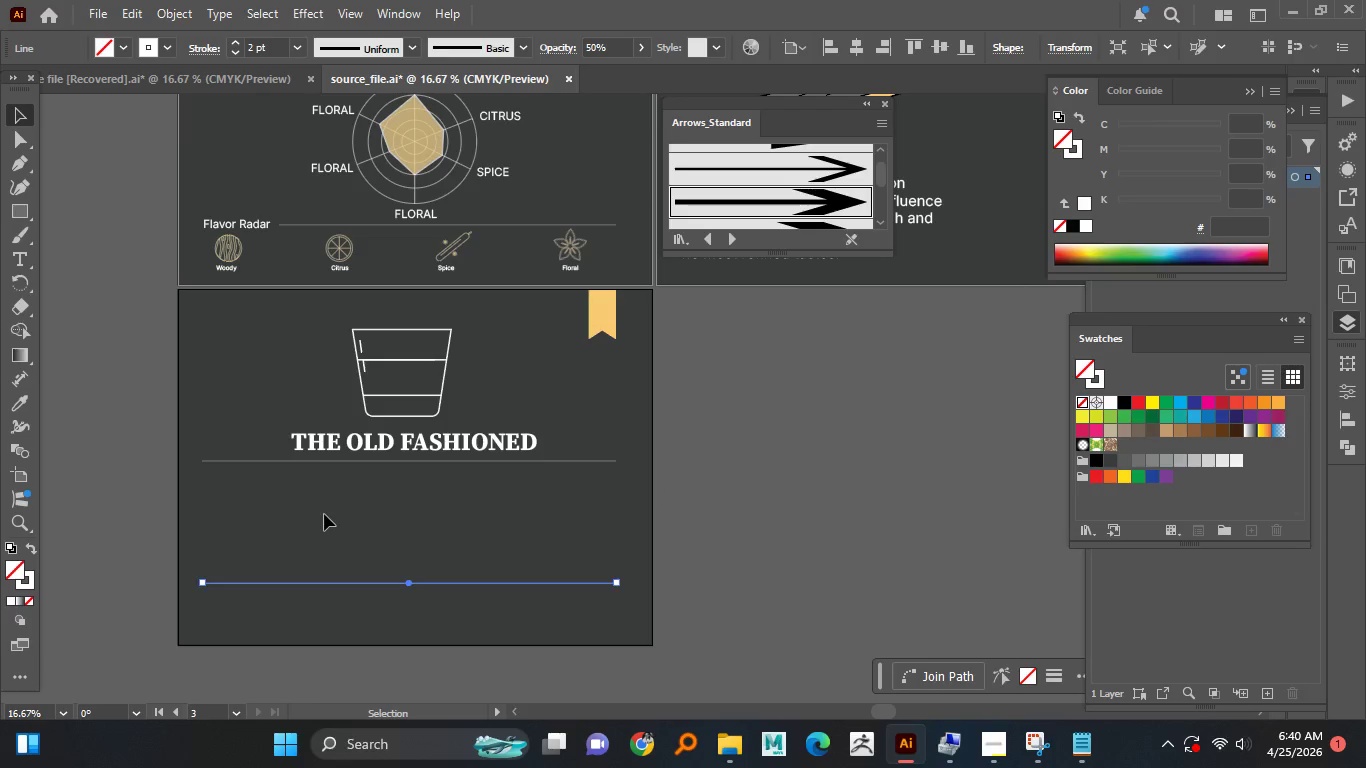 
hold_key(key=ShiftLeft, duration=6.67)
left_click([324, 514])
 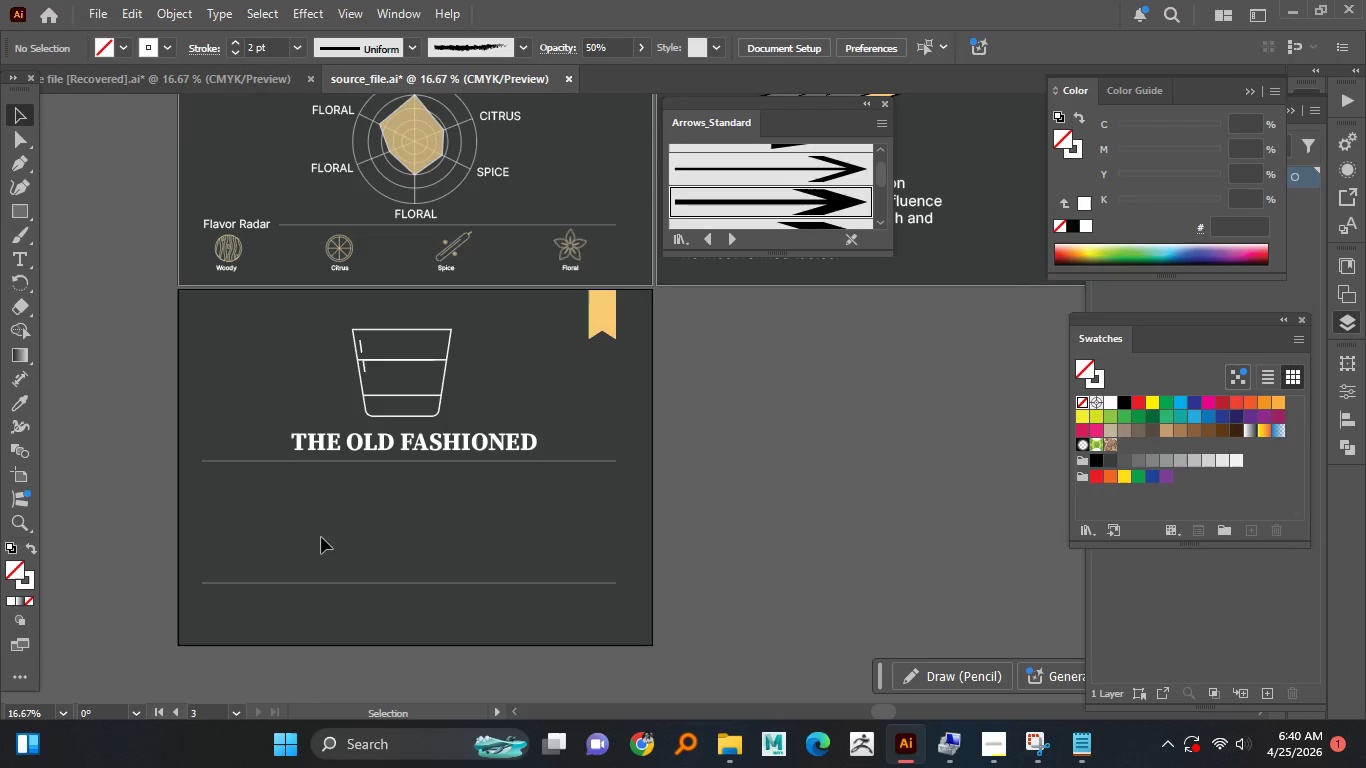 
hold_key(key=AltLeft, duration=1.5)
scroll: coordinate [317, 545], scroll_direction: up, amount: 2.0
 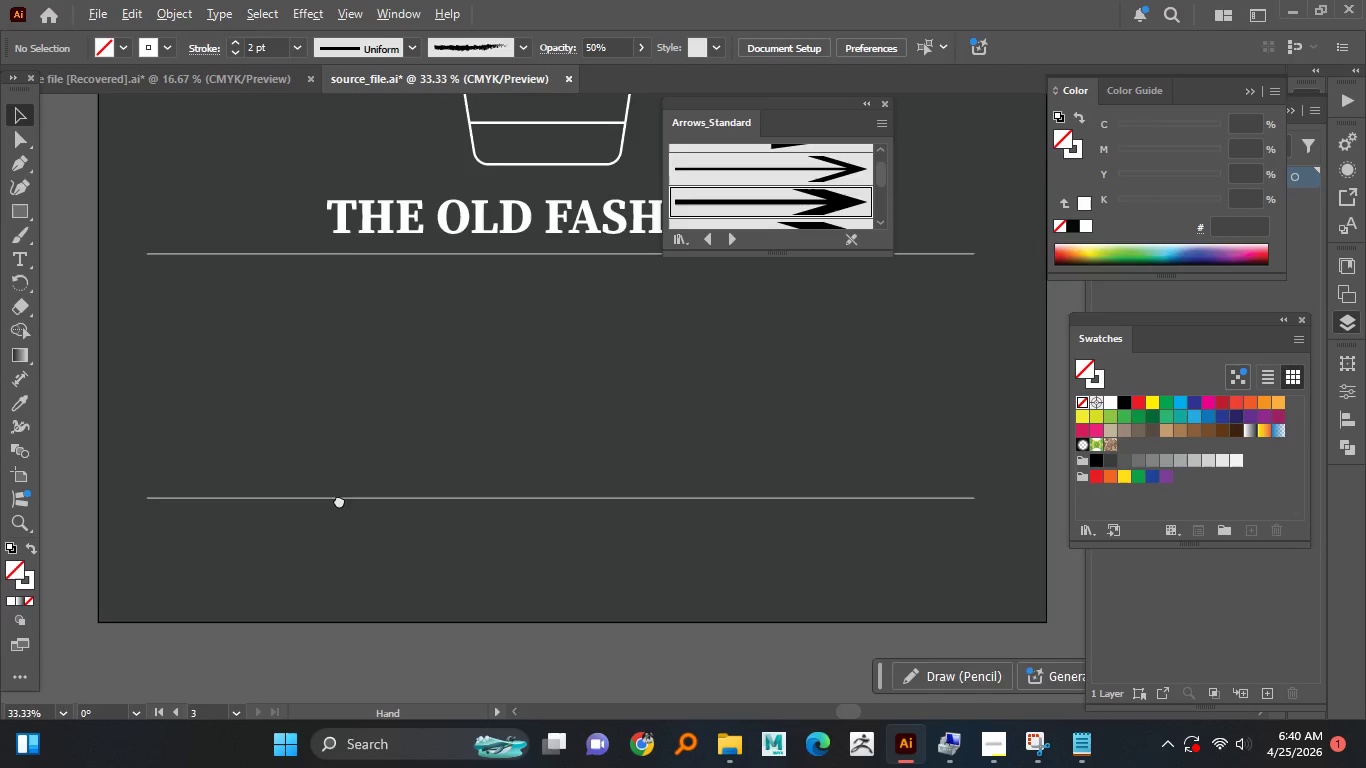 
key(Alt+AltLeft)
 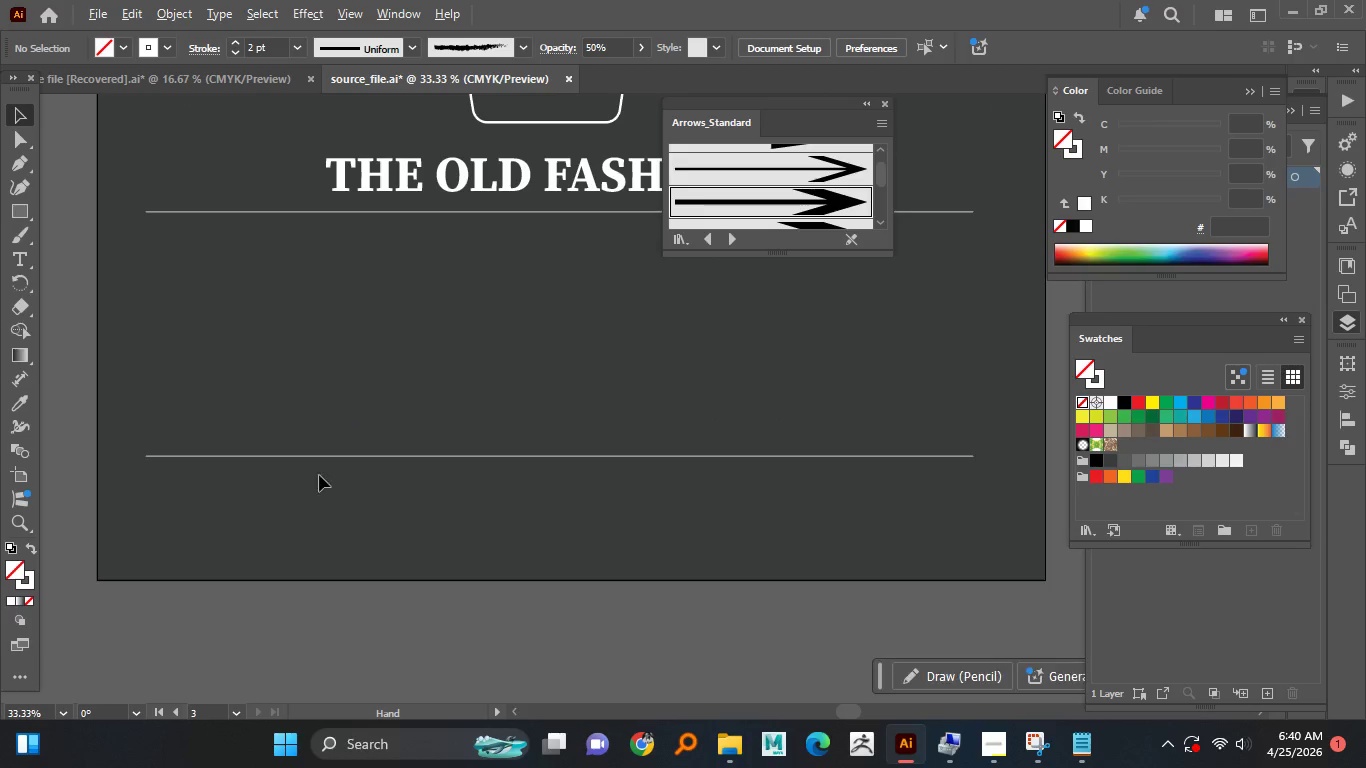 
key(Alt+AltLeft)
 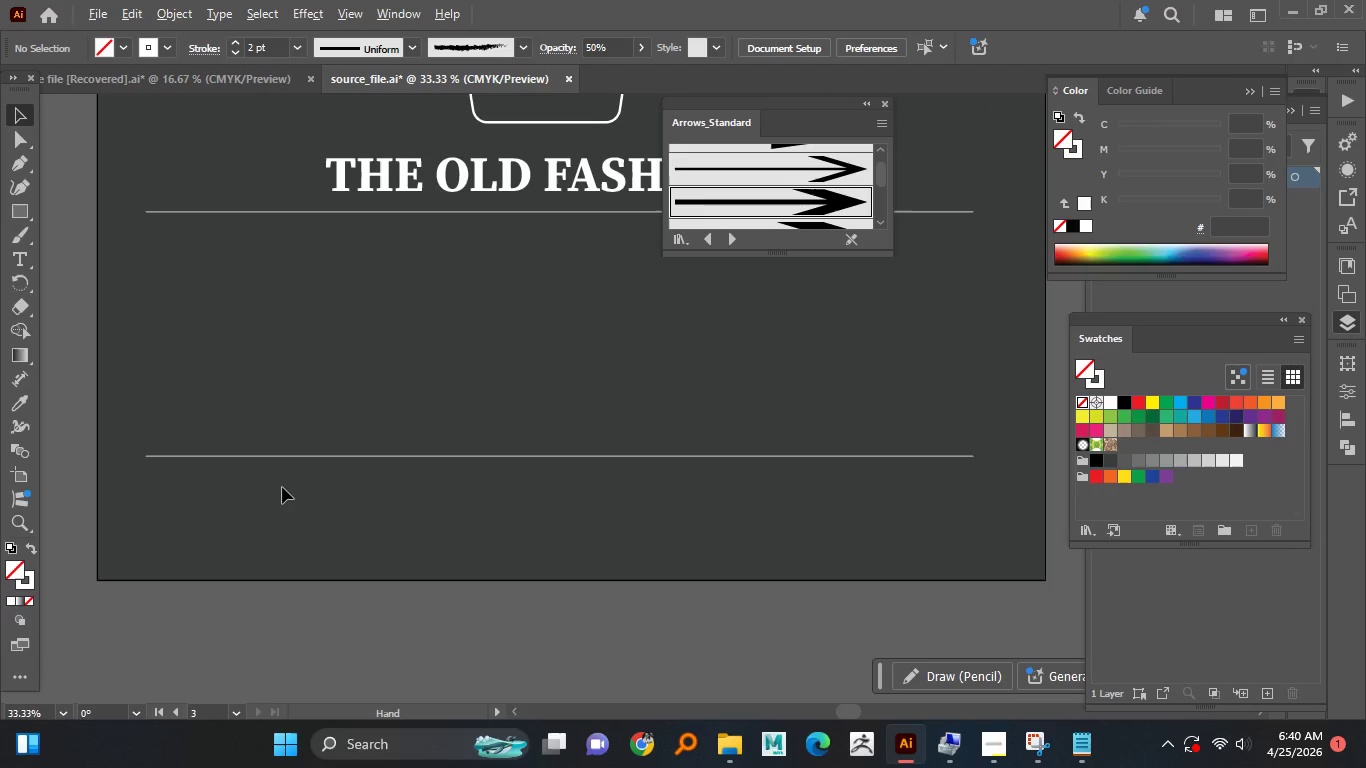 
key(Alt+AltLeft)
 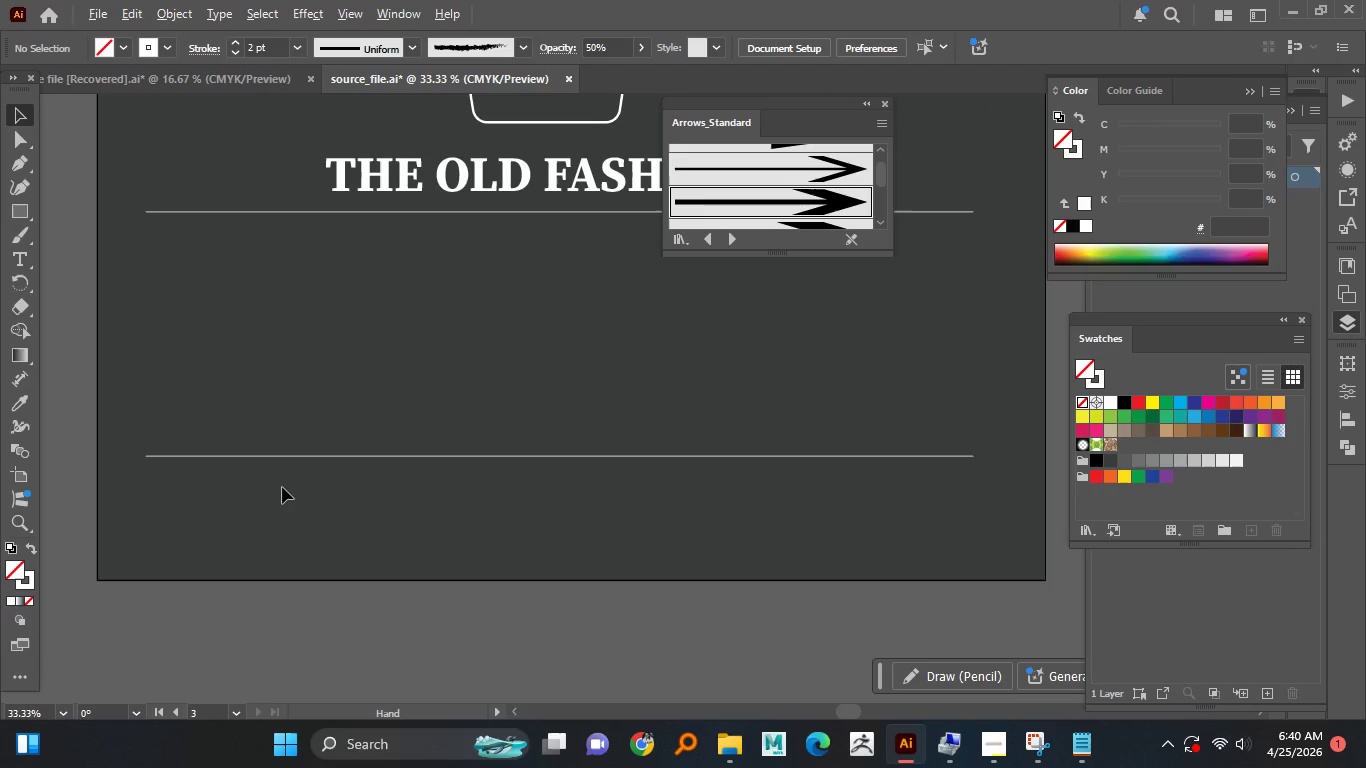 
key(Alt+AltLeft)
 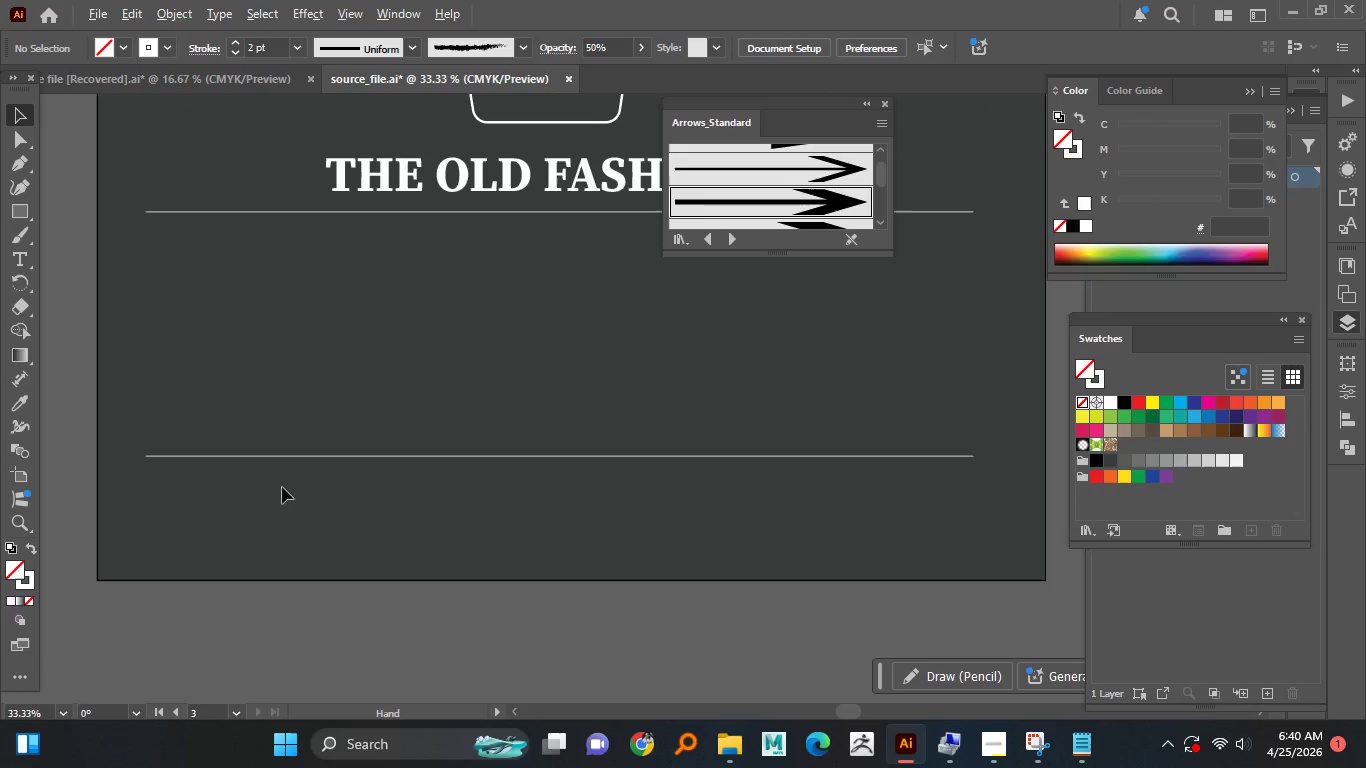 
key(Alt+AltLeft)
 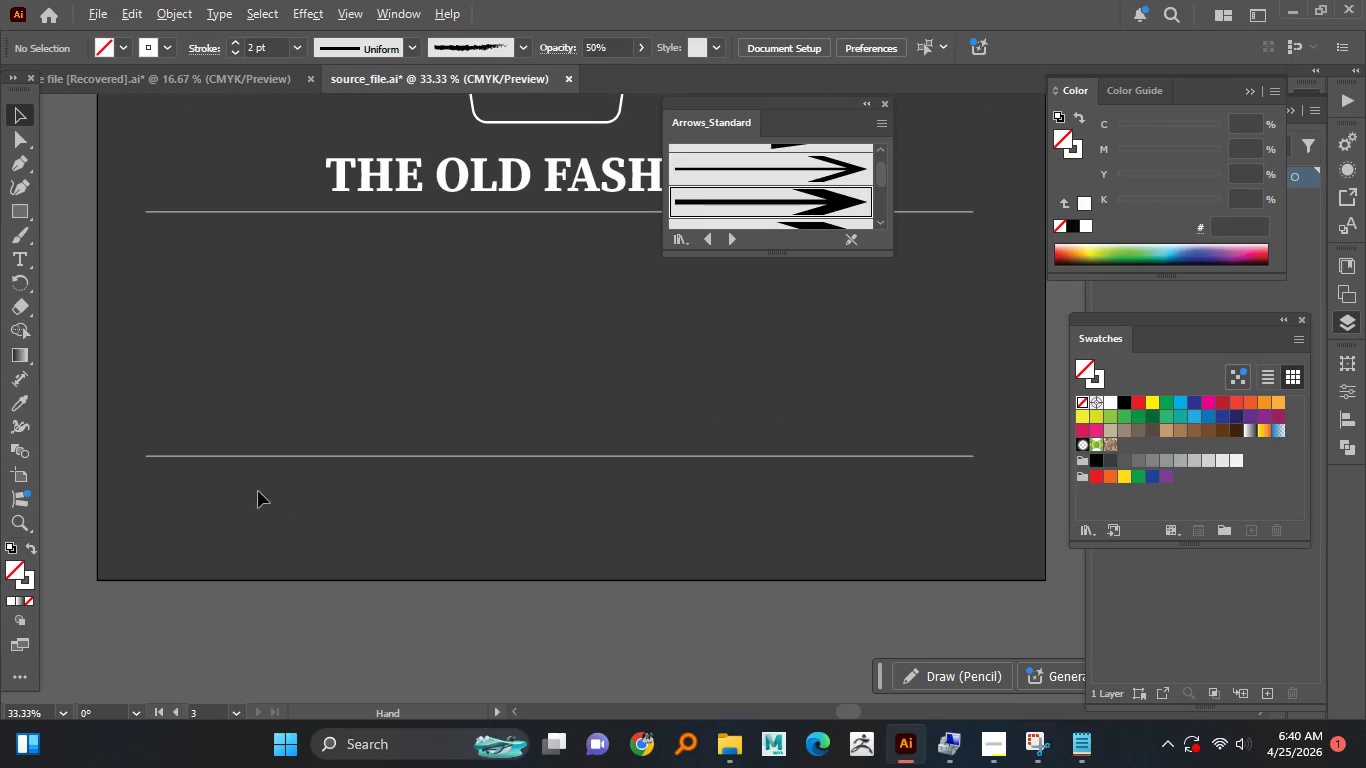 
key(Alt+AltLeft)
 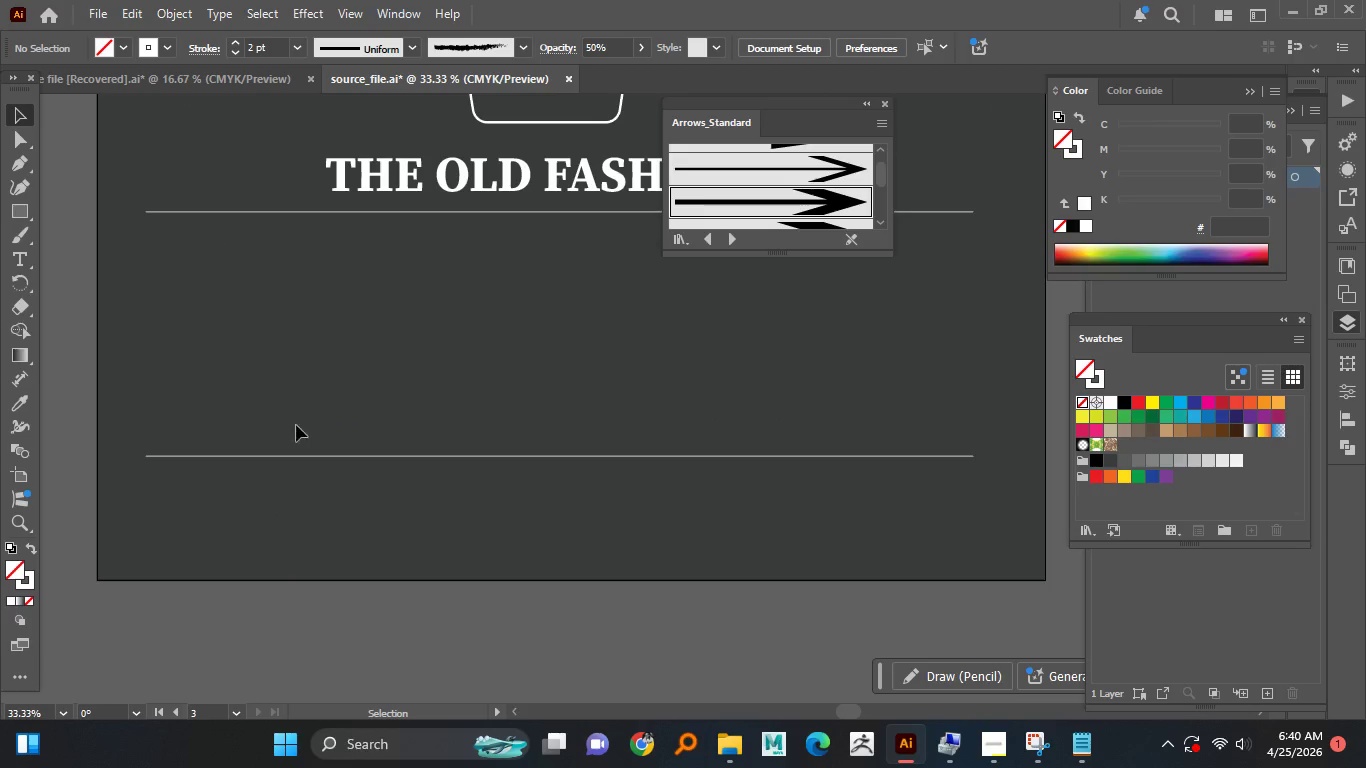 
hold_key(key=AltLeft, duration=0.75)
scroll: coordinate [294, 438], scroll_direction: down, amount: 1.0
 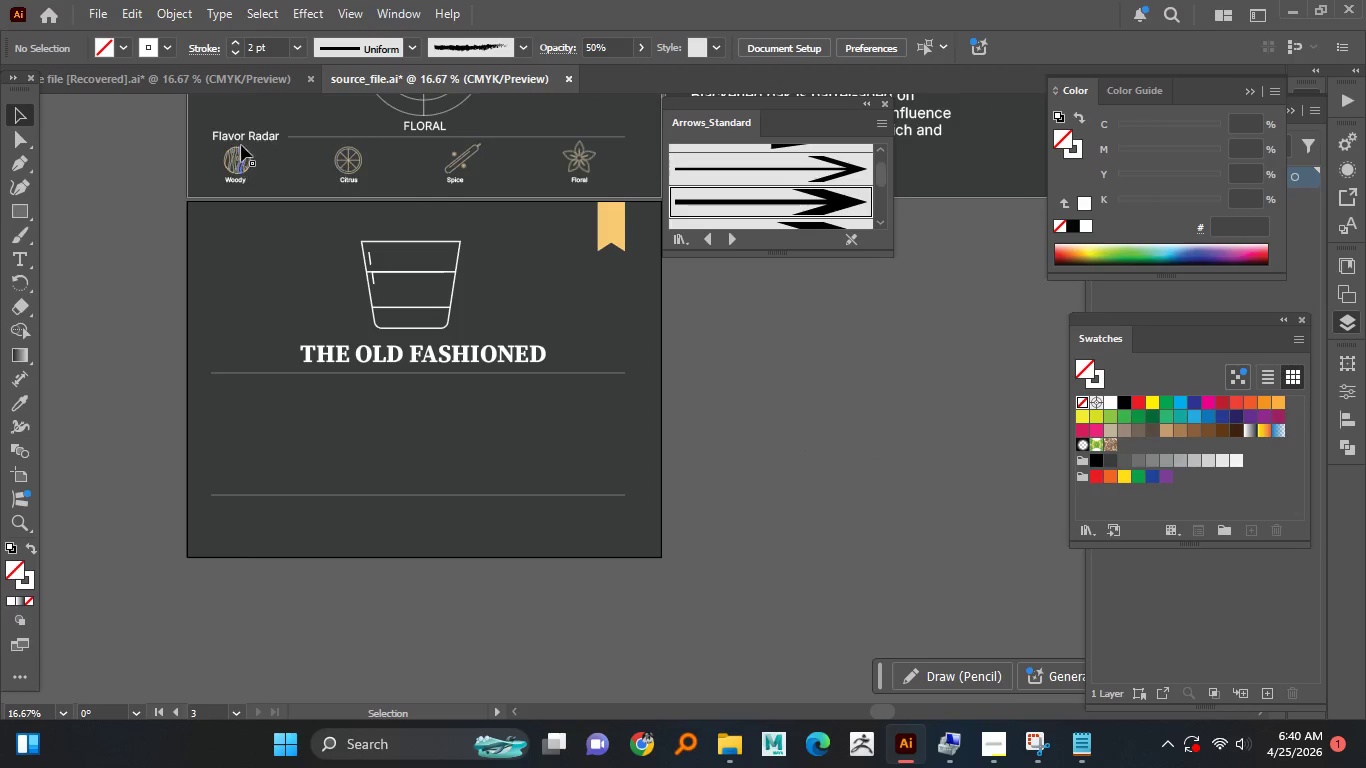 
hold_key(key=AltLeft, duration=5.39)
left_click_drag(start_coordinate=[252, 138], to_coordinate=[273, 508])
 